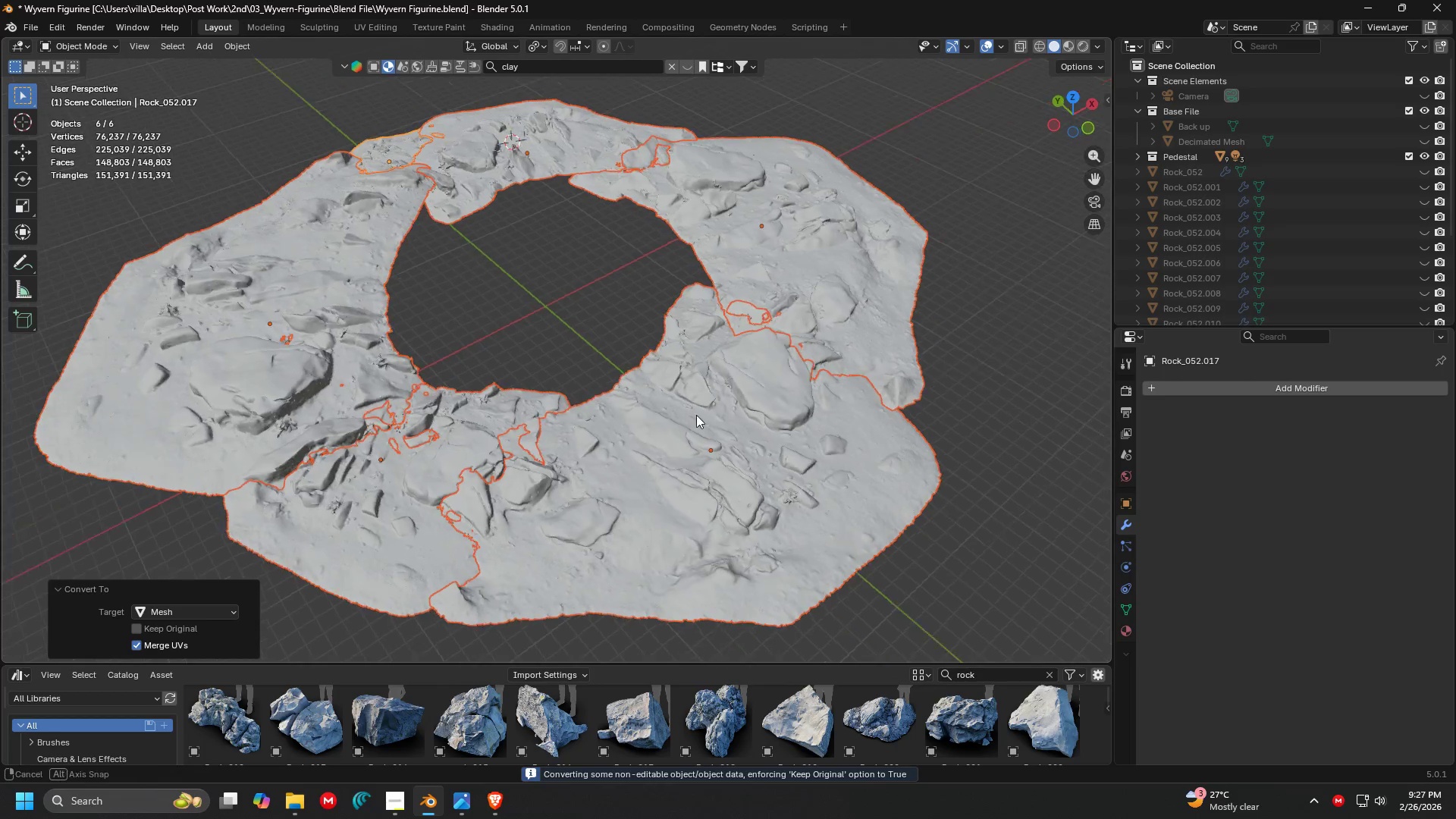 
key(Shift+ShiftLeft)
 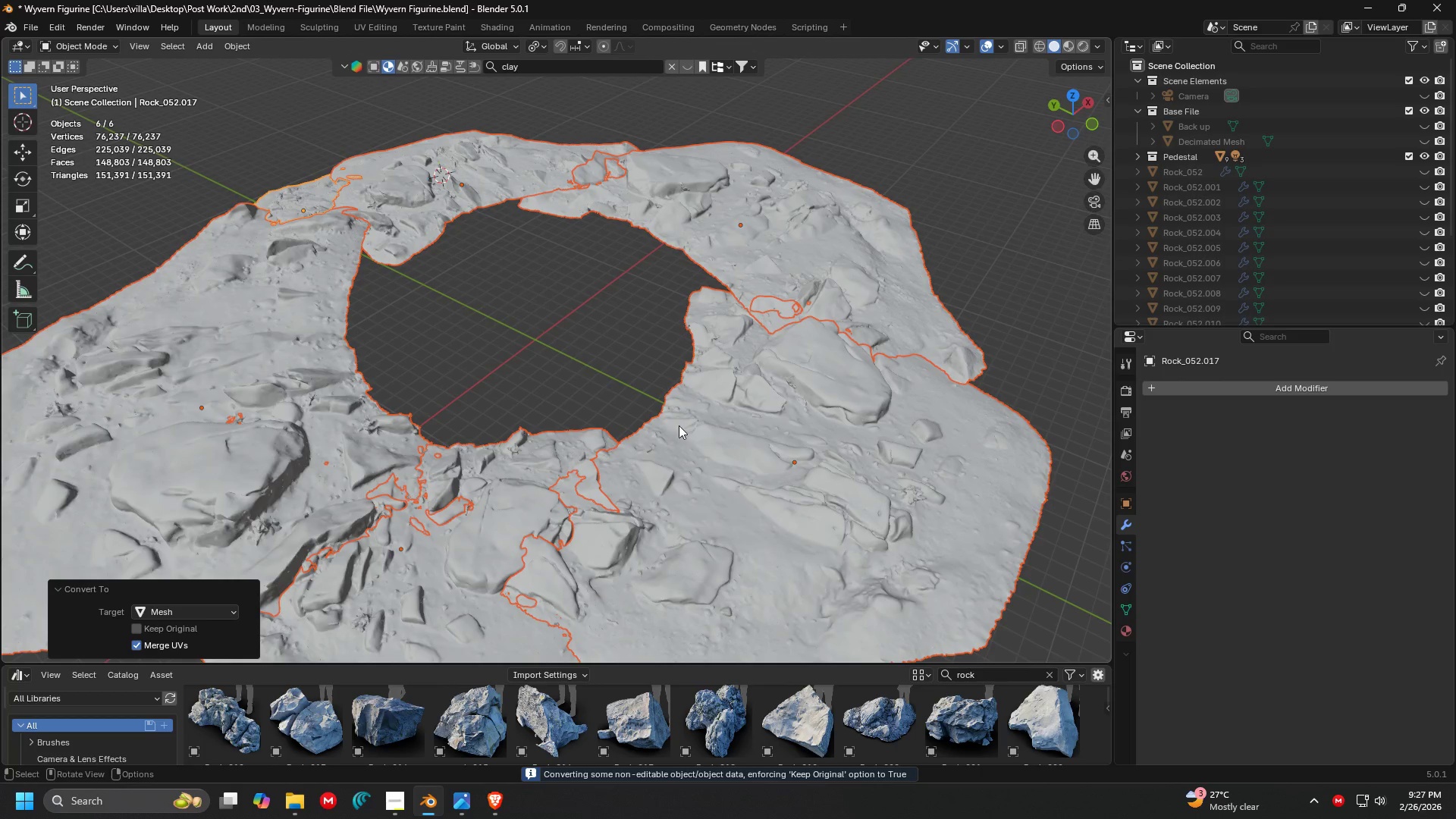 
scroll: coordinate [687, 390], scroll_direction: up, amount: 1.0
 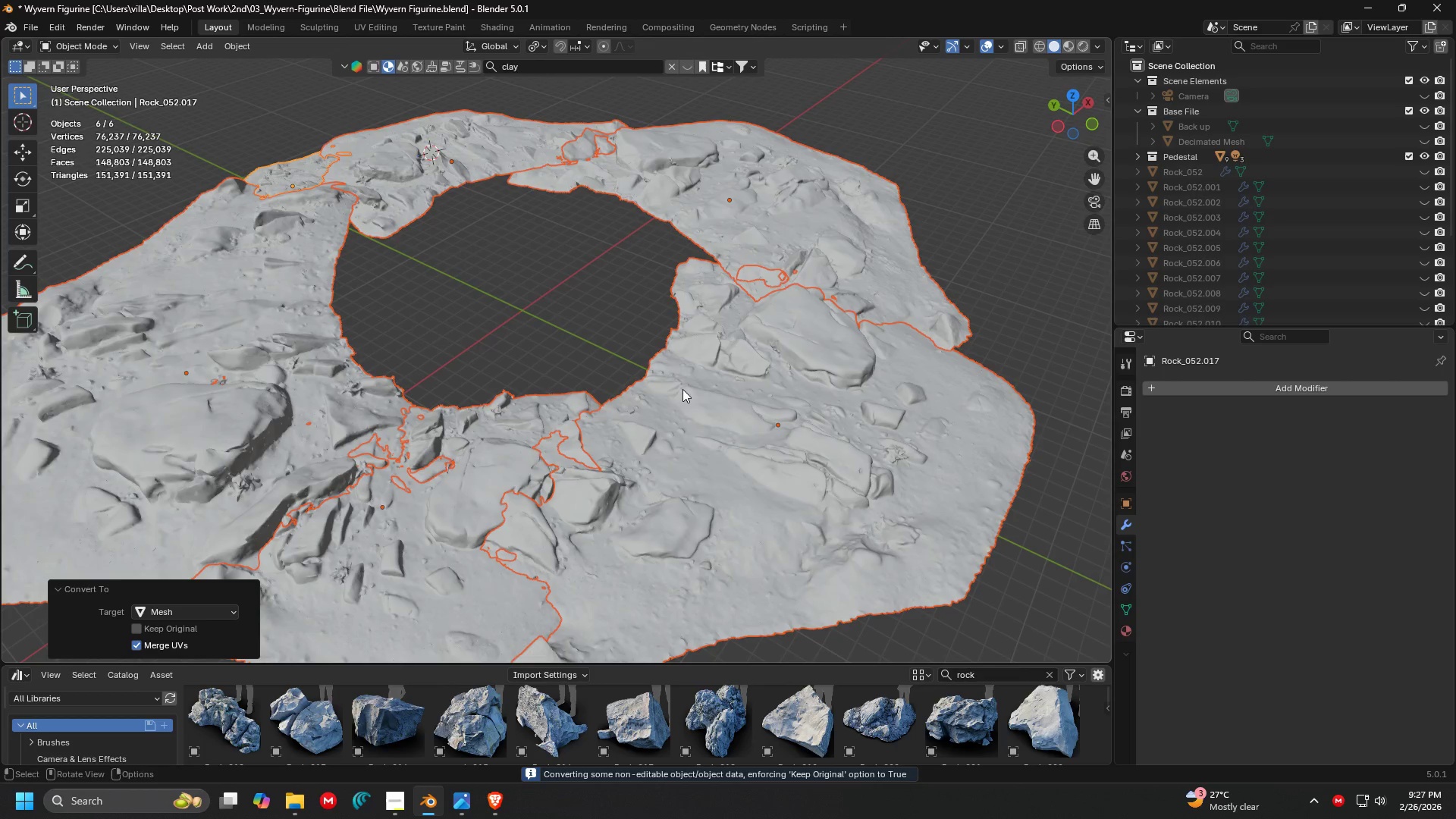 
scroll: coordinate [638, 426], scroll_direction: down, amount: 1.0
 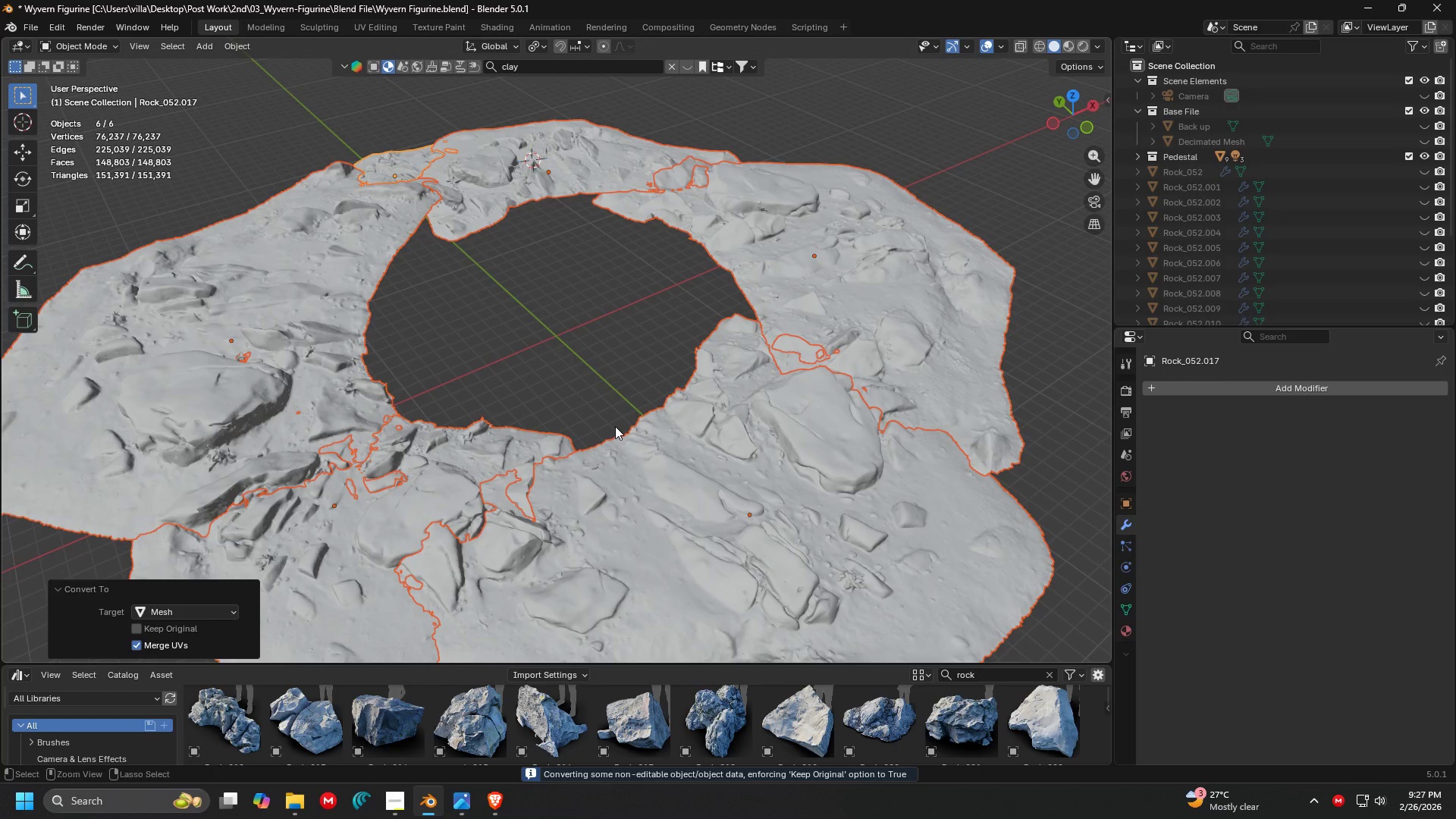 
hold_key(key=ControlLeft, duration=1.39)
 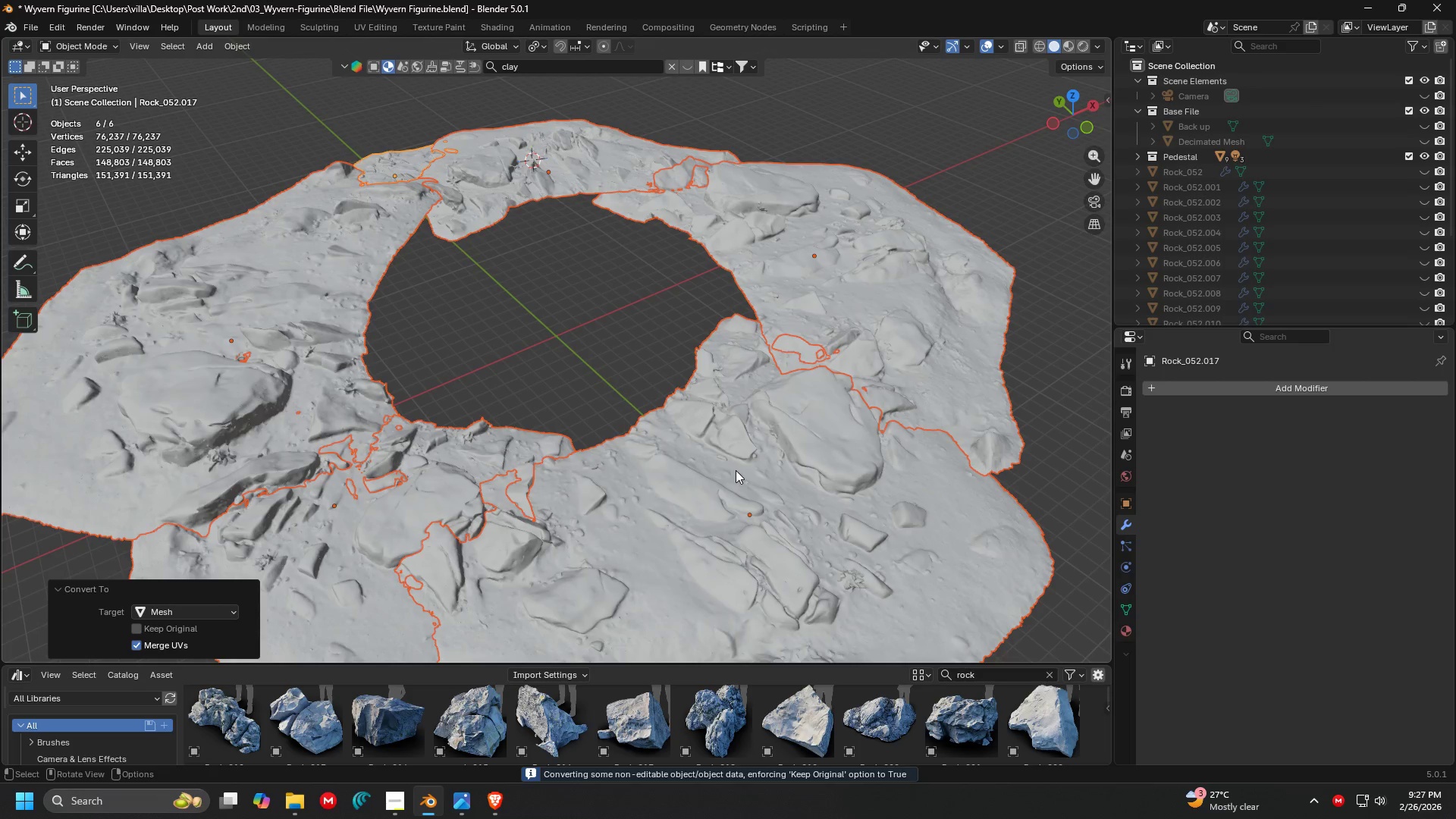 
hold_key(key=ShiftLeft, duration=0.41)
left_click([736, 470])
 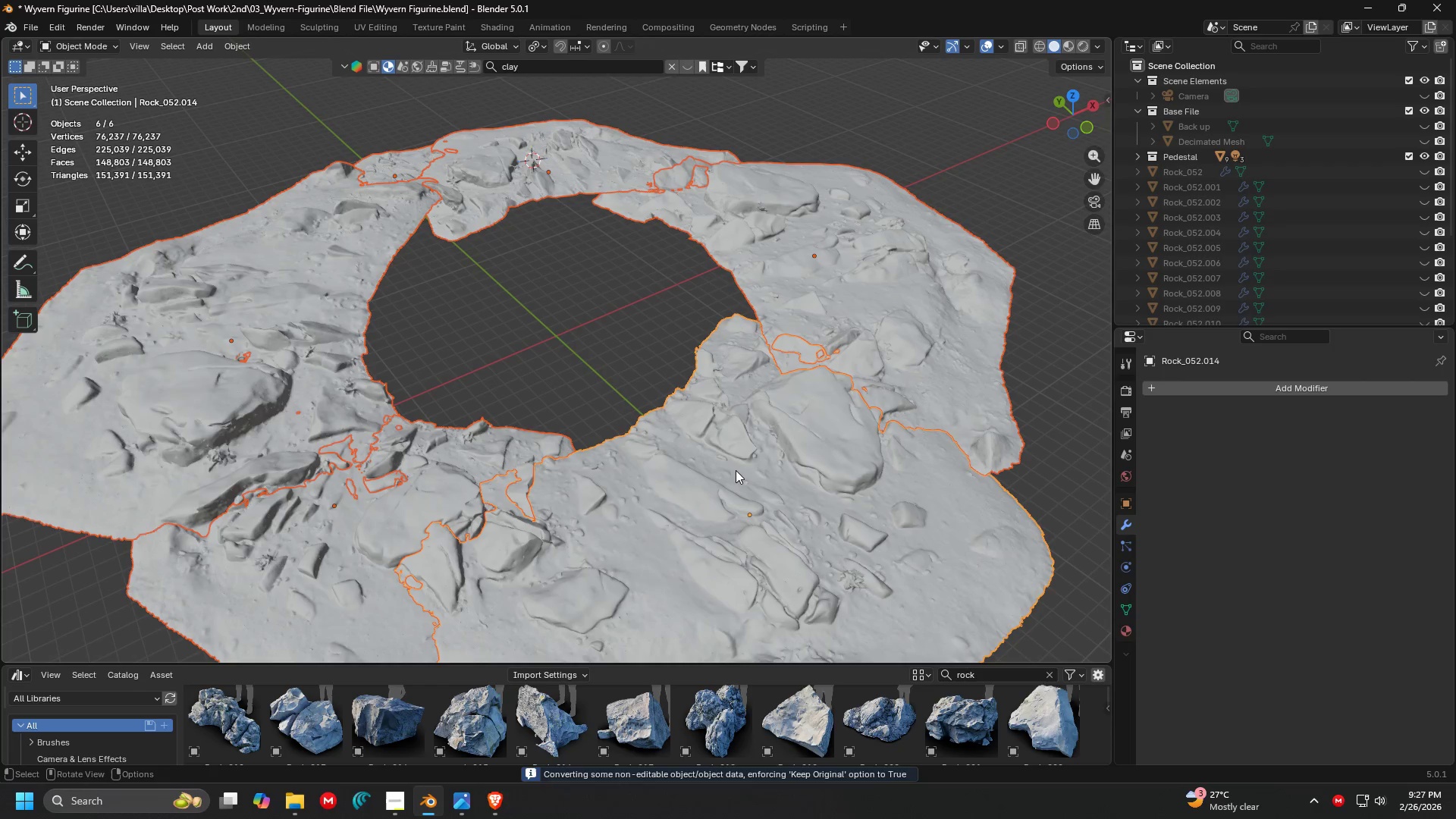 
key(Control+J)
 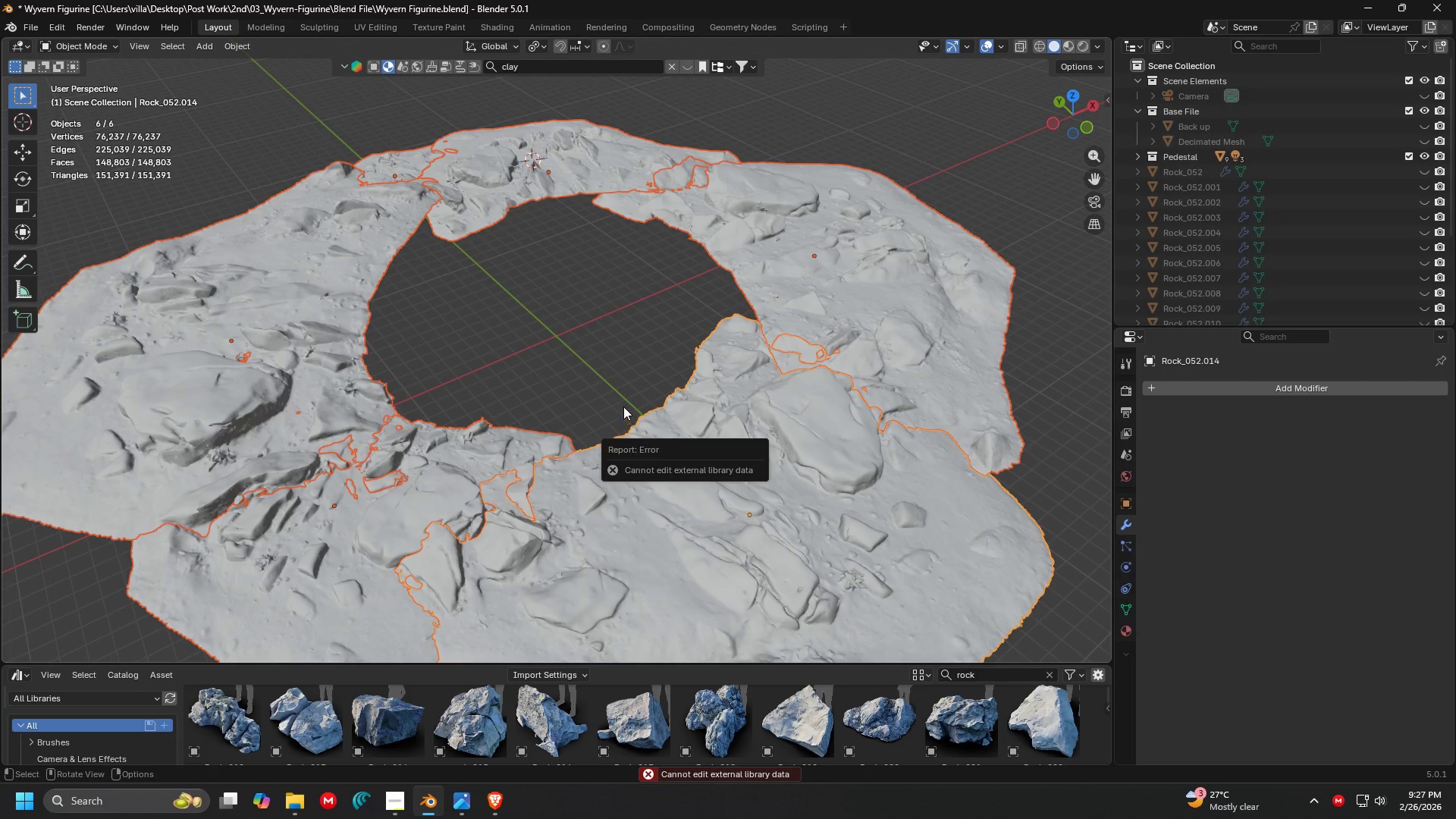 
left_click([742, 431])
 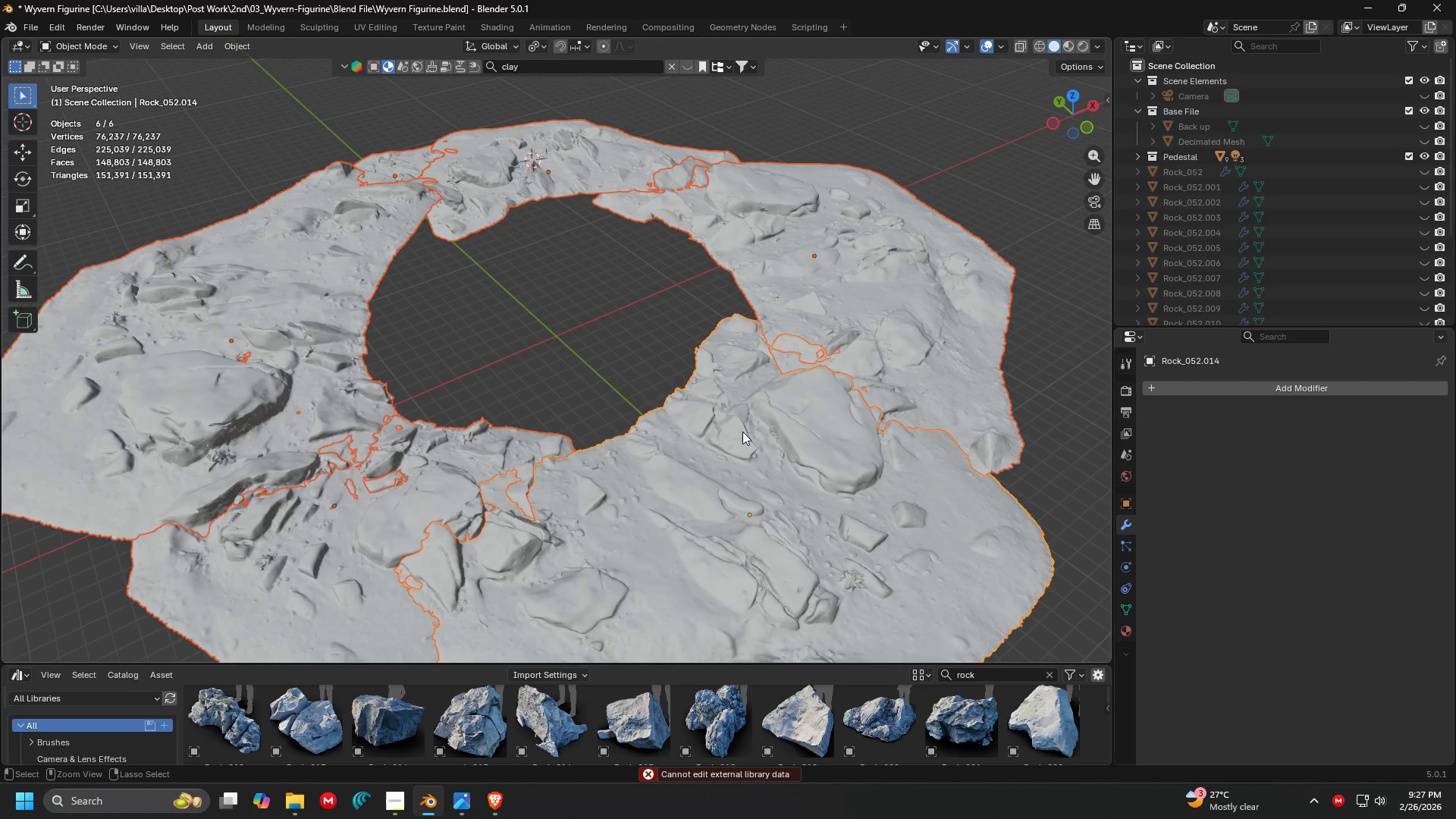 
key(Control+J)
 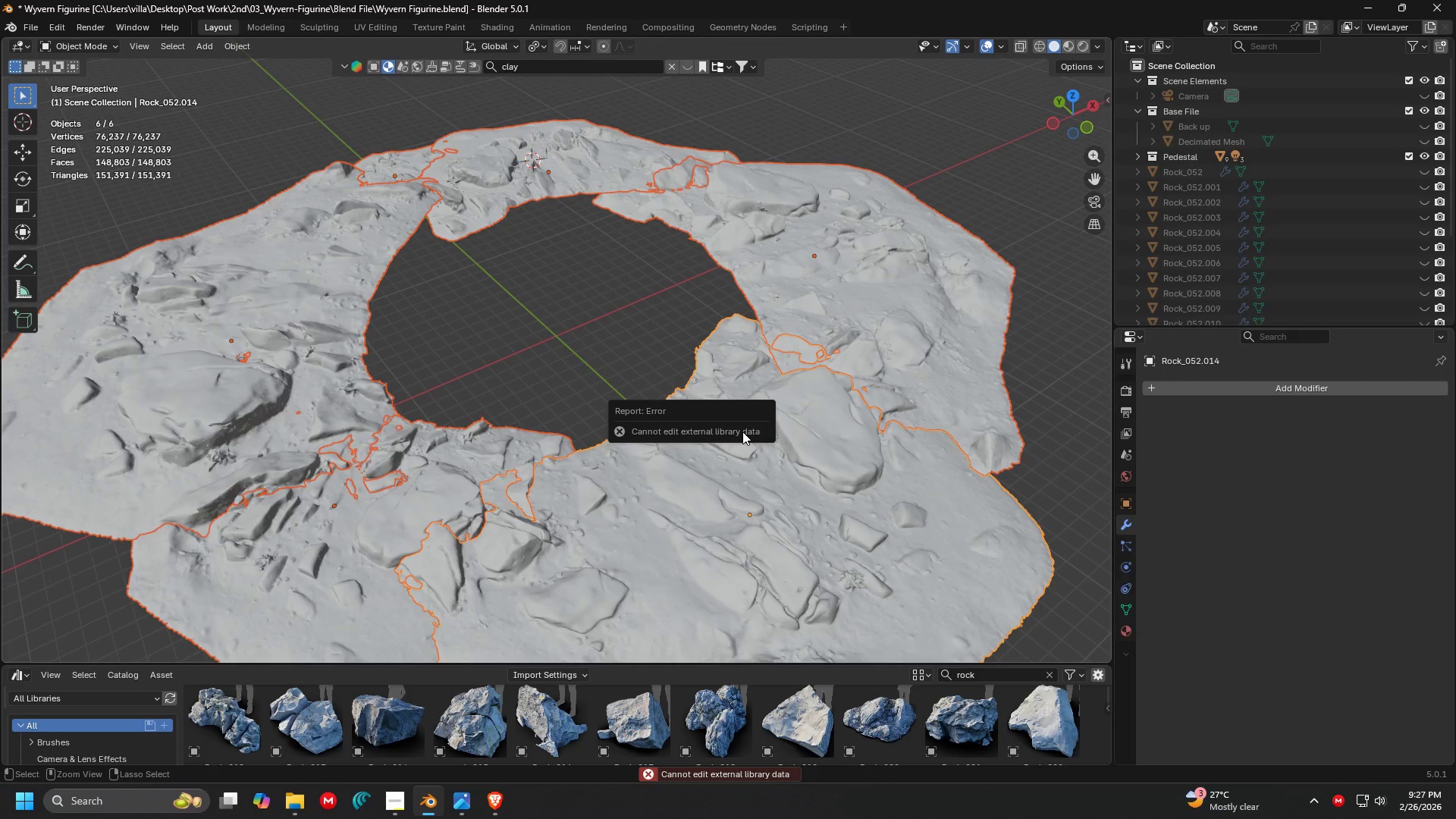 
key(Control+J)
 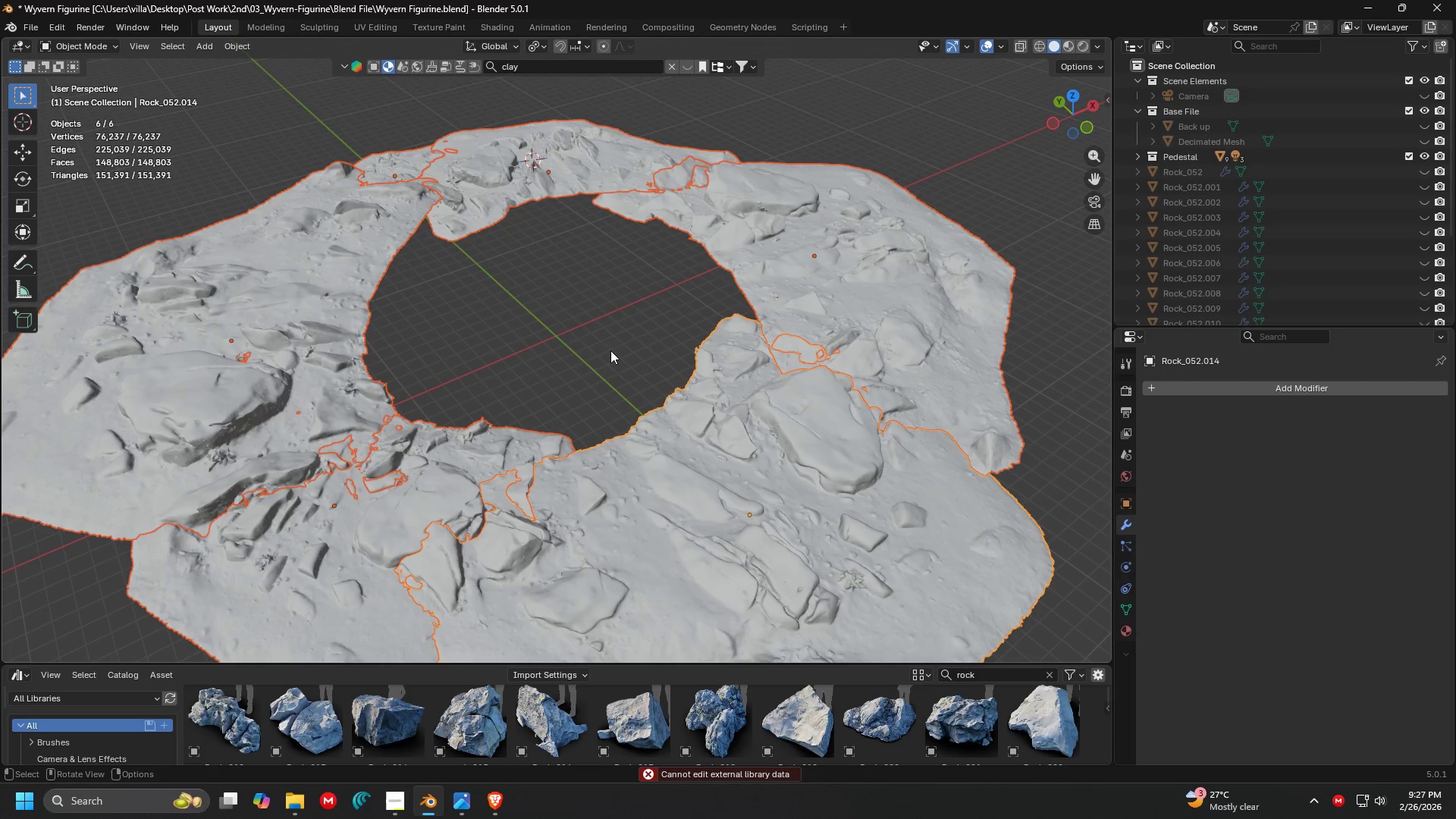 
key(Alt+AltLeft)
 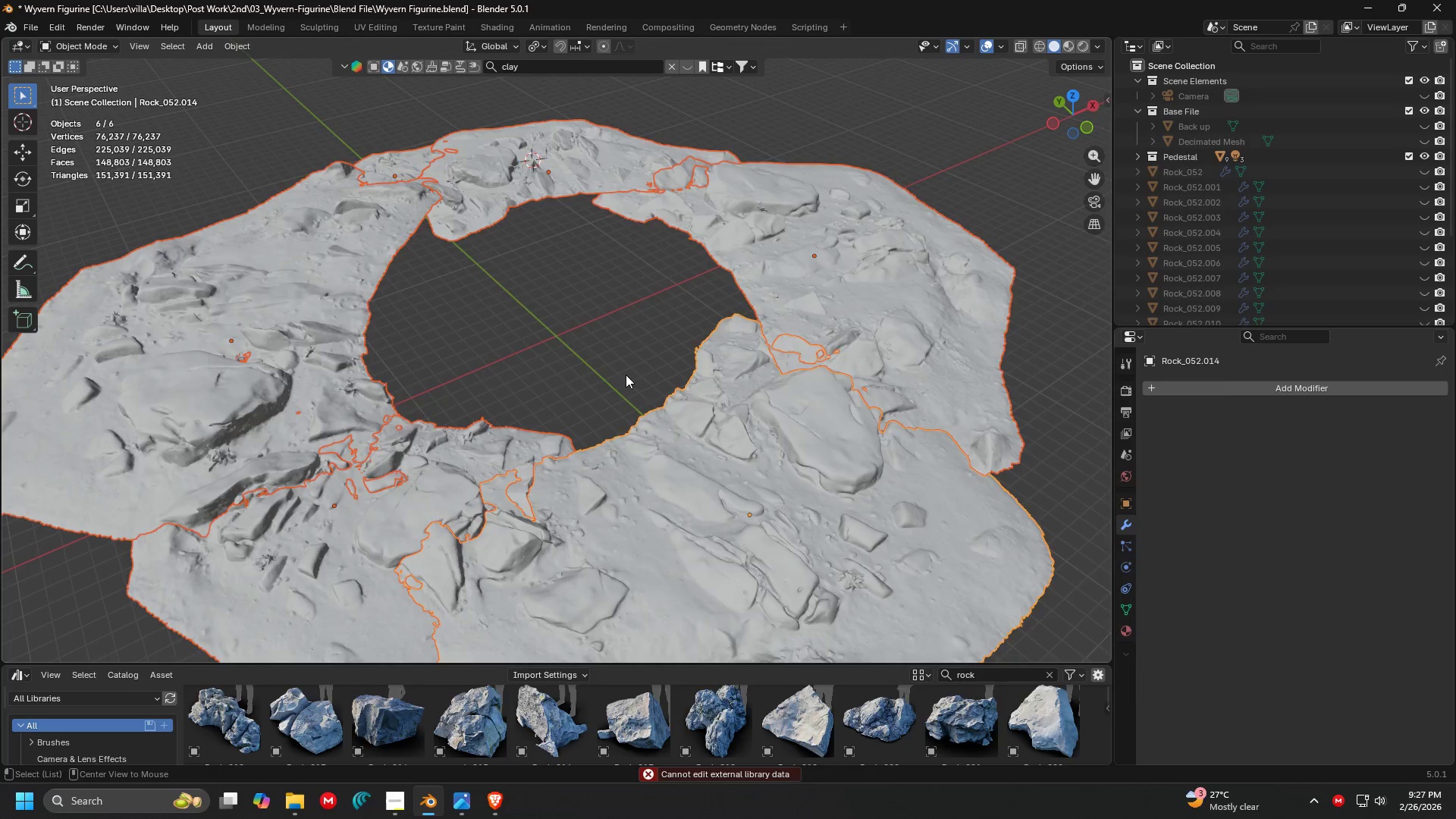 
key(Alt+Tab)
 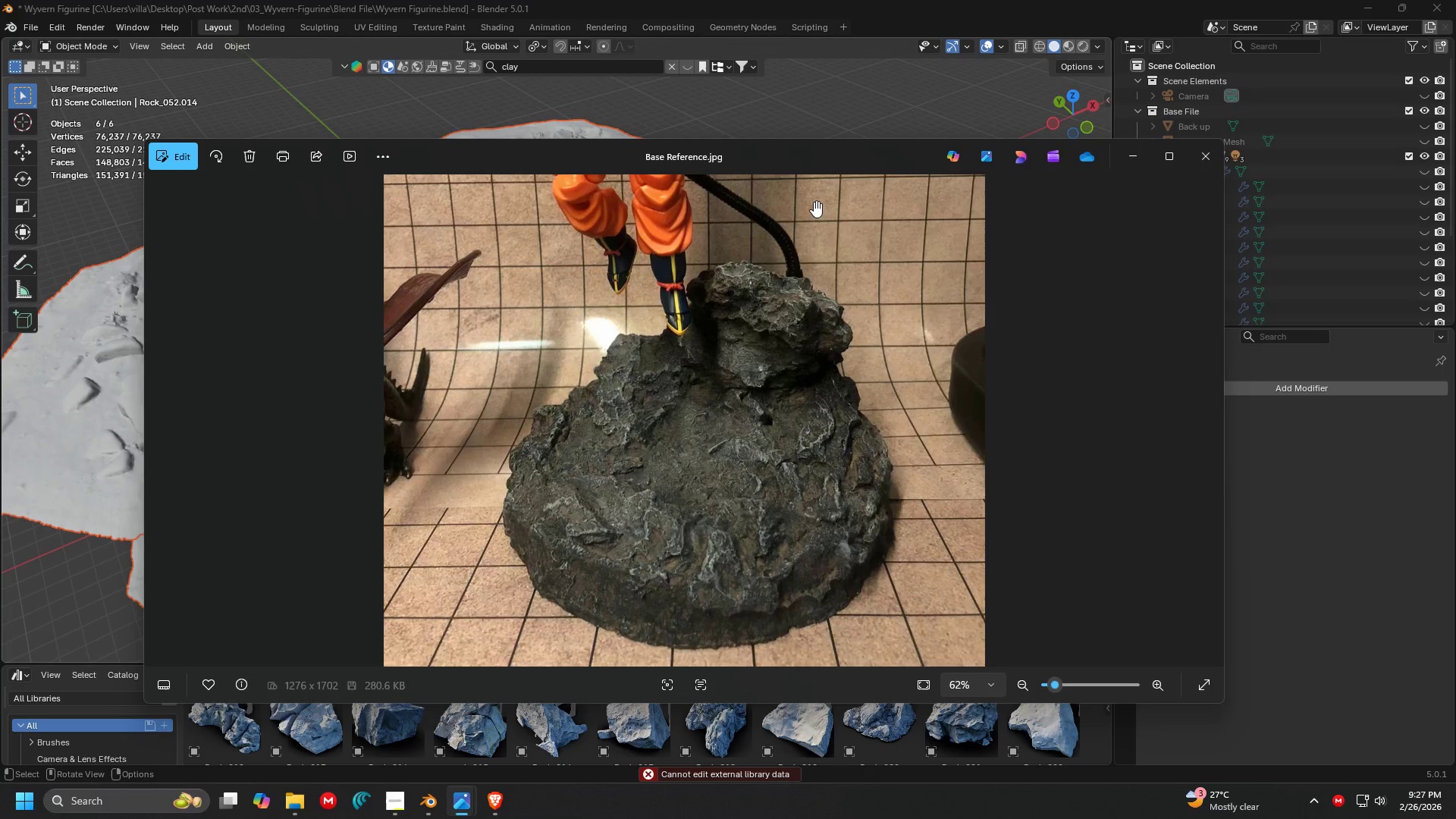 
key(Alt+Tab)
 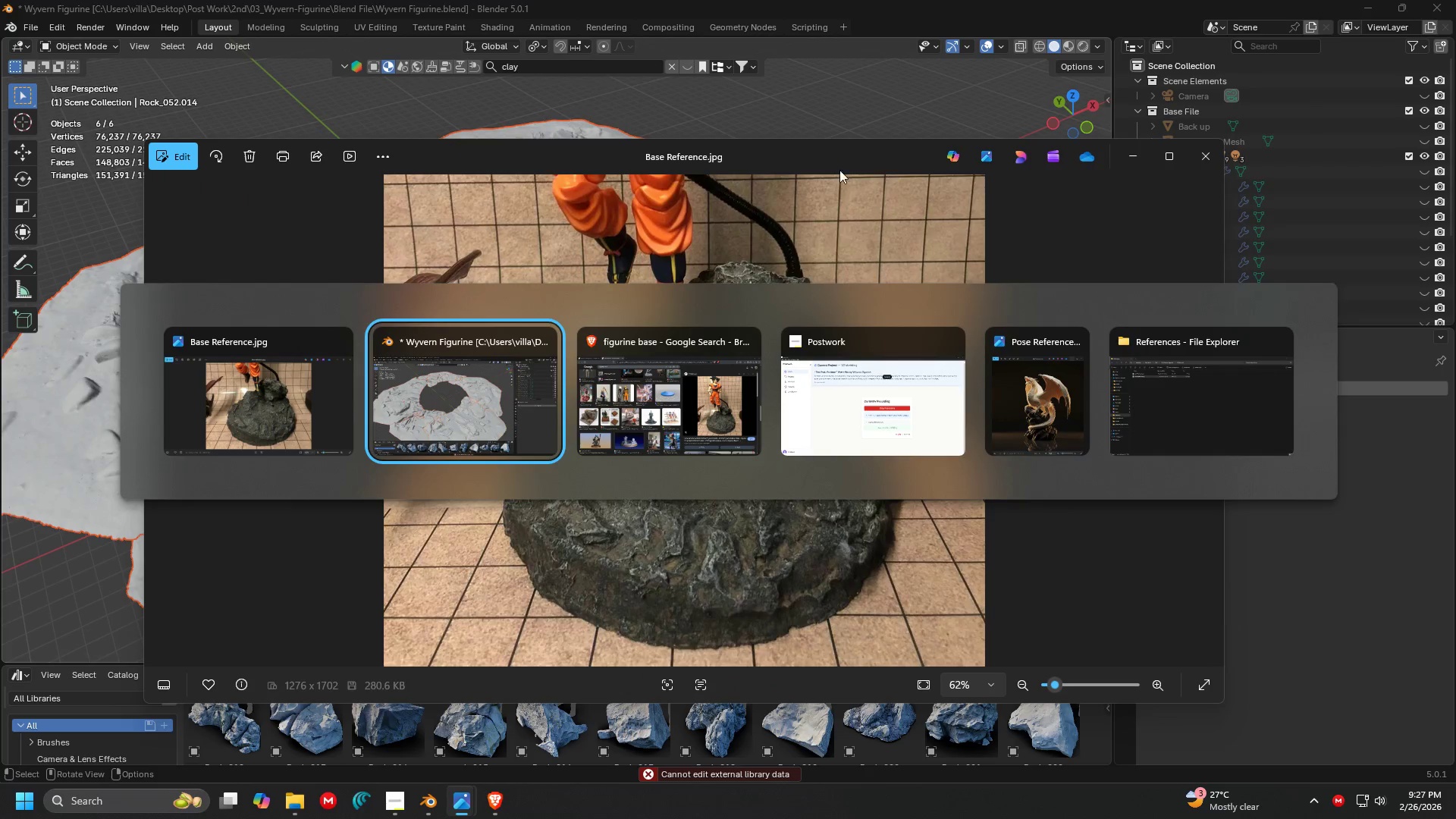 
key(Alt+Tab)
 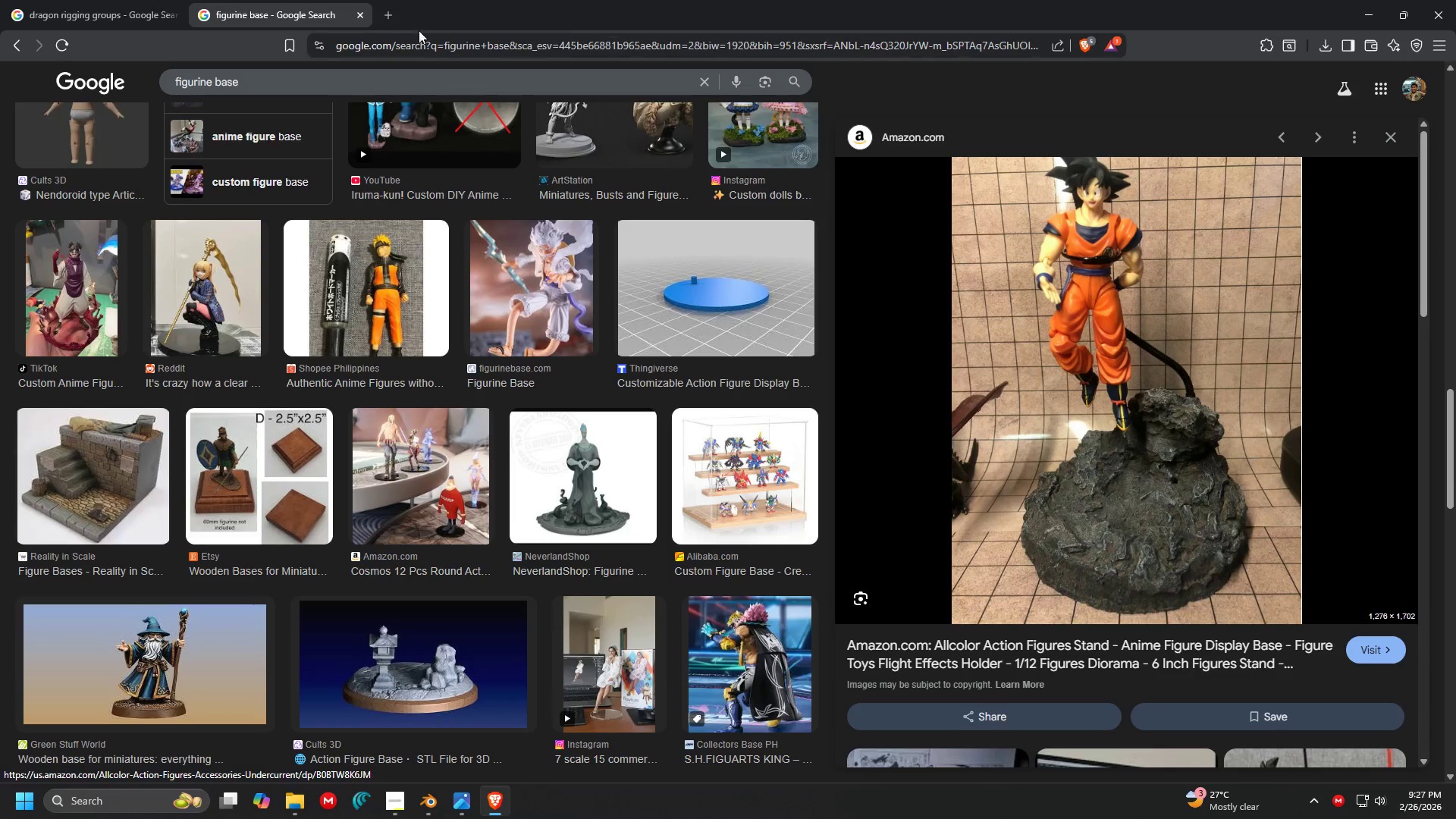 
left_click([385, 17])
 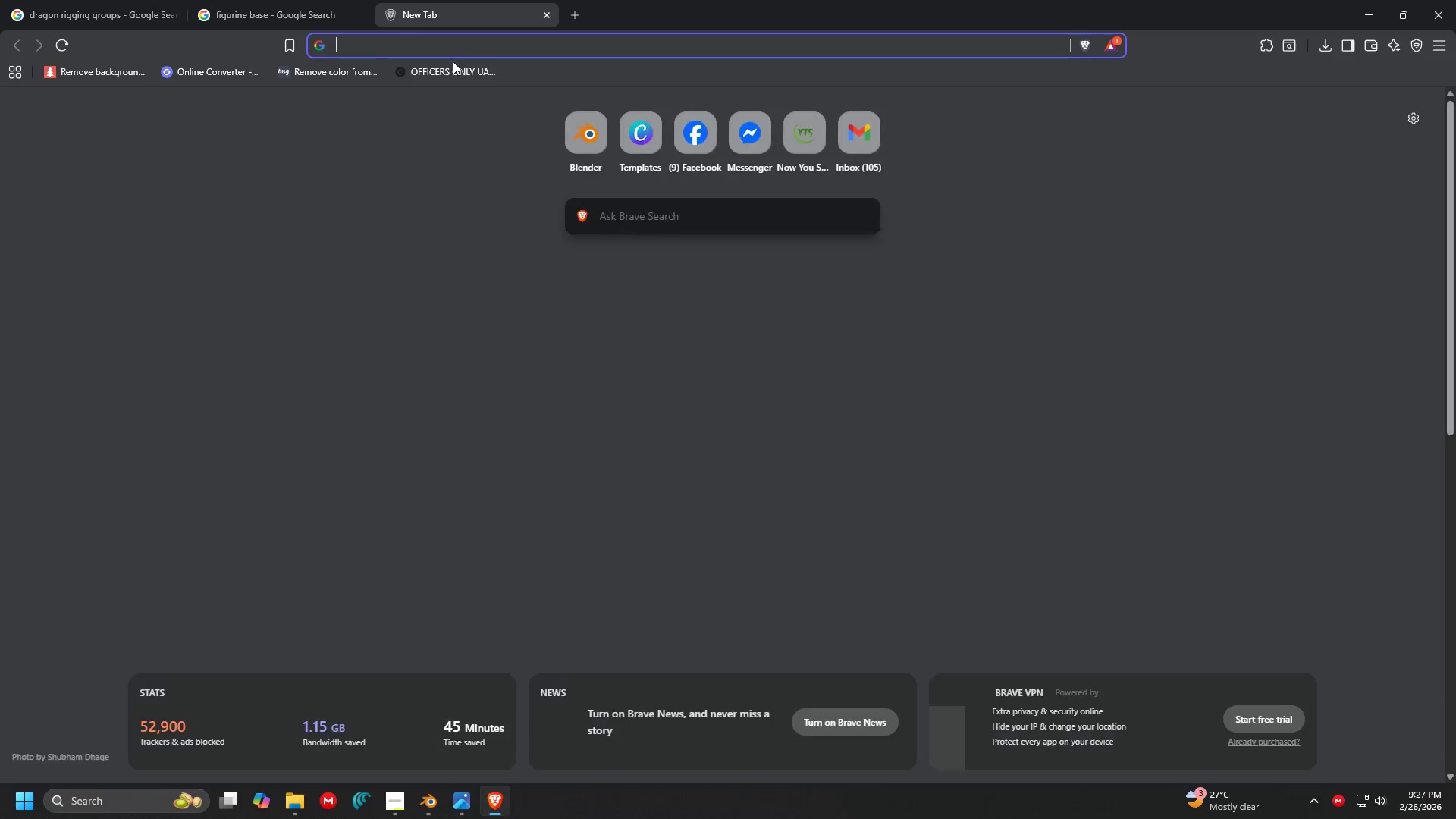 
left_click([453, 54])
 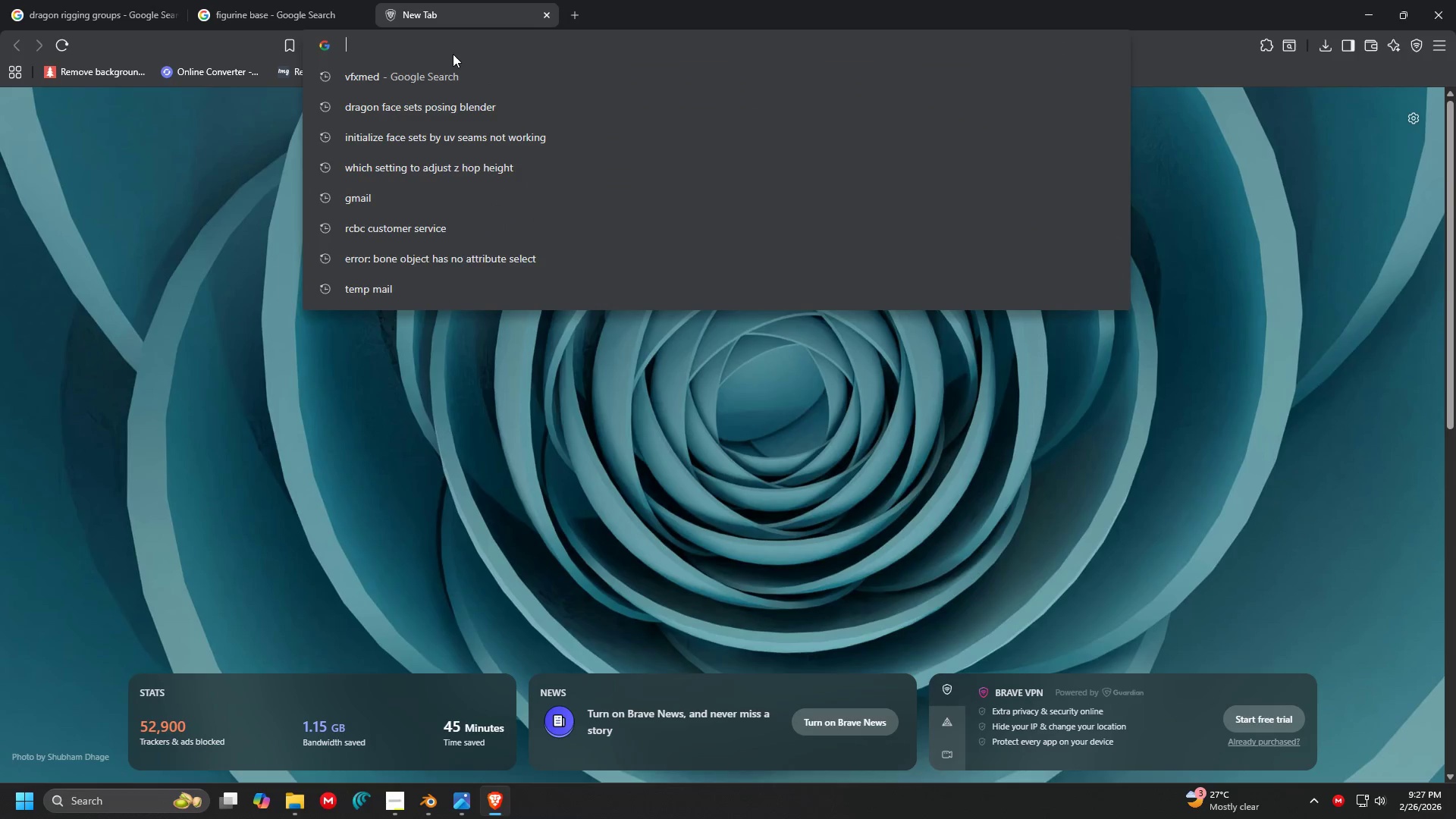 
type(how to make instance to obke)
 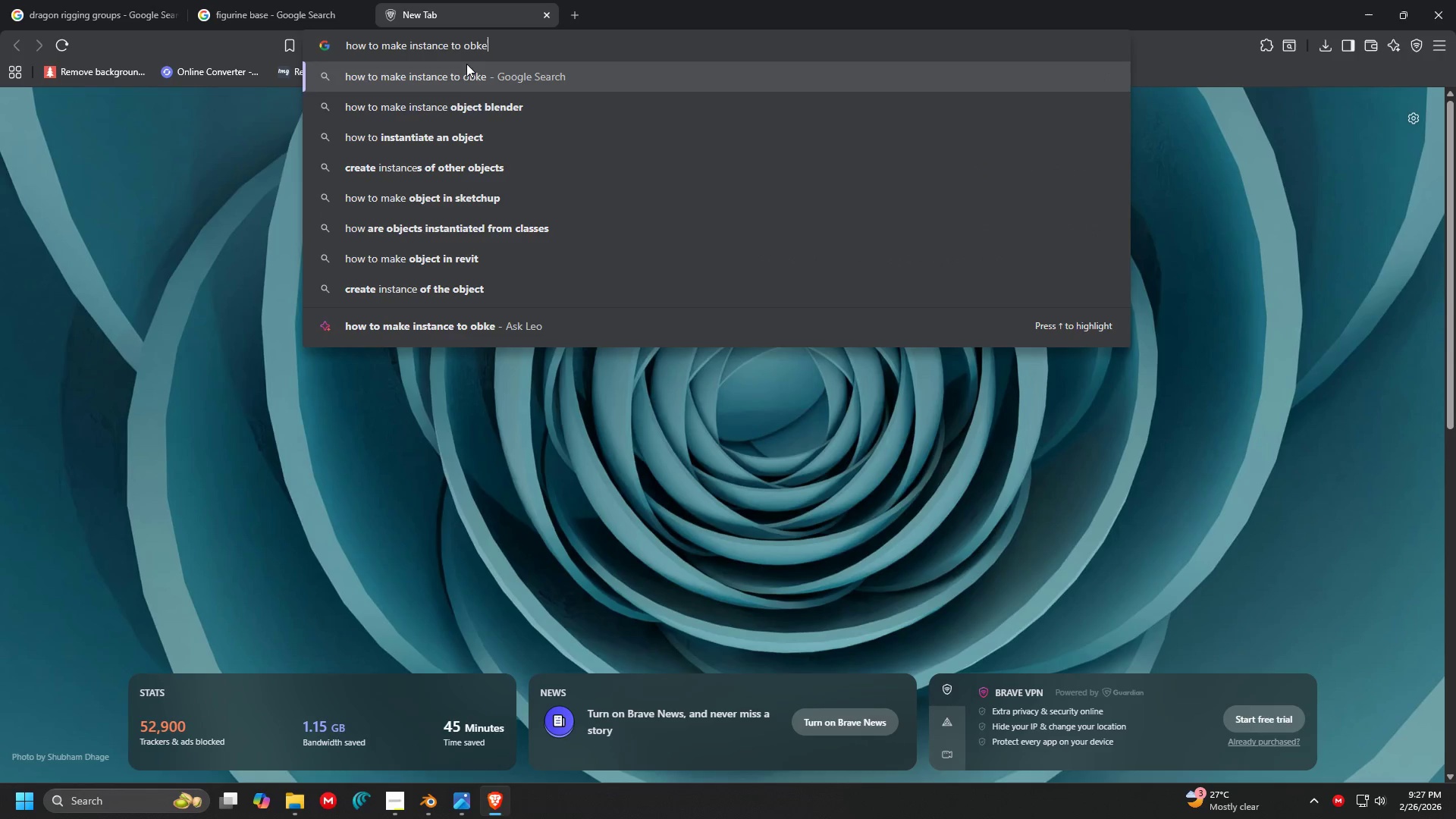 
left_click([484, 102])
 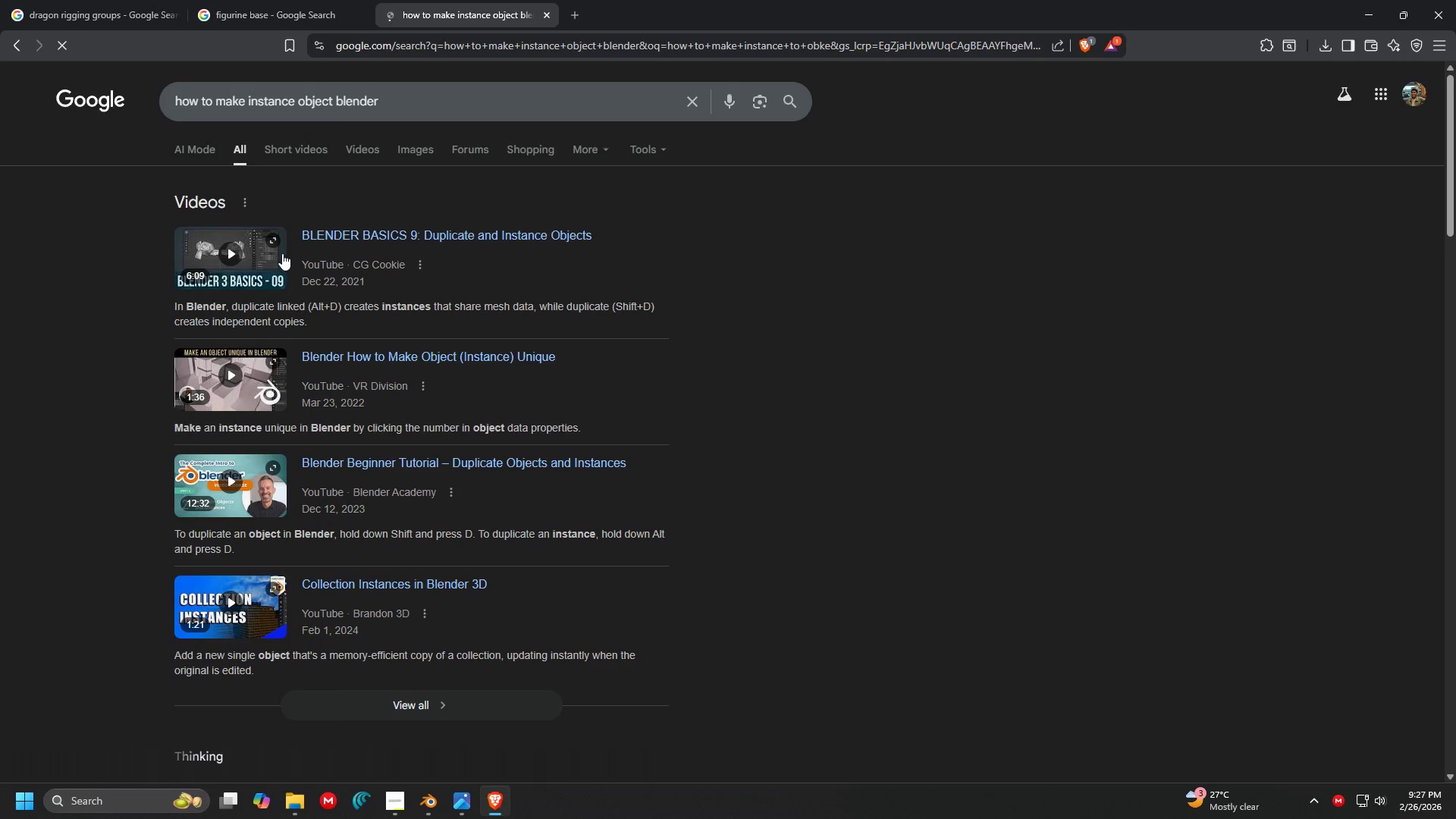 
scroll: coordinate [312, 430], scroll_direction: down, amount: 6.0
 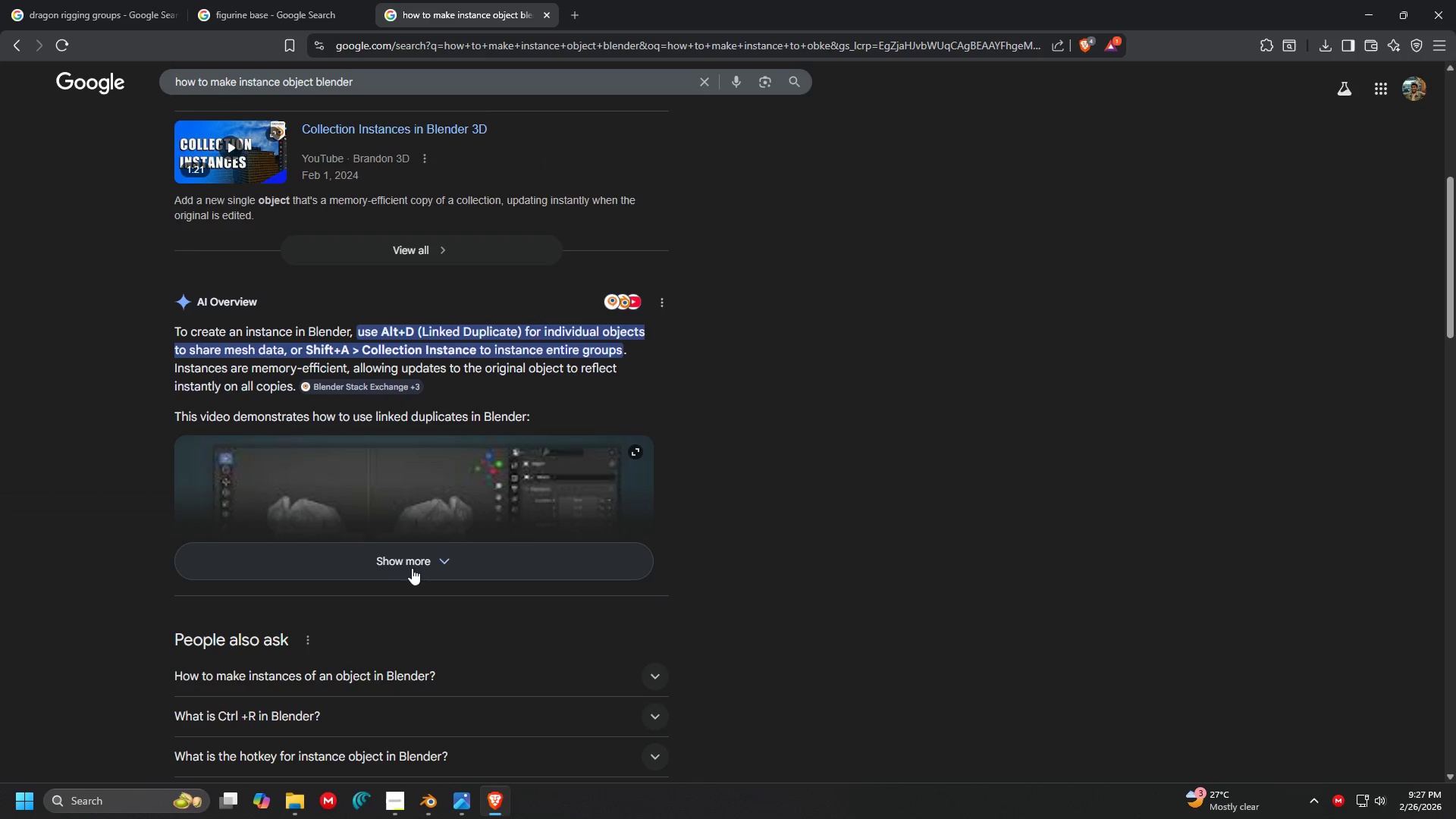 
left_click([418, 559])
 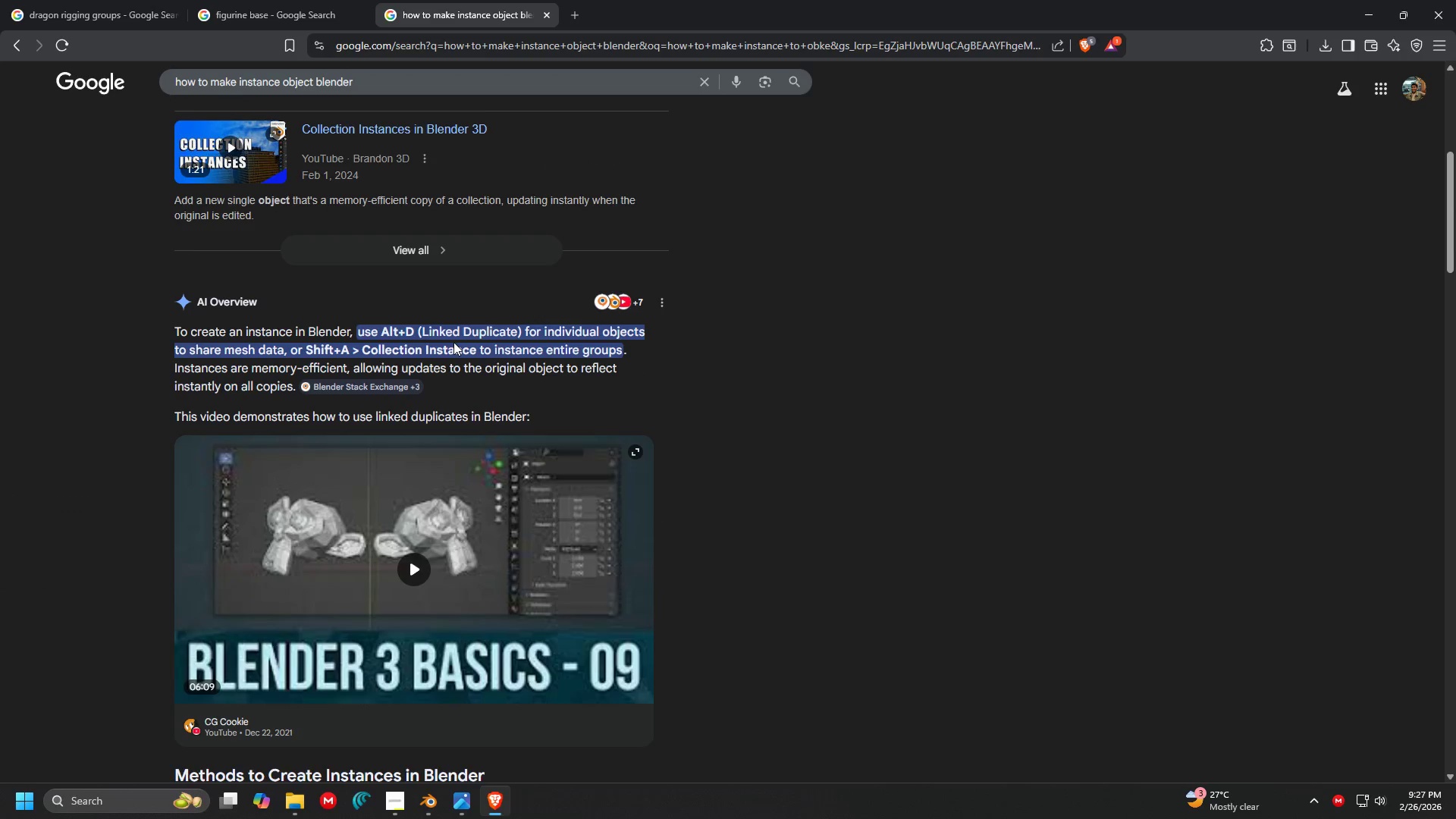 
left_click_drag(start_coordinate=[459, 333], to_coordinate=[563, 328])
 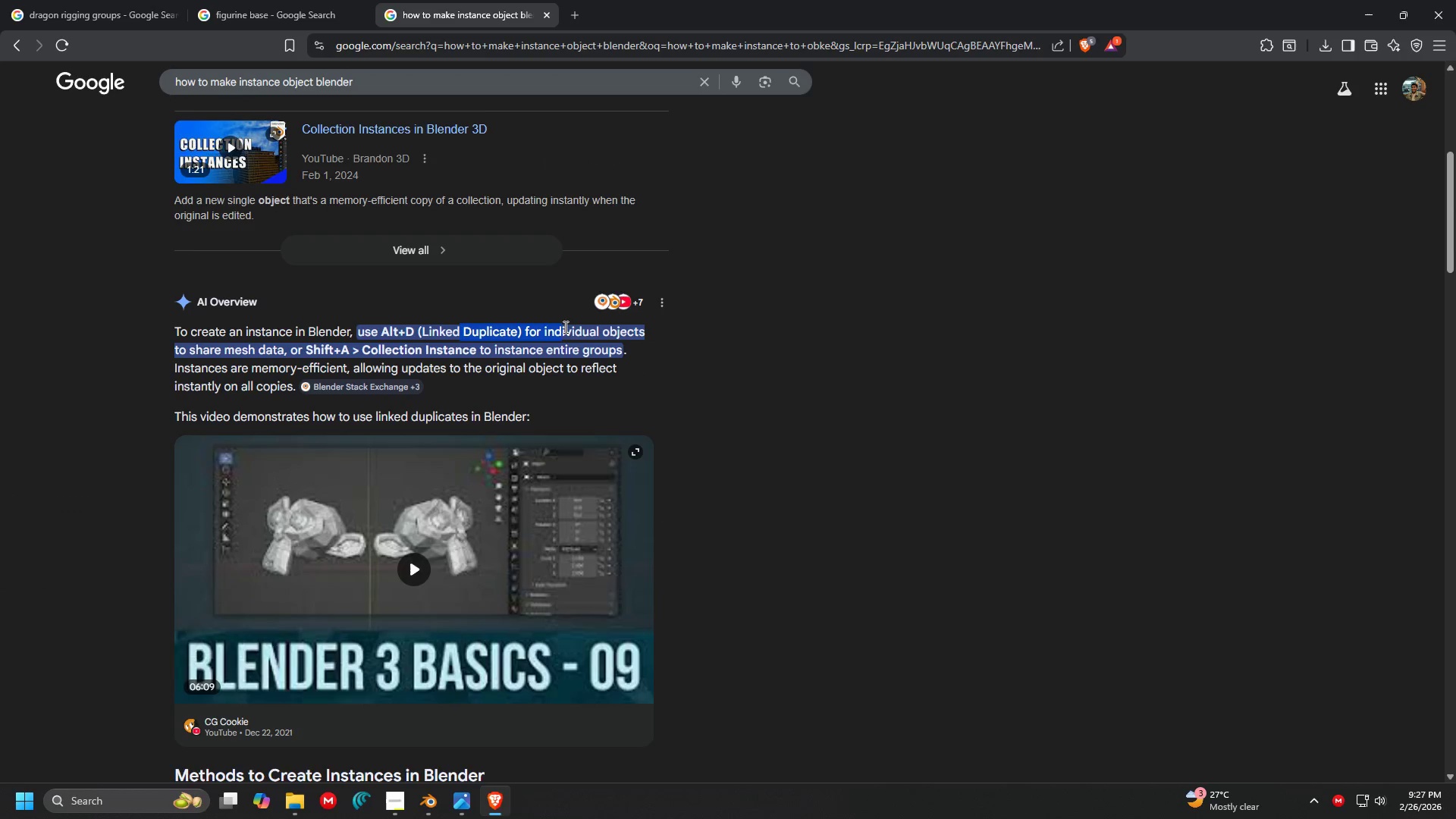 
double_click([564, 327])
 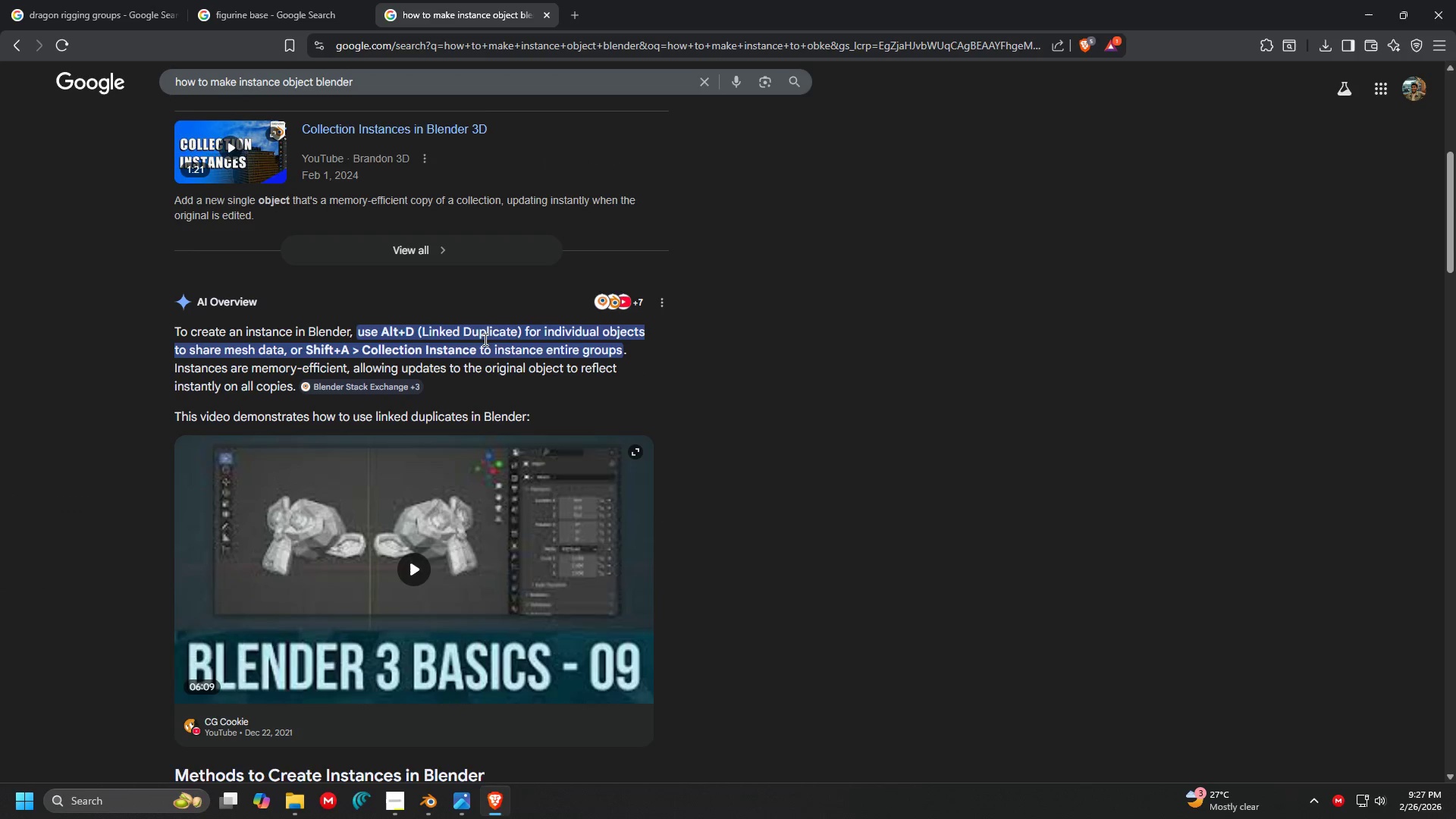 
left_click_drag(start_coordinate=[485, 339], to_coordinate=[622, 338])
 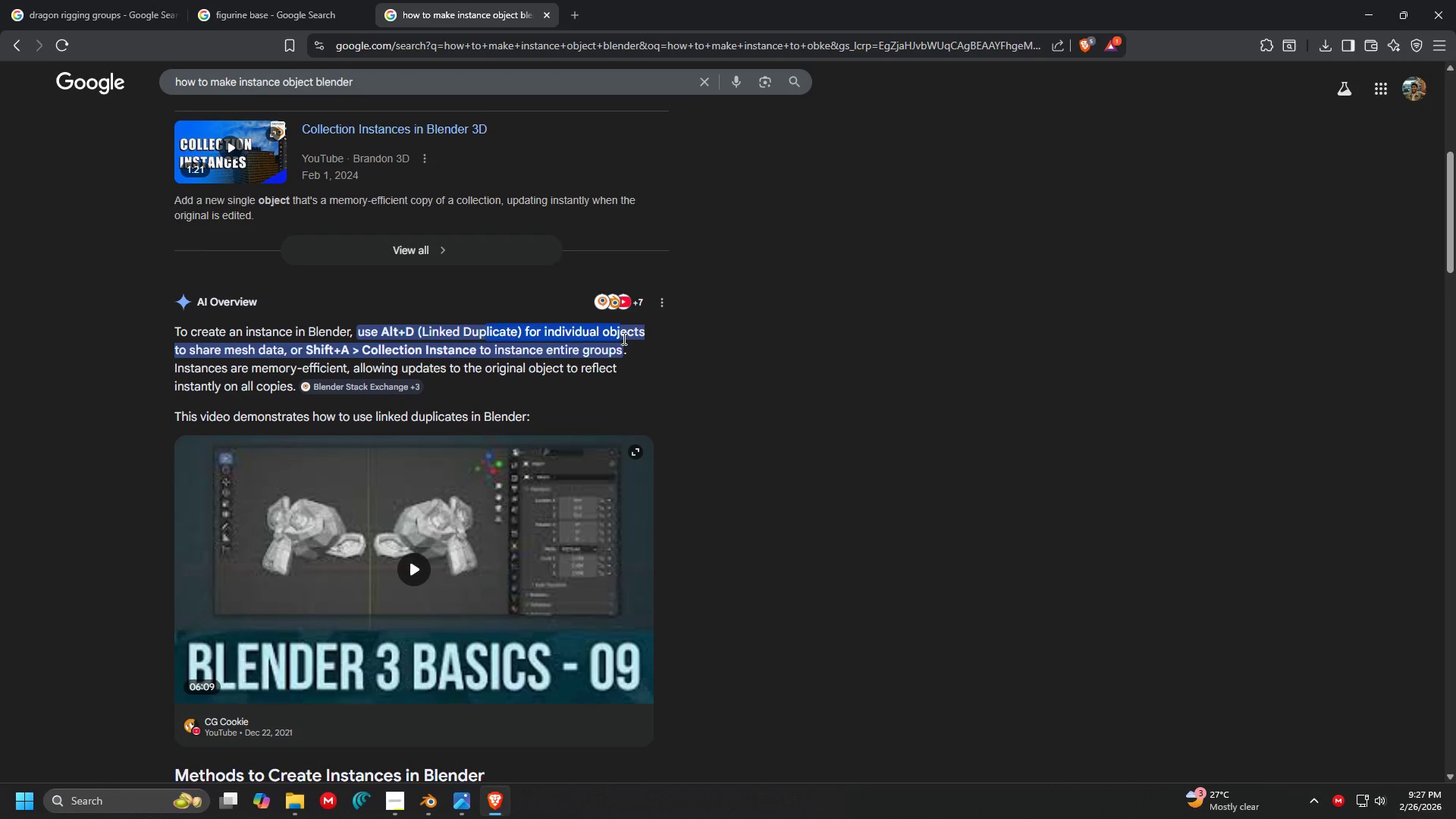 
left_click_drag(start_coordinate=[623, 338], to_coordinate=[613, 337])
 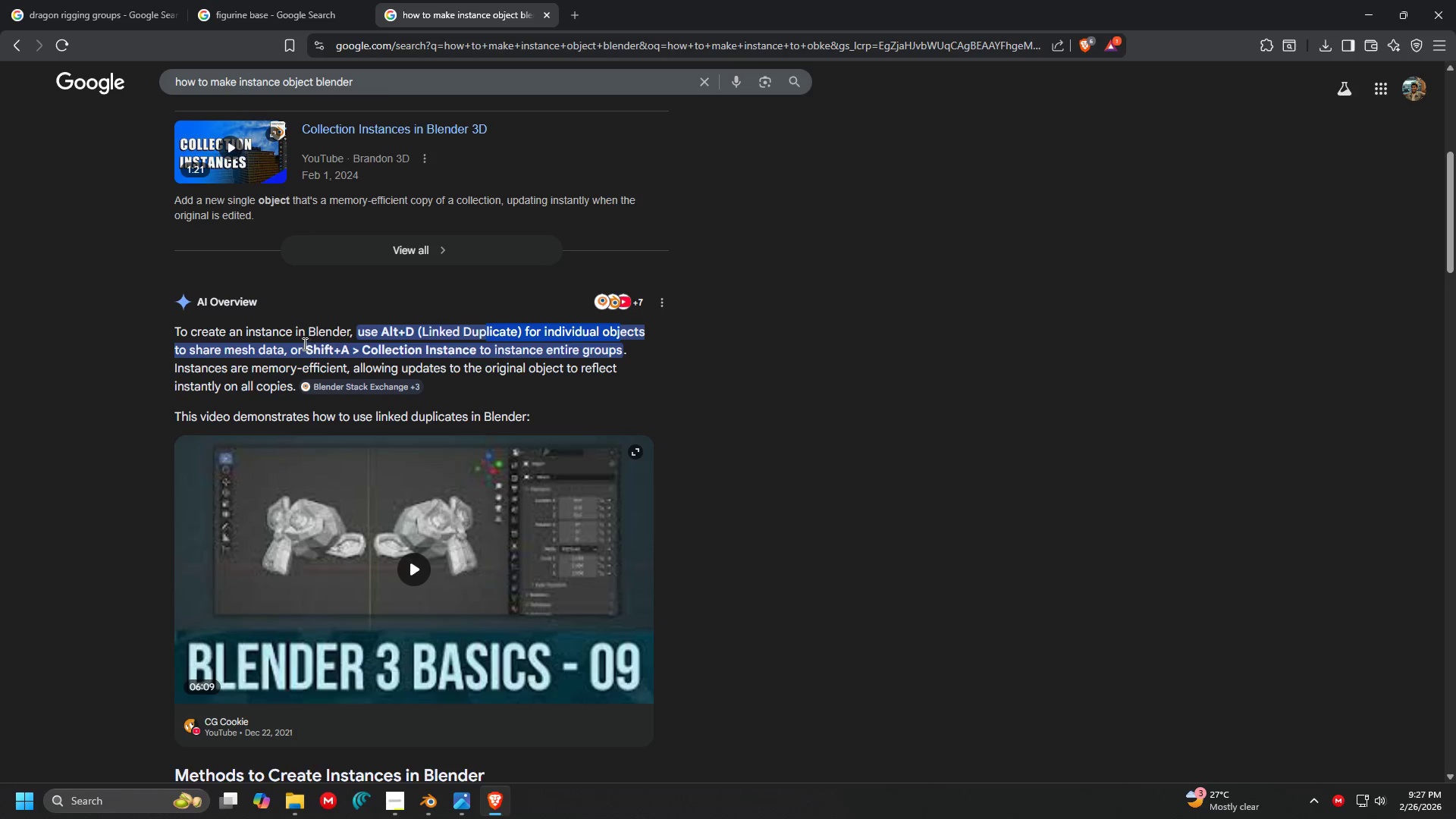 
left_click_drag(start_coordinate=[304, 344], to_coordinate=[414, 349])
 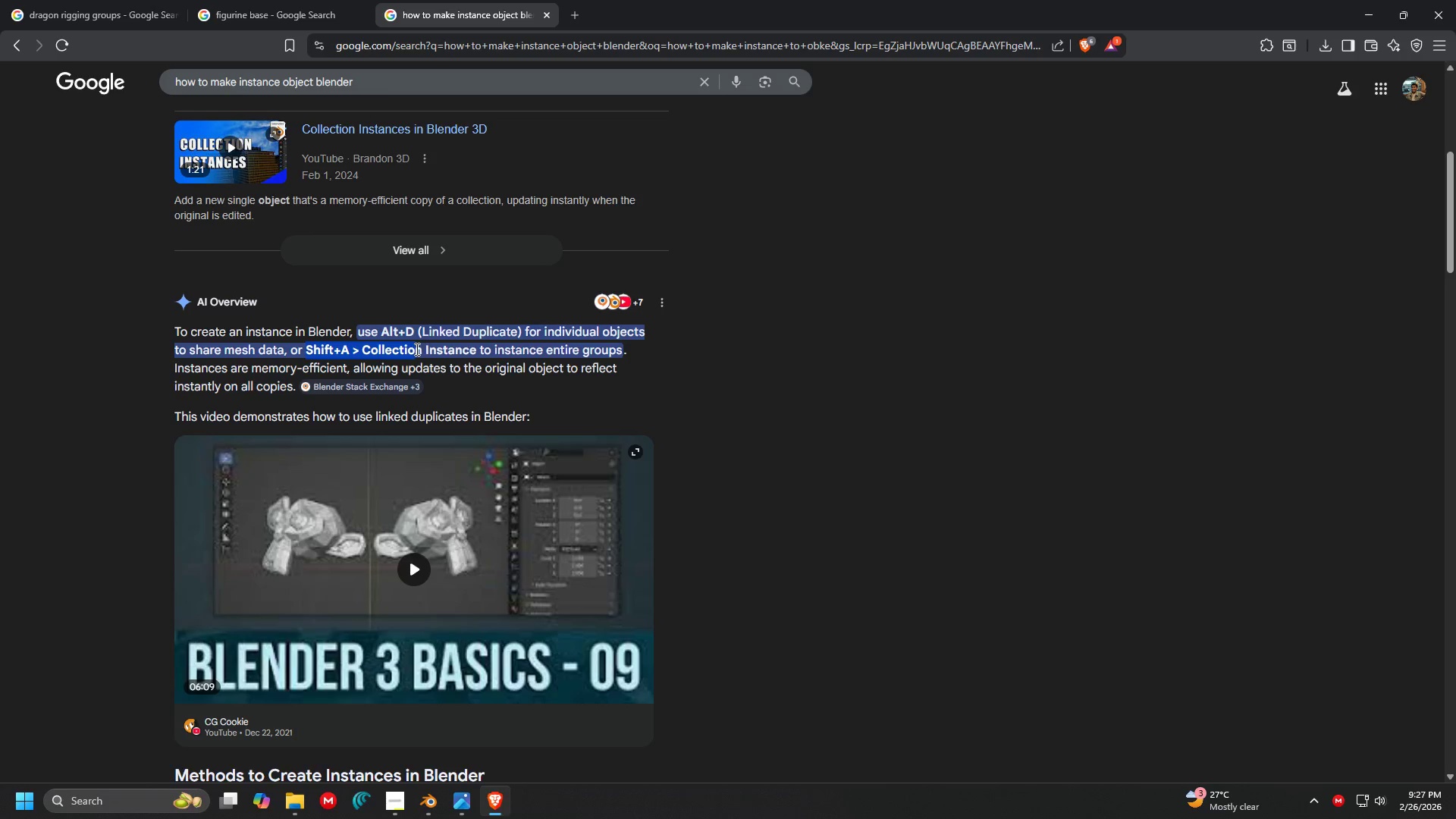 
double_click([416, 349])
 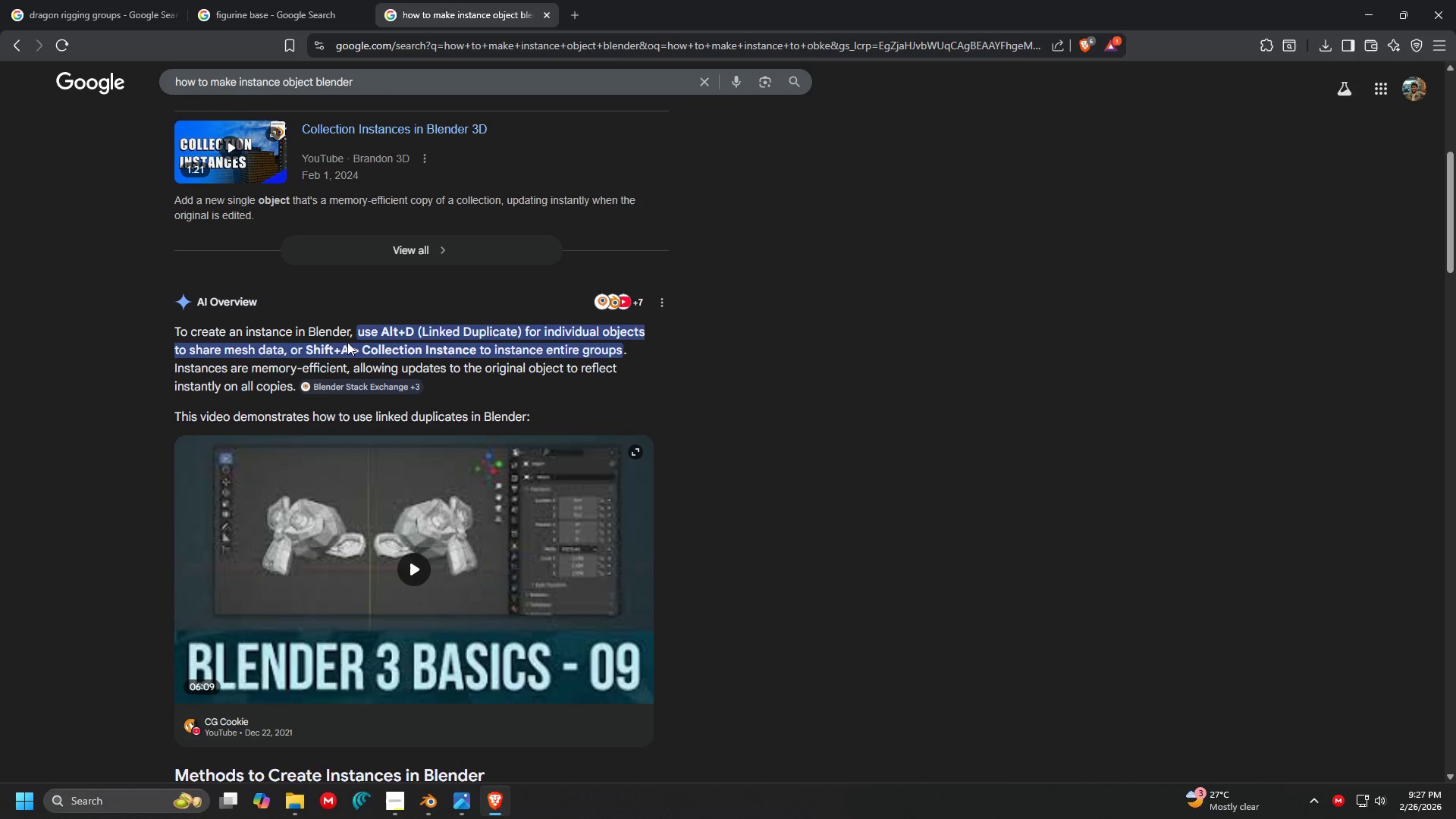 
left_click_drag(start_coordinate=[362, 354], to_coordinate=[478, 346])
 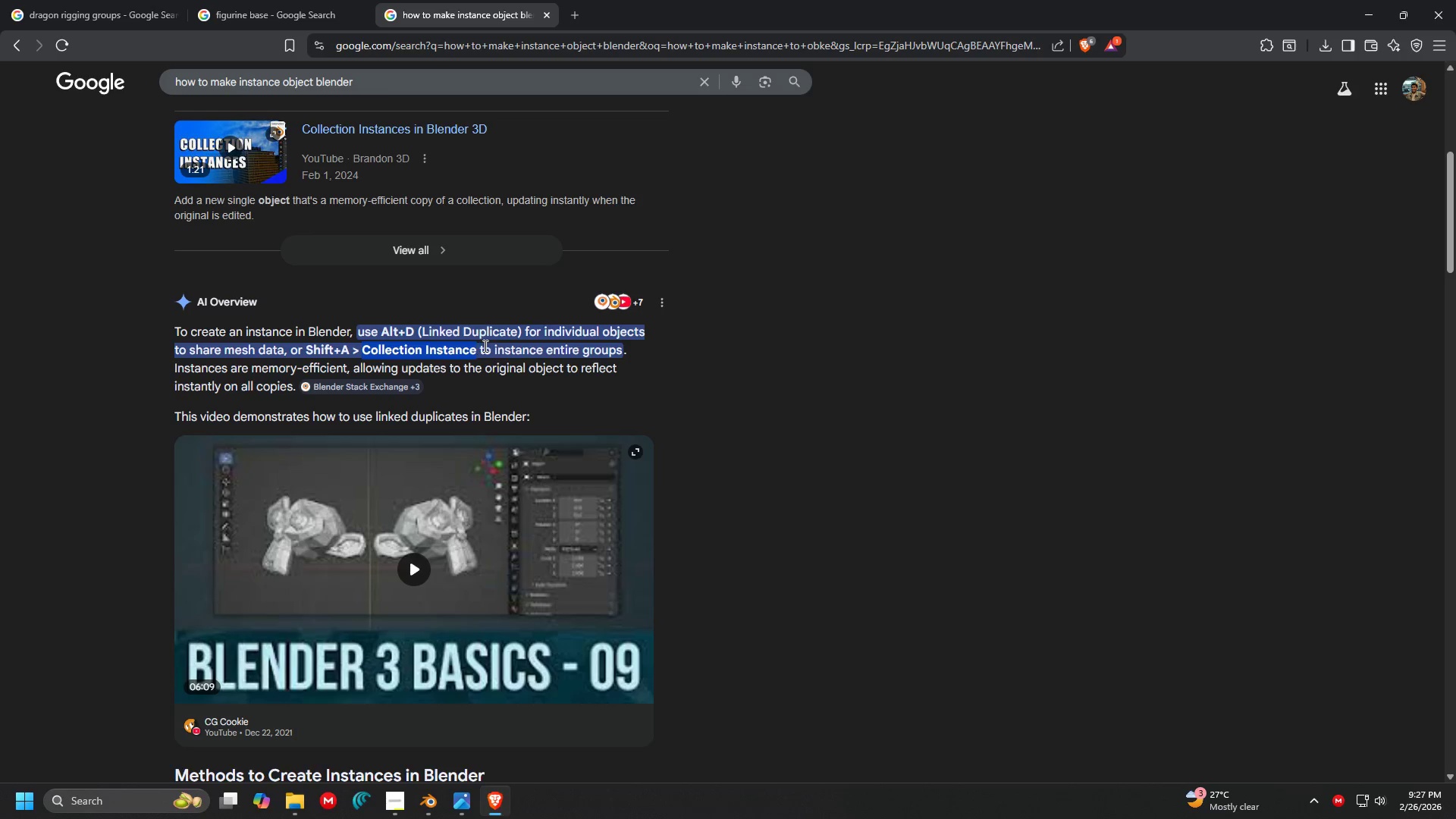 
double_click([485, 346])
 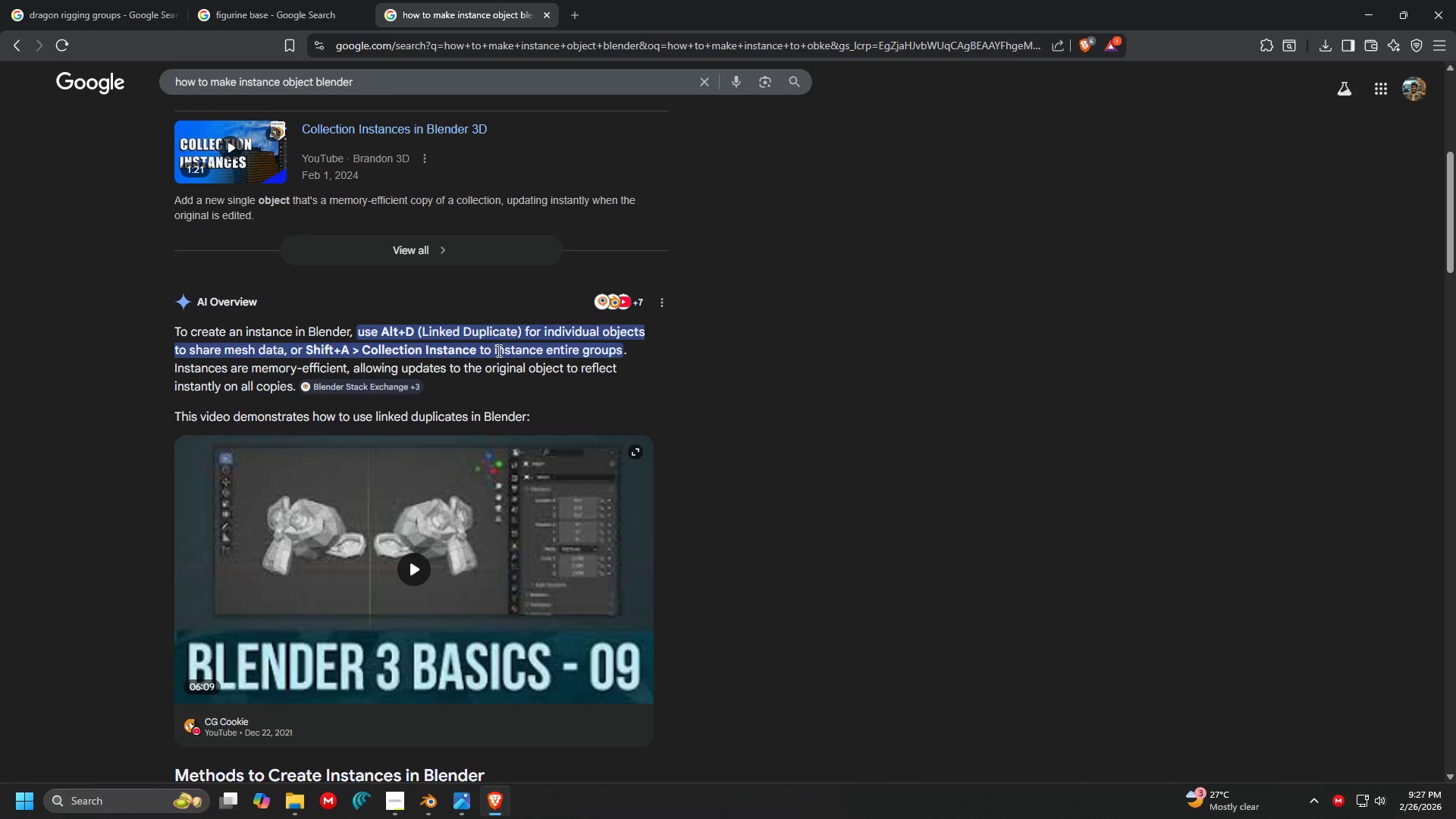 
scroll: coordinate [237, 421], scroll_direction: down, amount: 8.0
 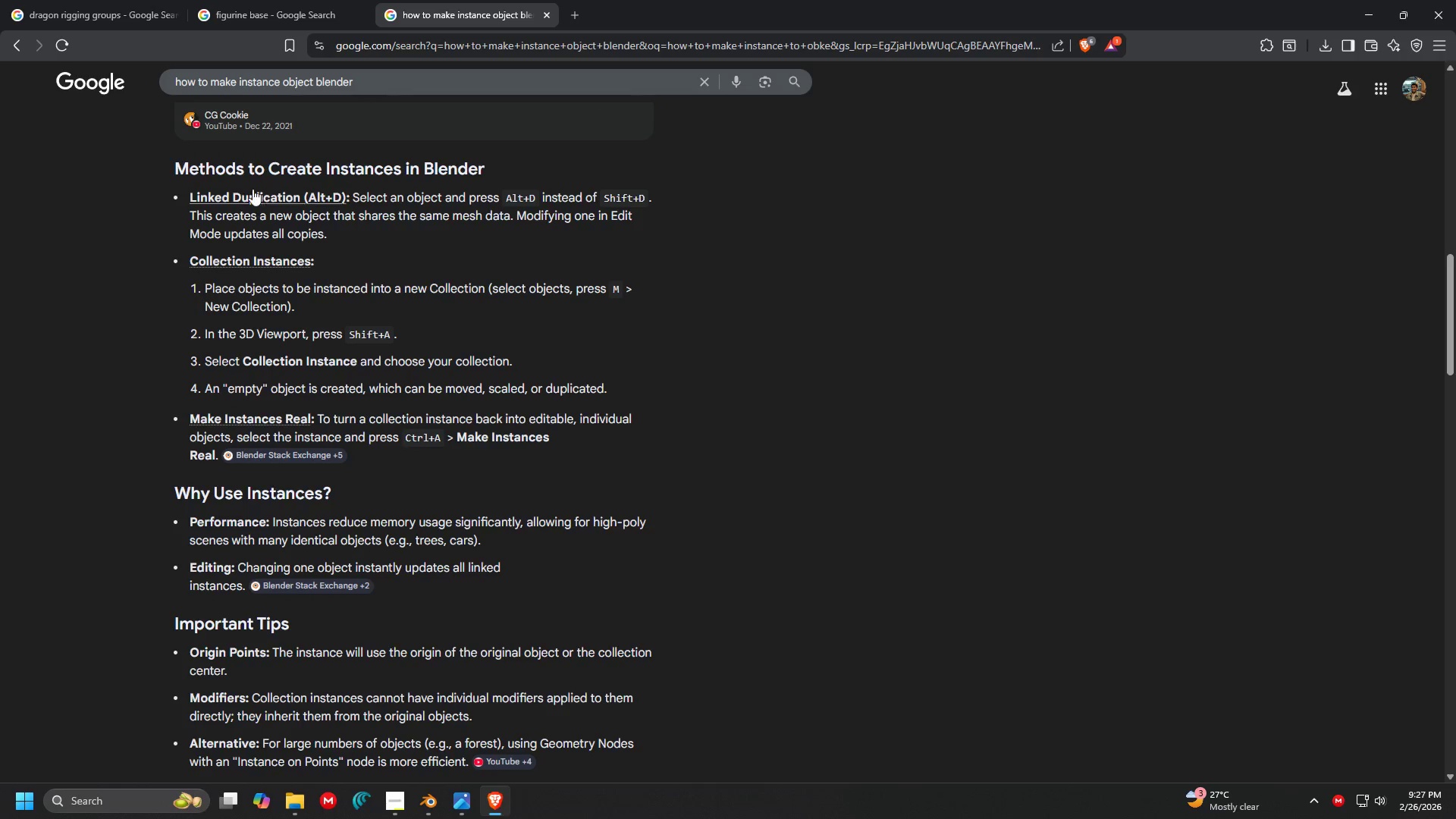 
left_click_drag(start_coordinate=[253, 172], to_coordinate=[435, 171])
 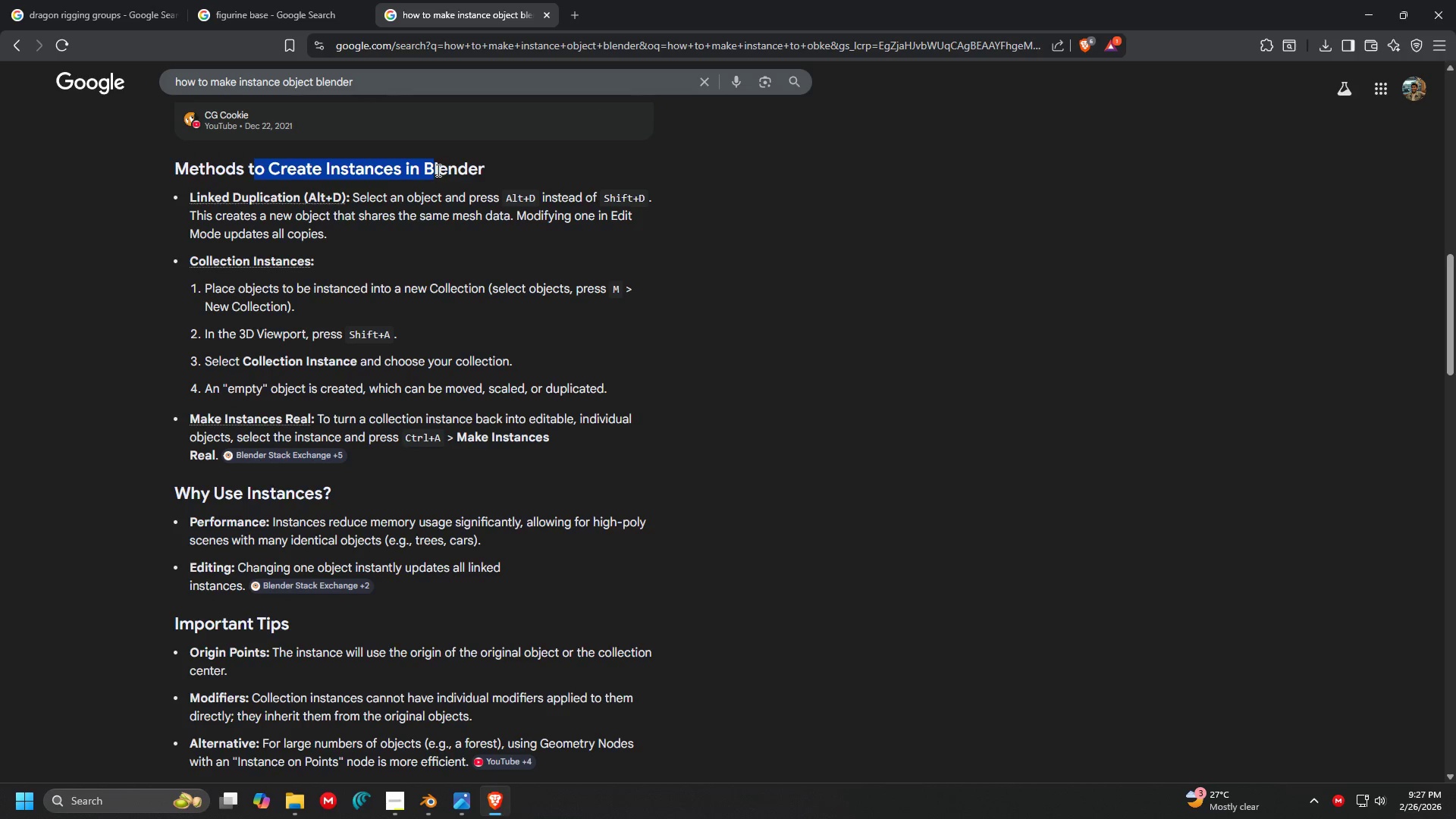 
double_click([437, 170])
 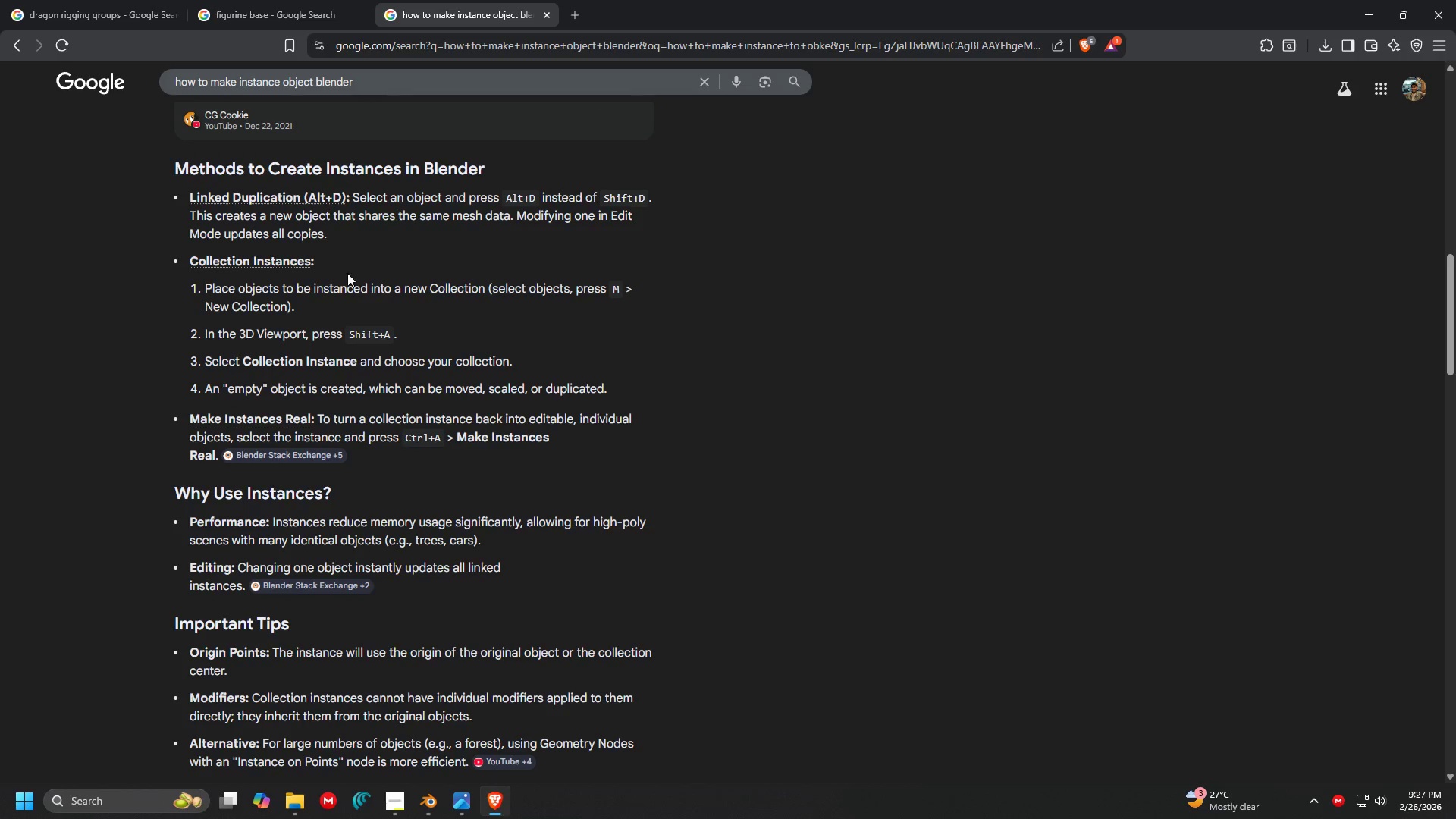 
scroll: coordinate [256, 363], scroll_direction: down, amount: 5.0
 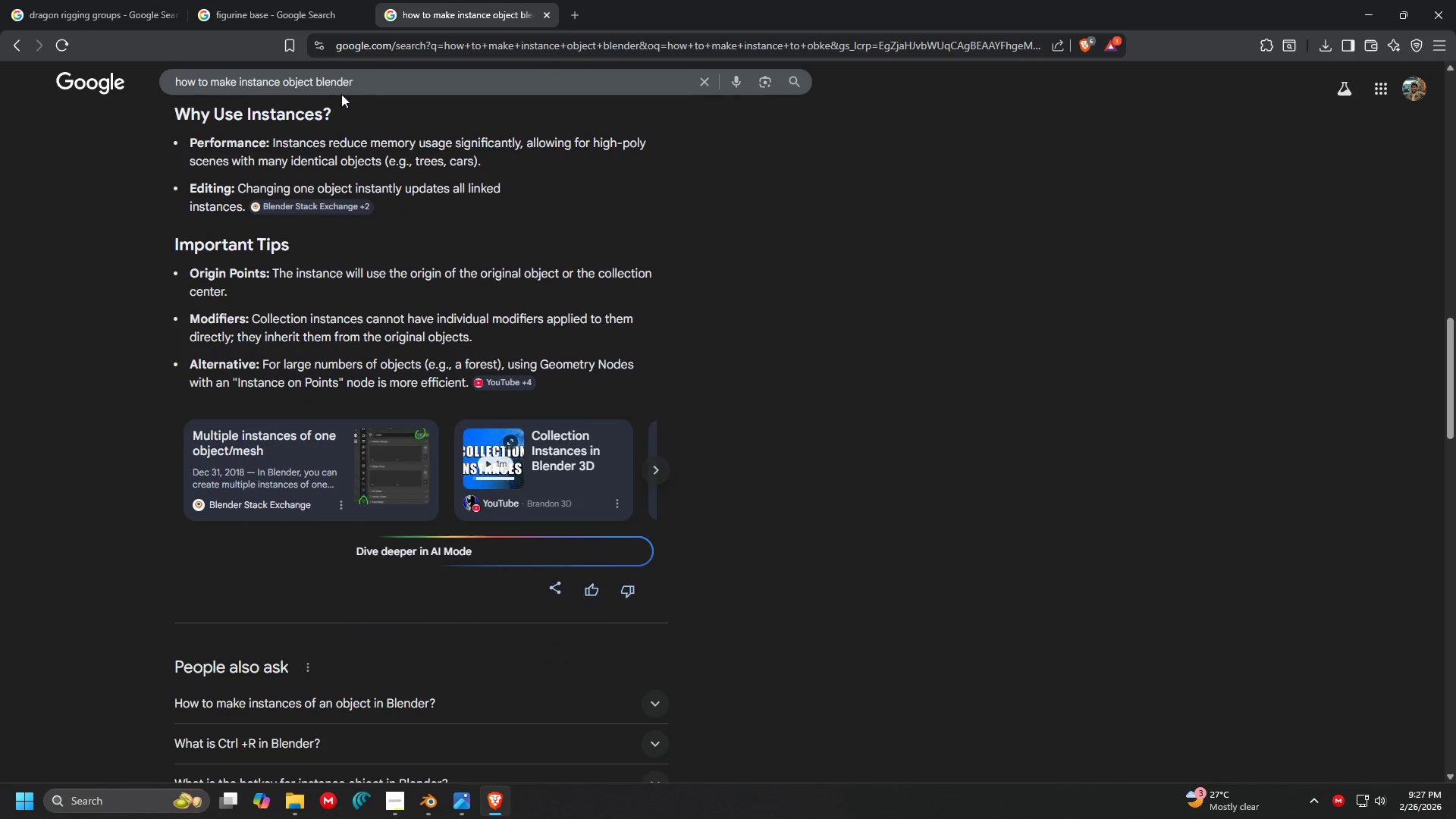 
left_click([369, 81])
 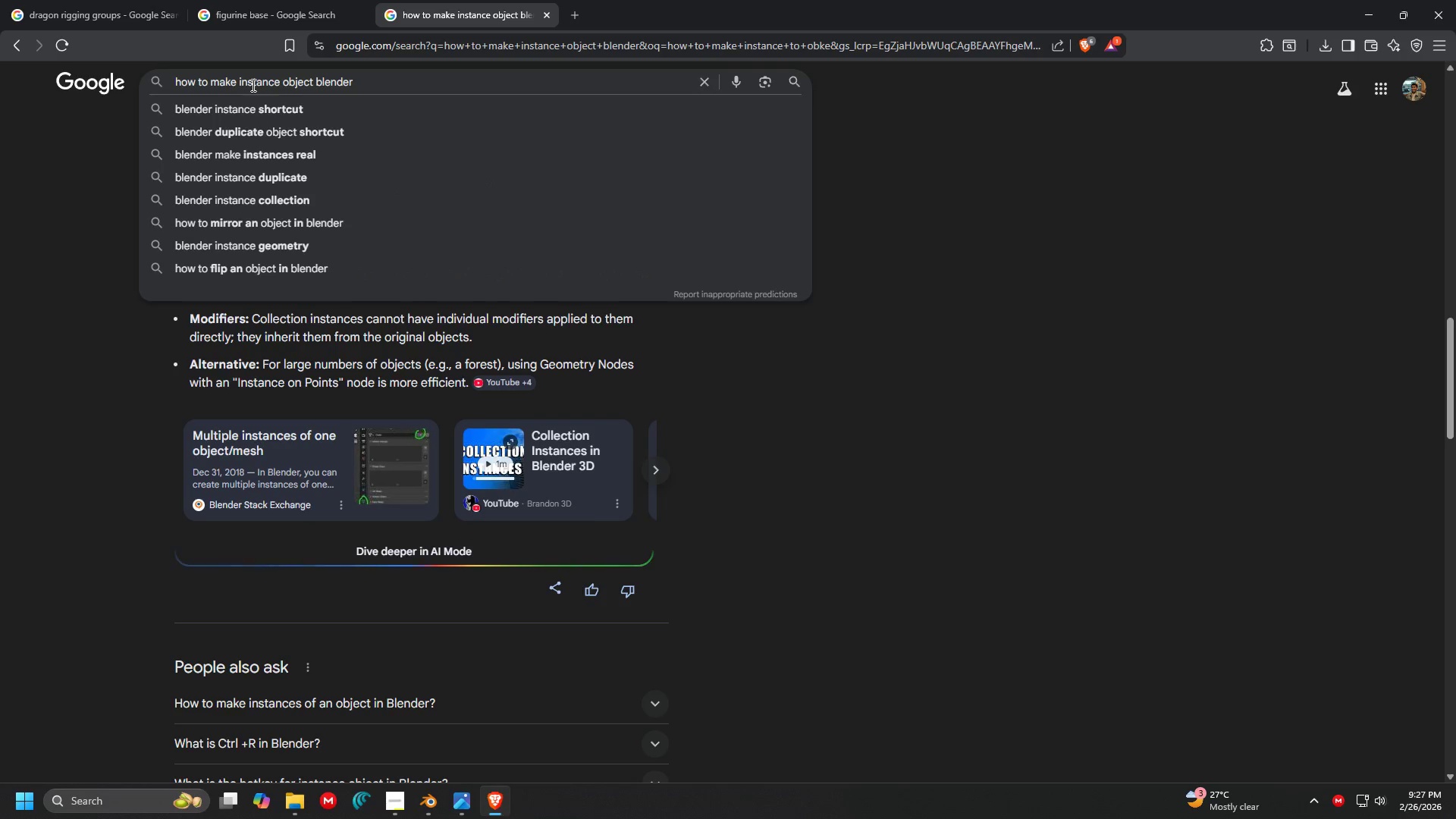 
left_click([284, 83])
 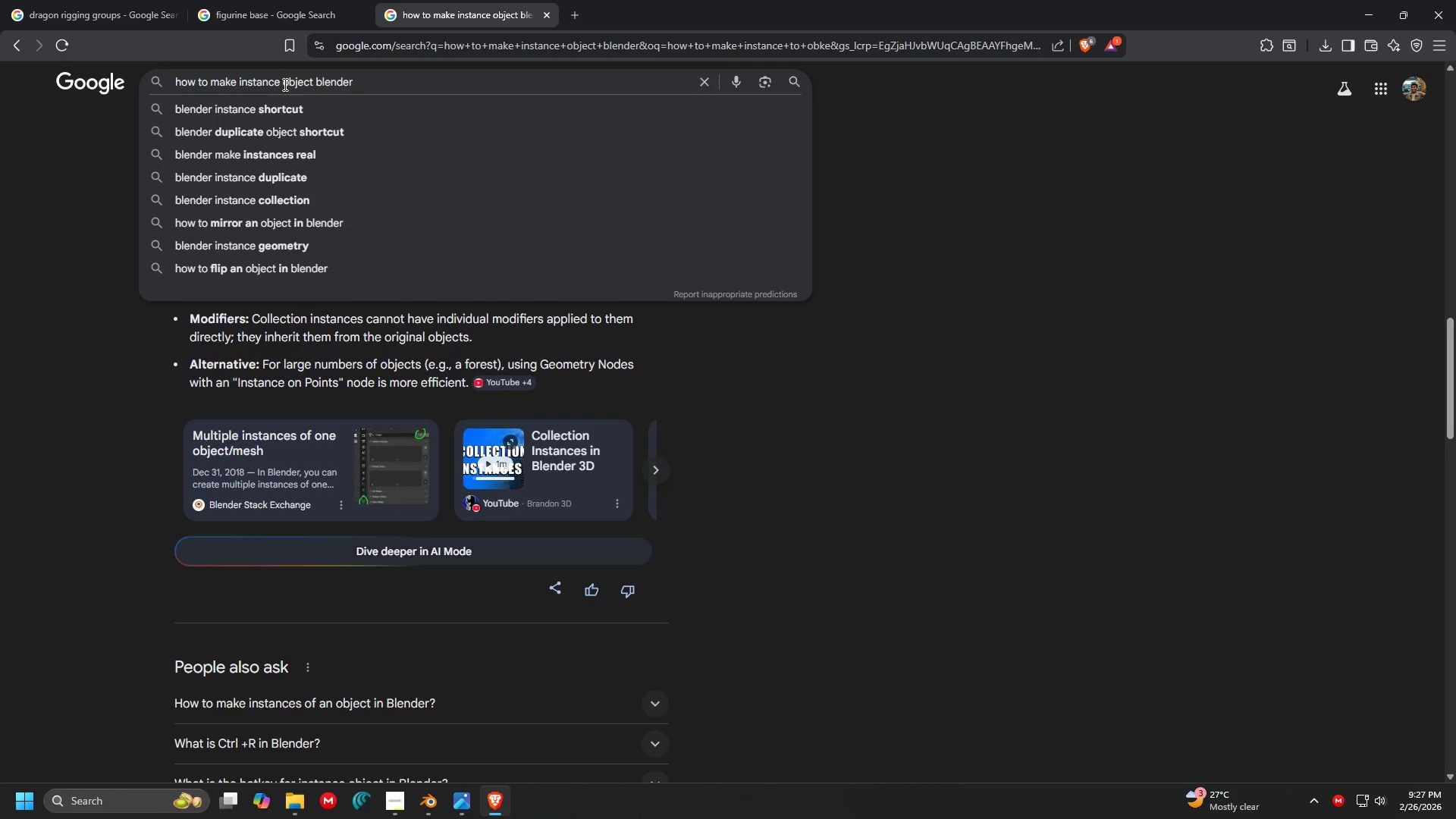 
type(to )
 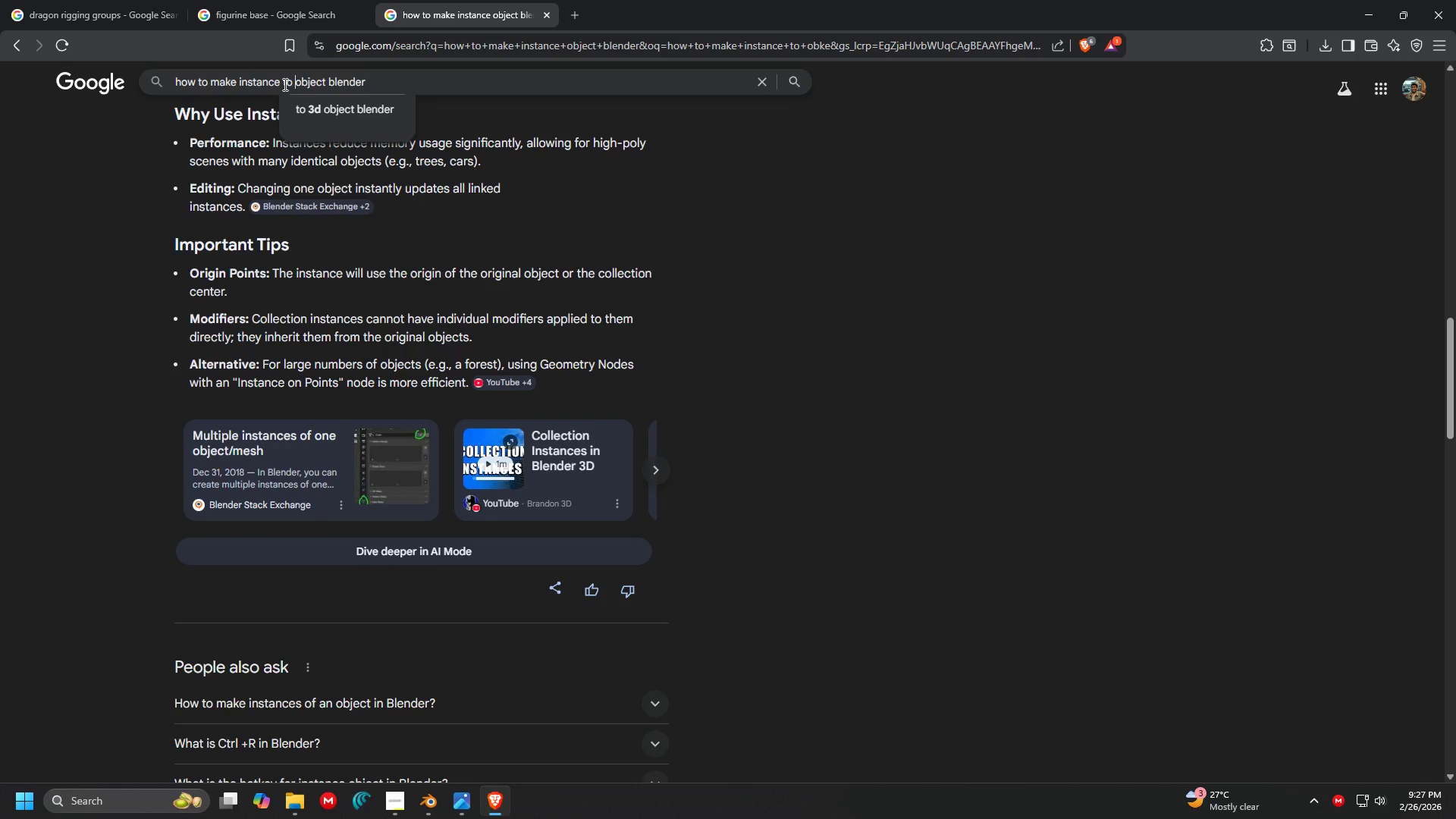 
key(Enter)
 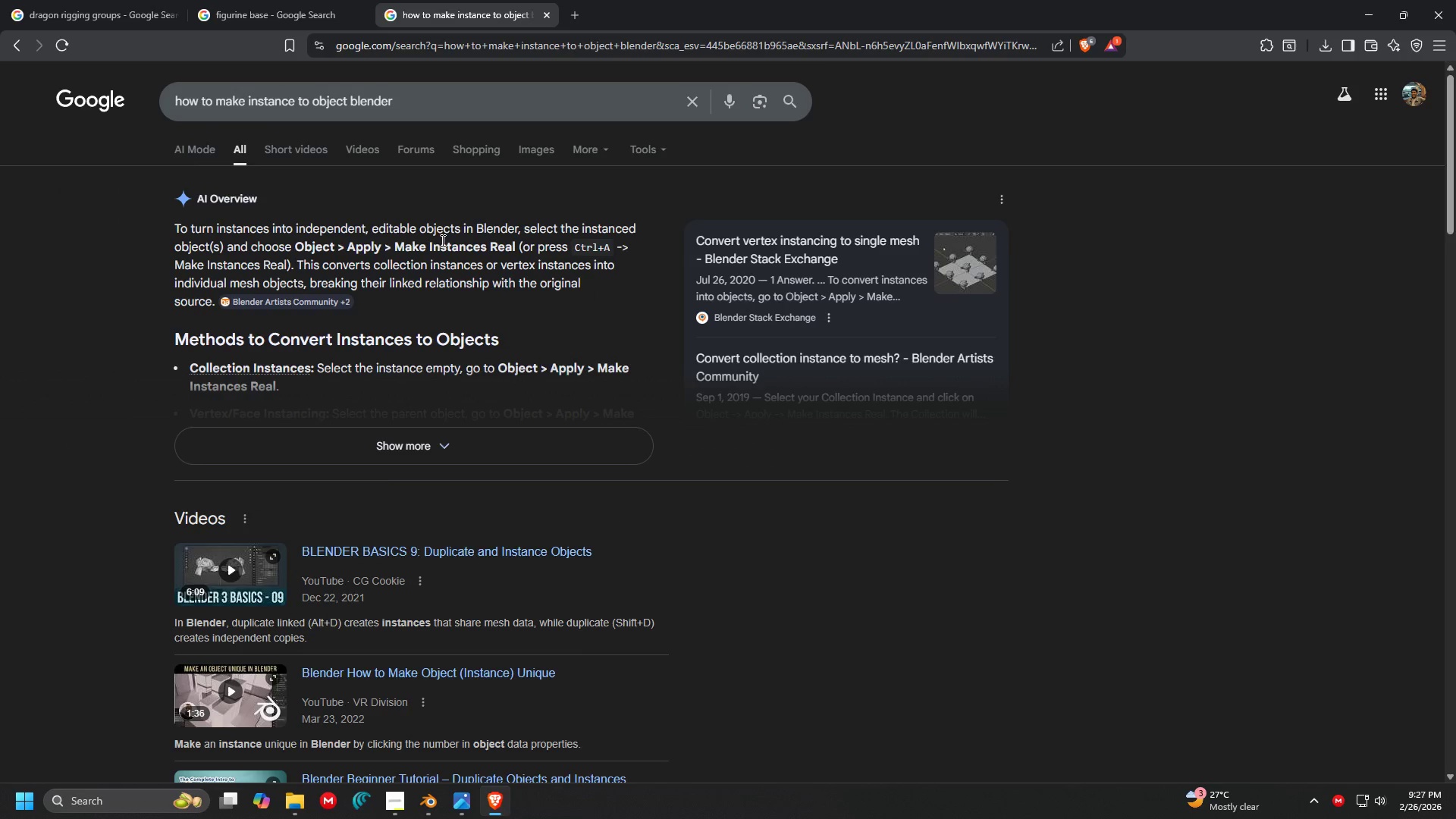 
key(Alt+AltLeft)
 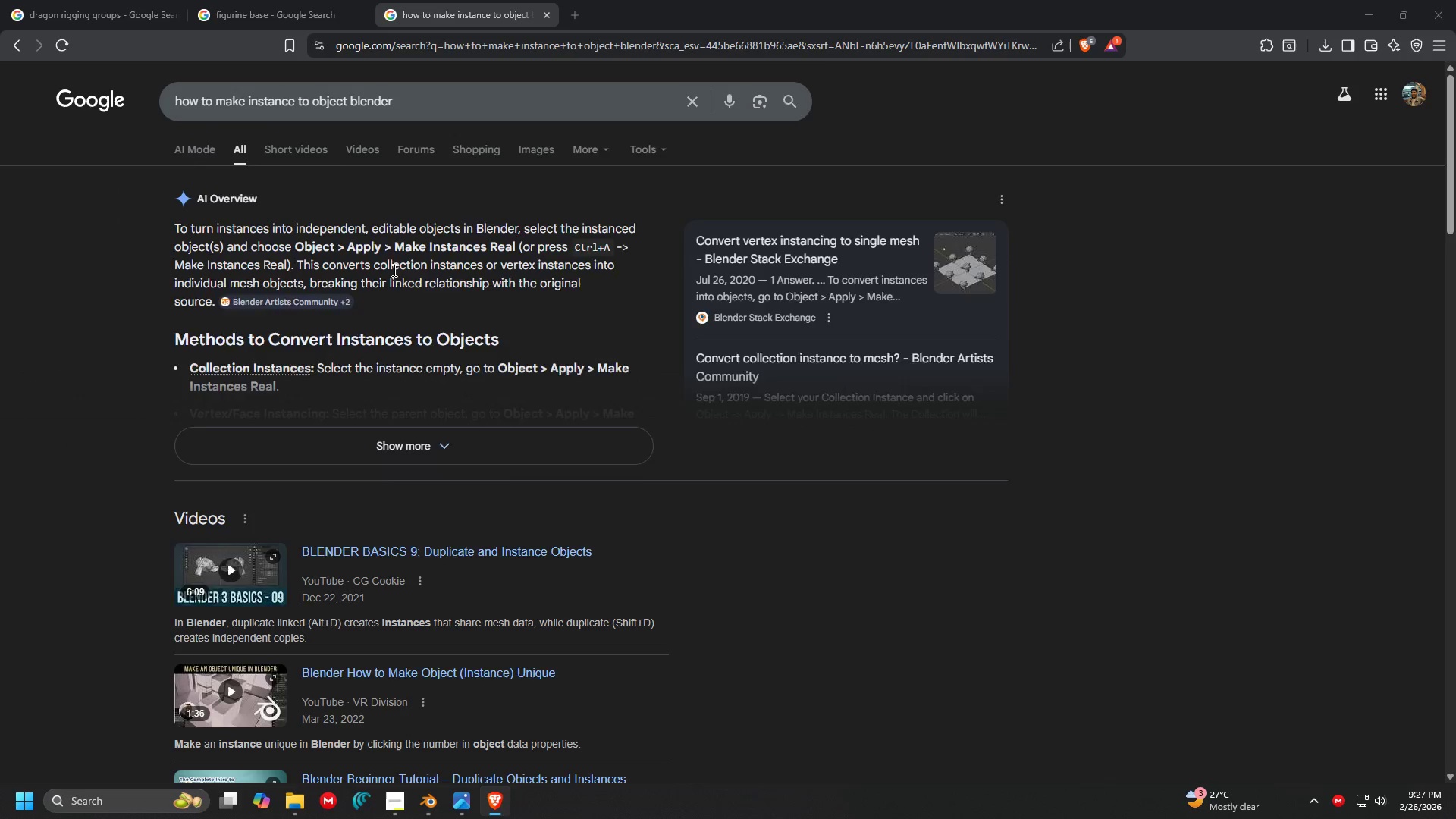 
key(Alt+Tab)
 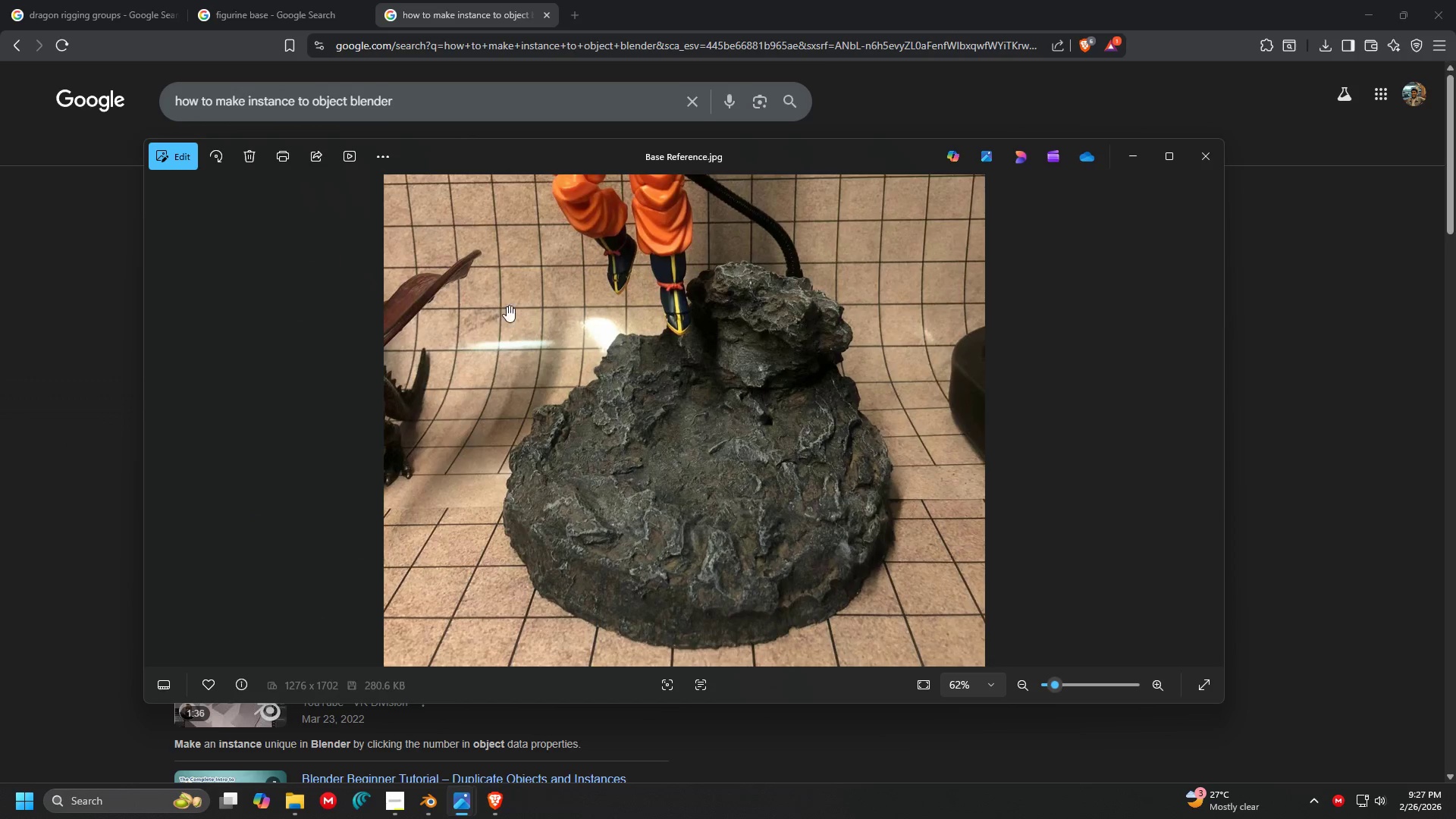 
key(Alt+Tab)
 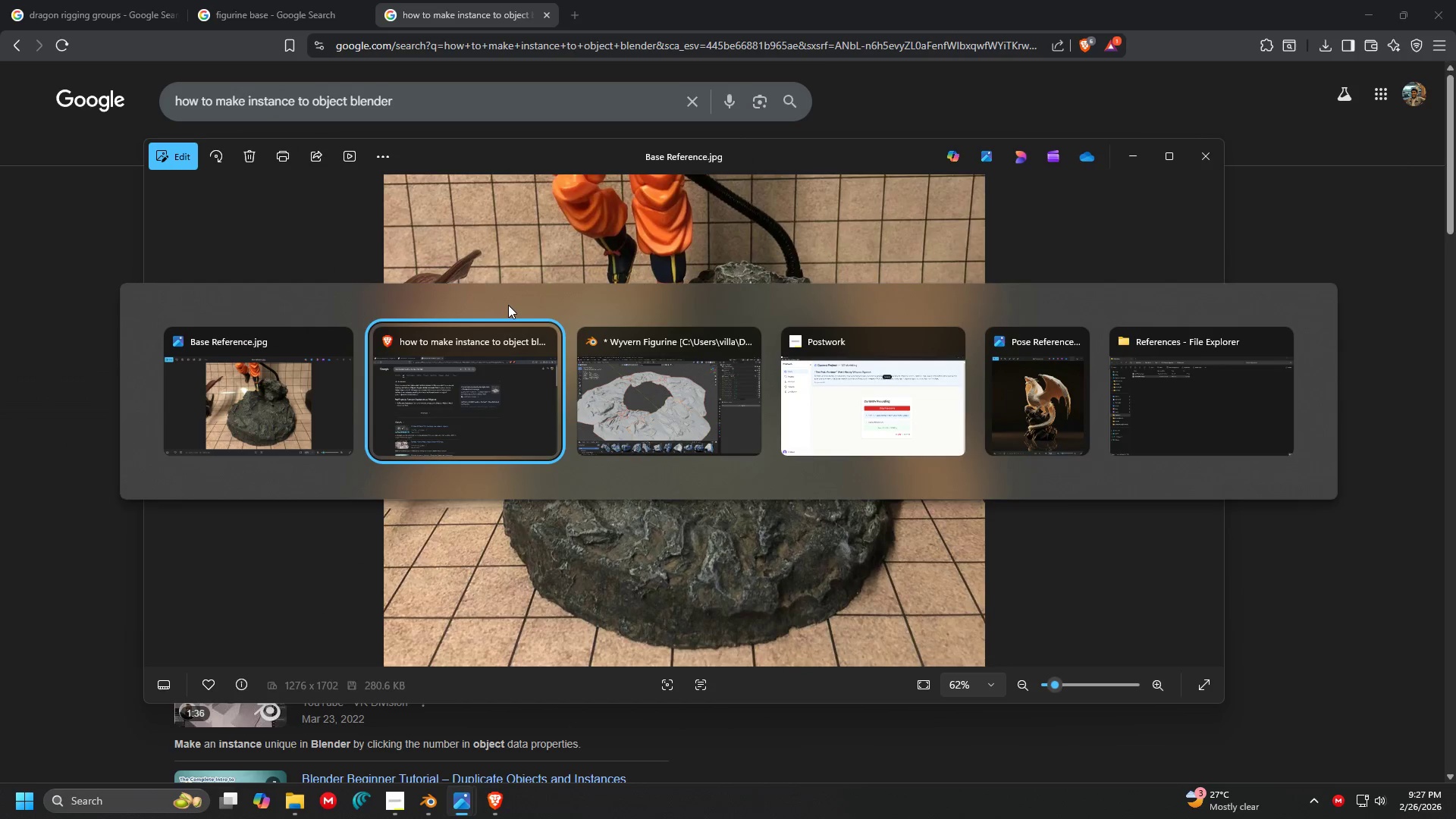 
key(Alt+Tab)
 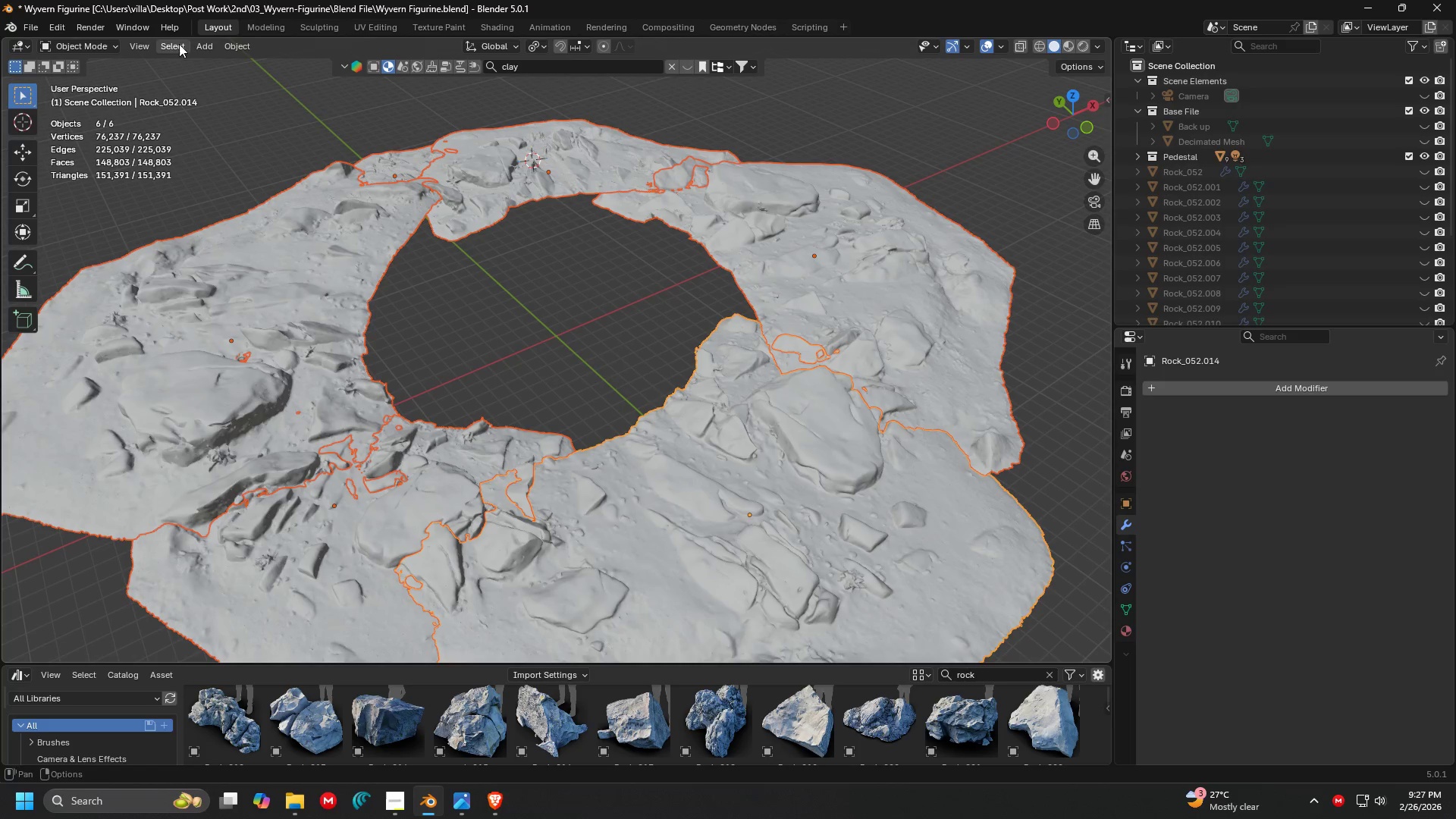 
double_click([231, 44])
 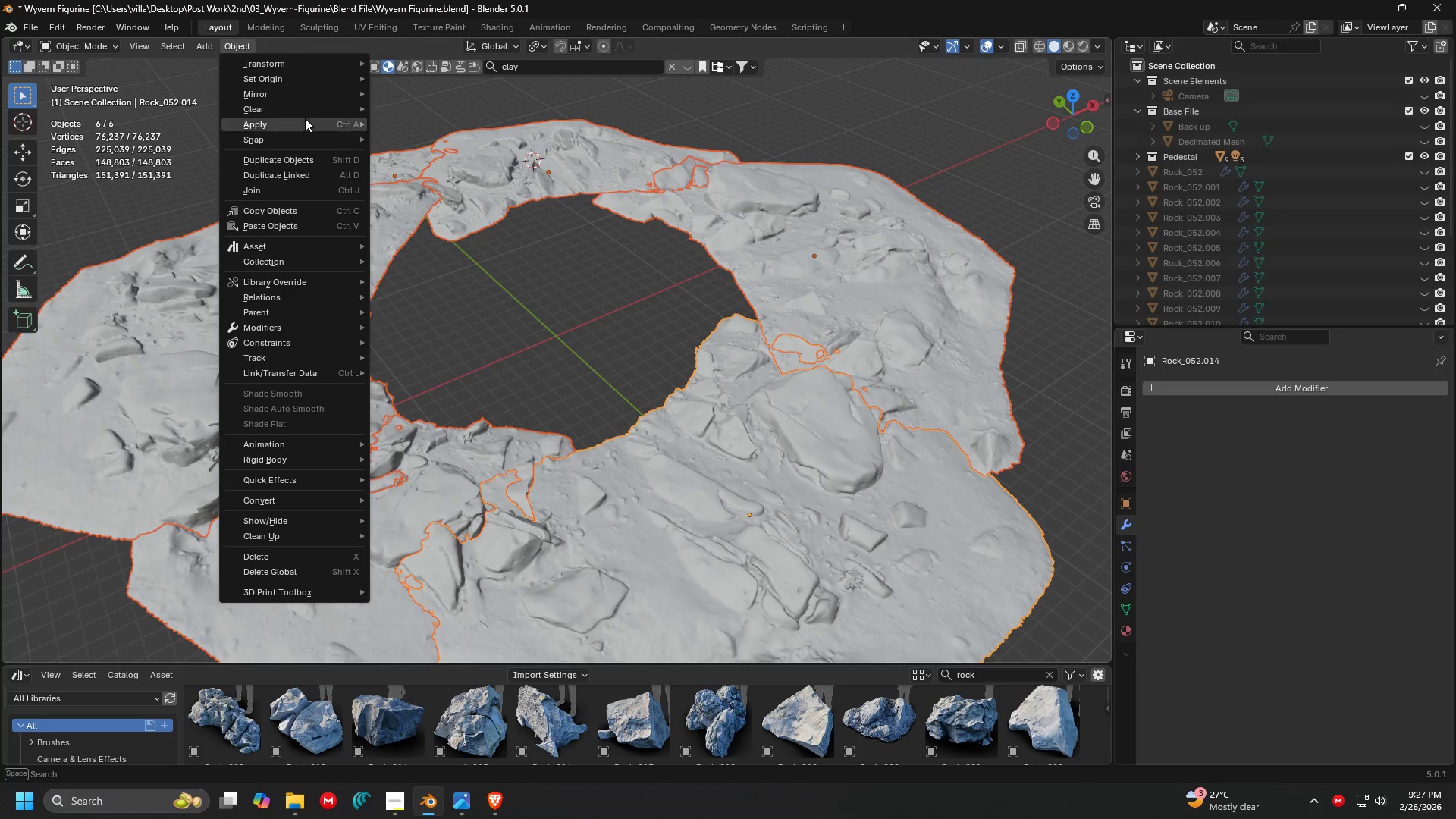 
left_click([305, 118])
 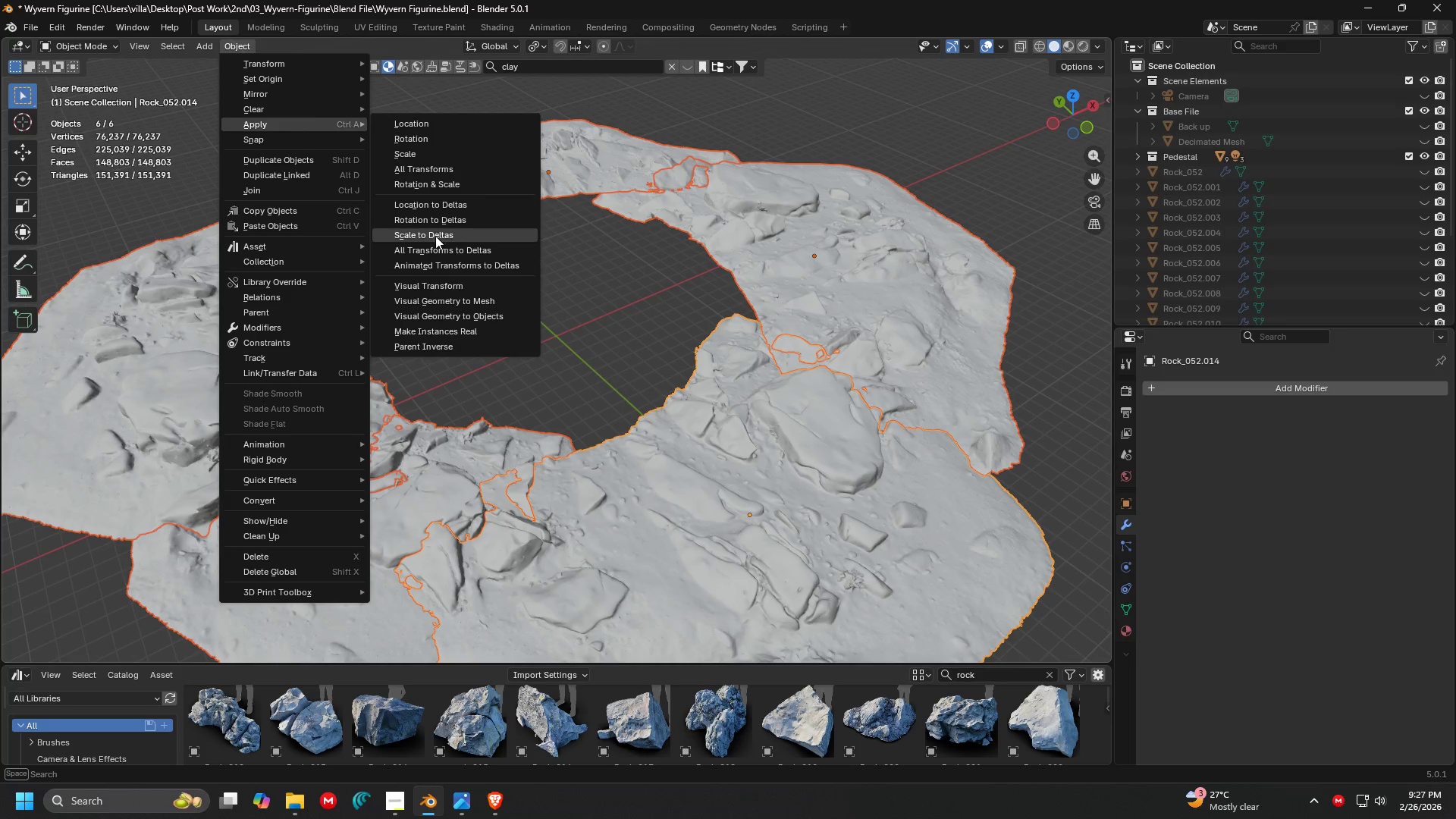 
left_click([451, 334])
 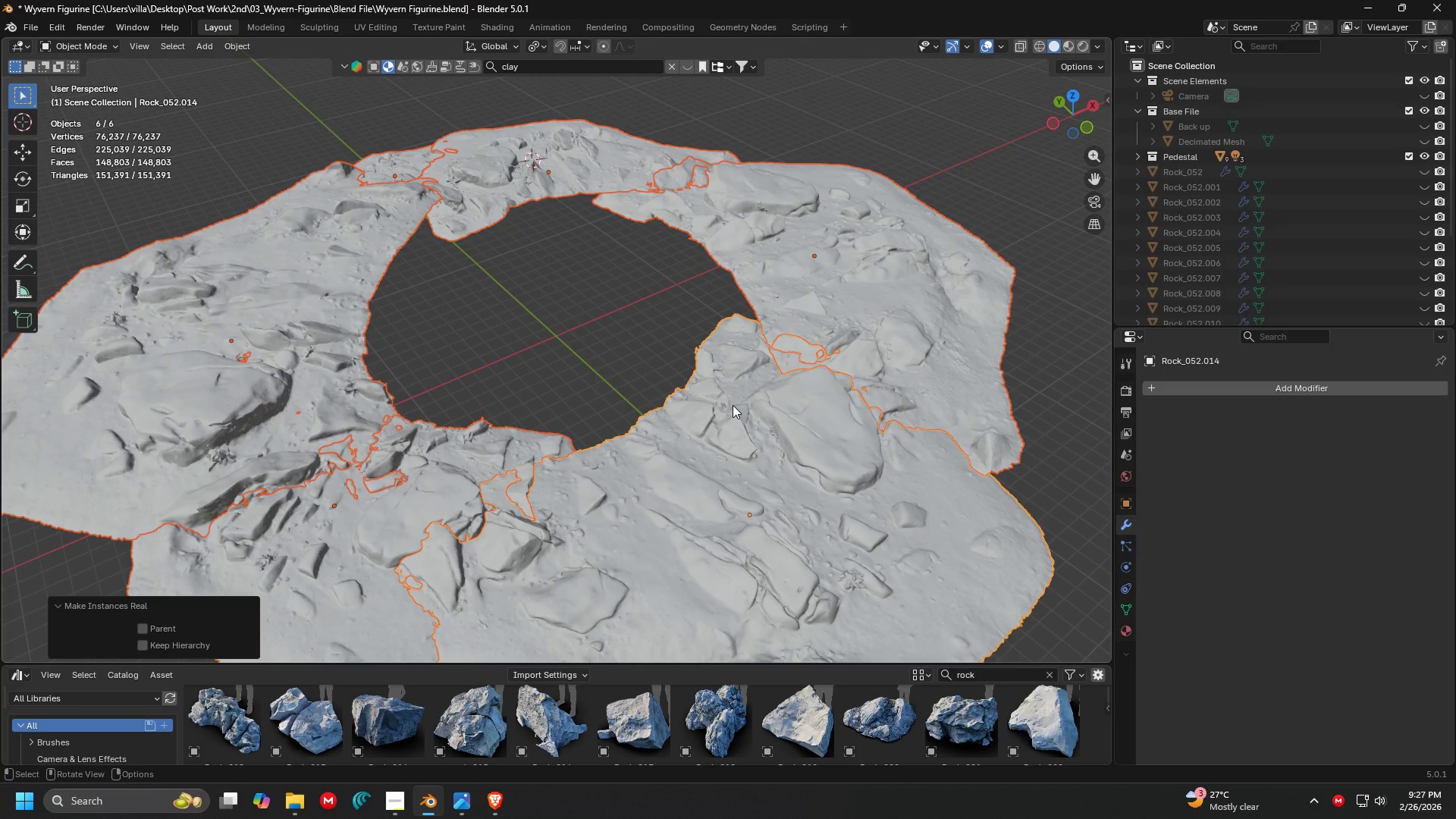 
key(Control+J)
 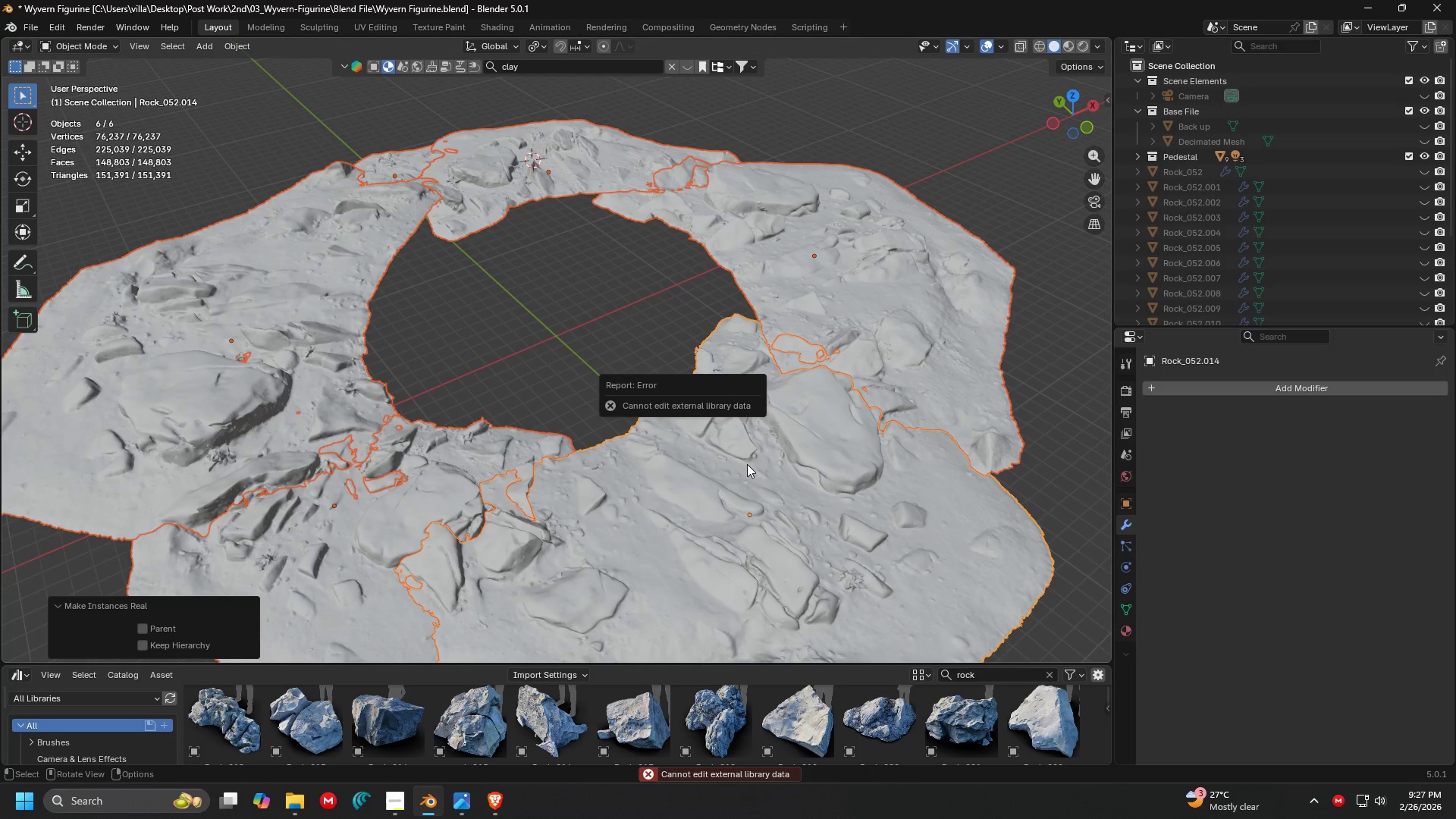 
left_click([751, 479])
 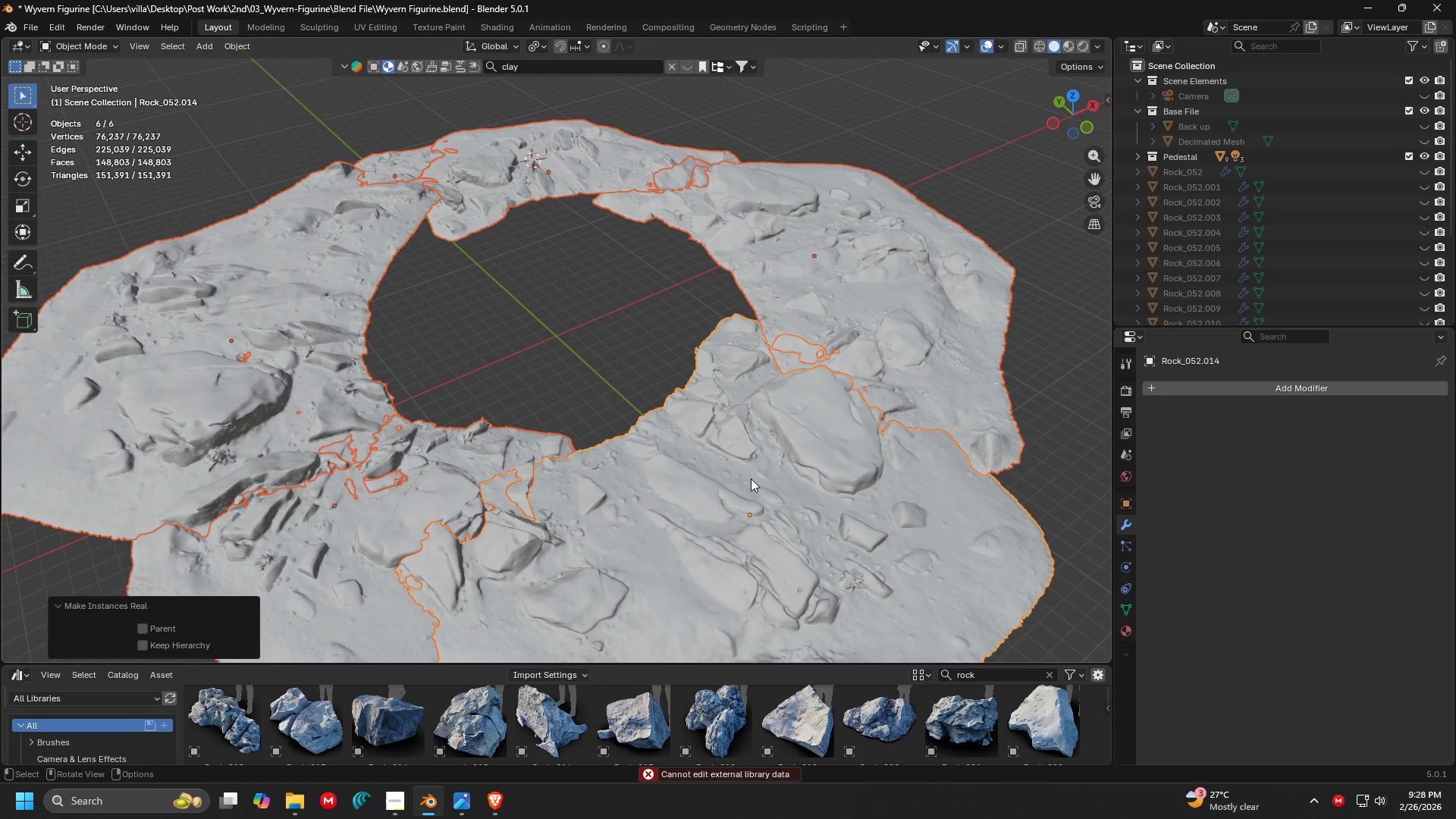 
scroll: coordinate [683, 400], scroll_direction: down, amount: 4.0
 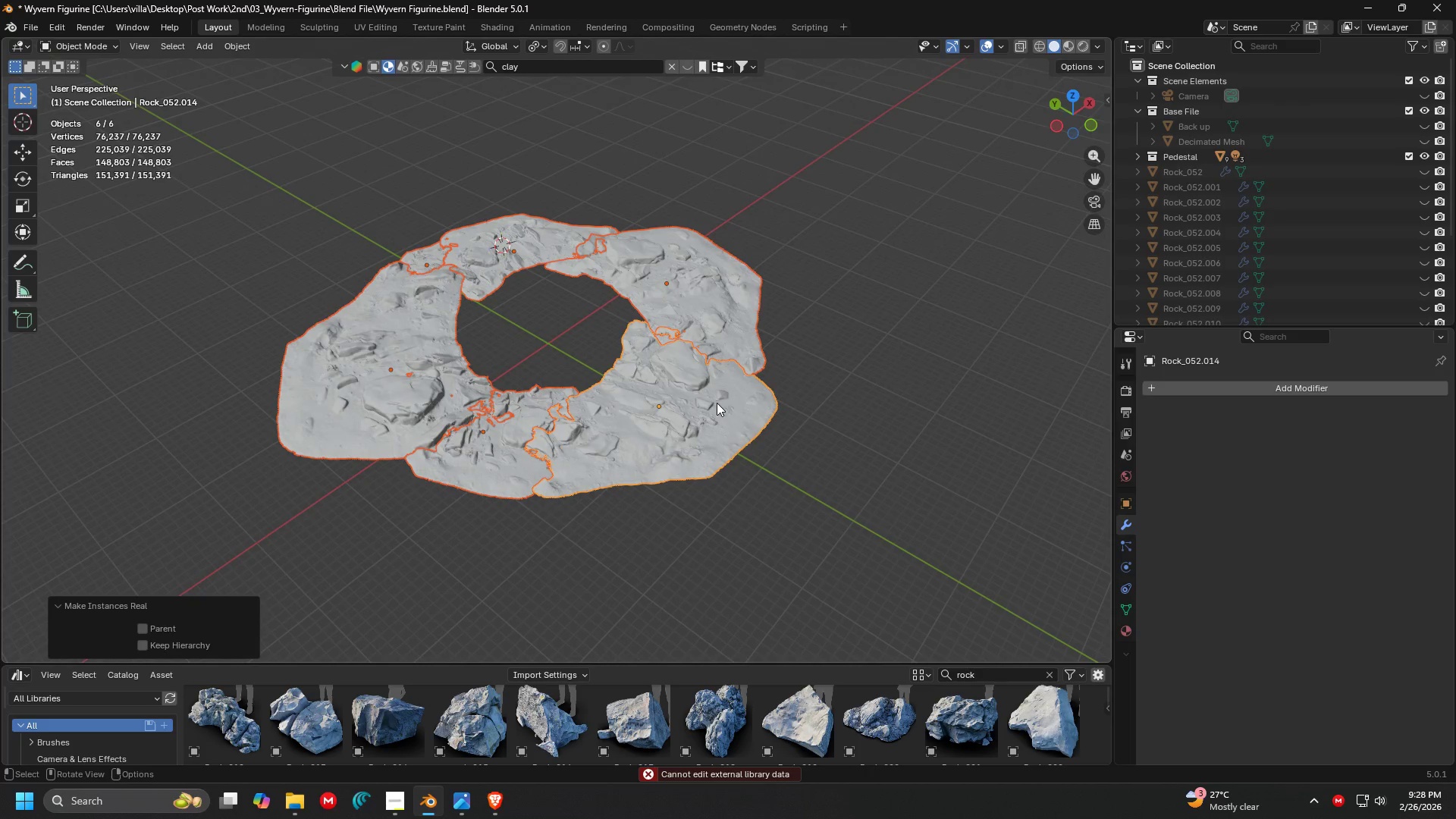 
left_click([706, 403])
 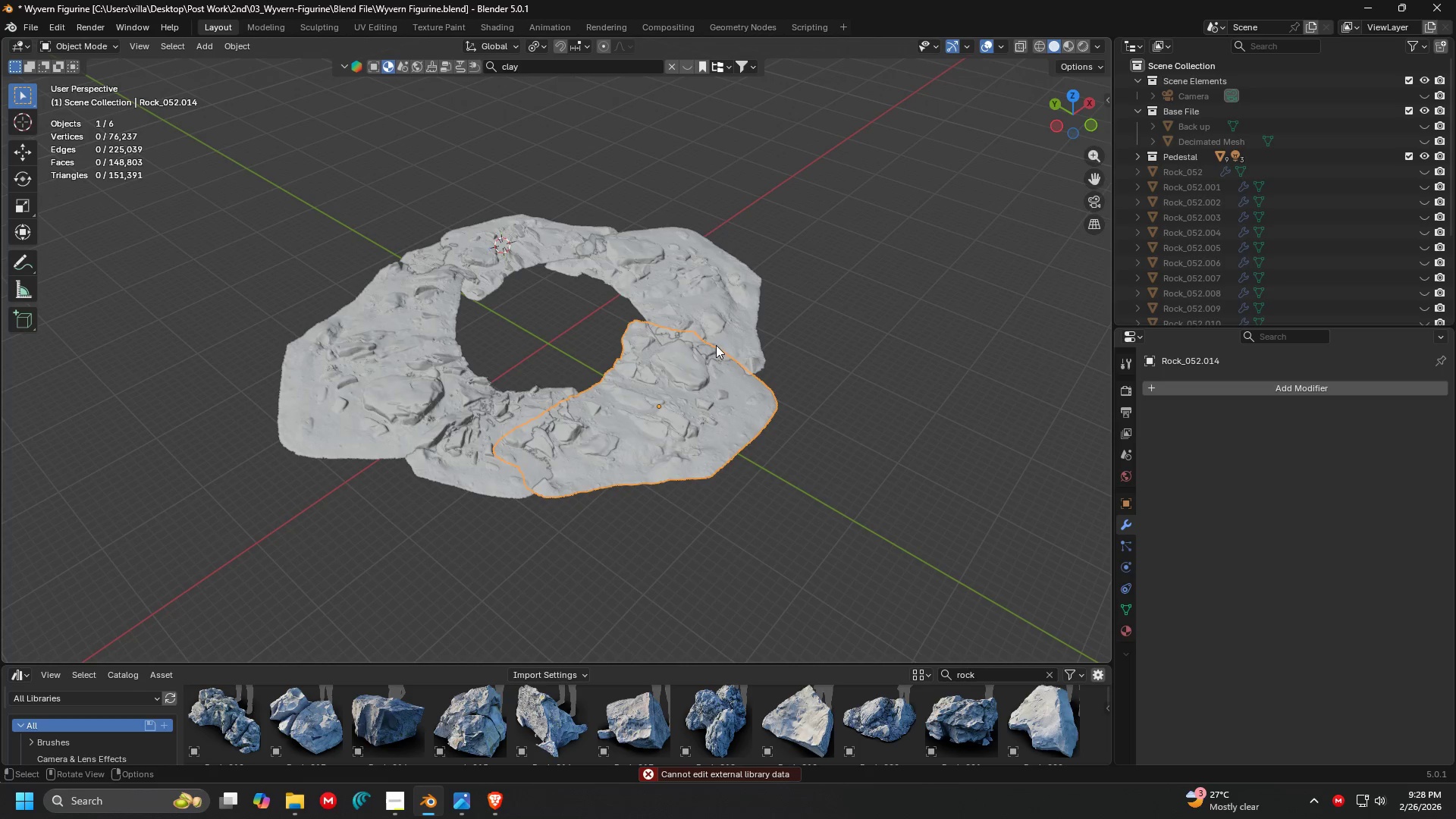 
key(Shift+ShiftLeft)
 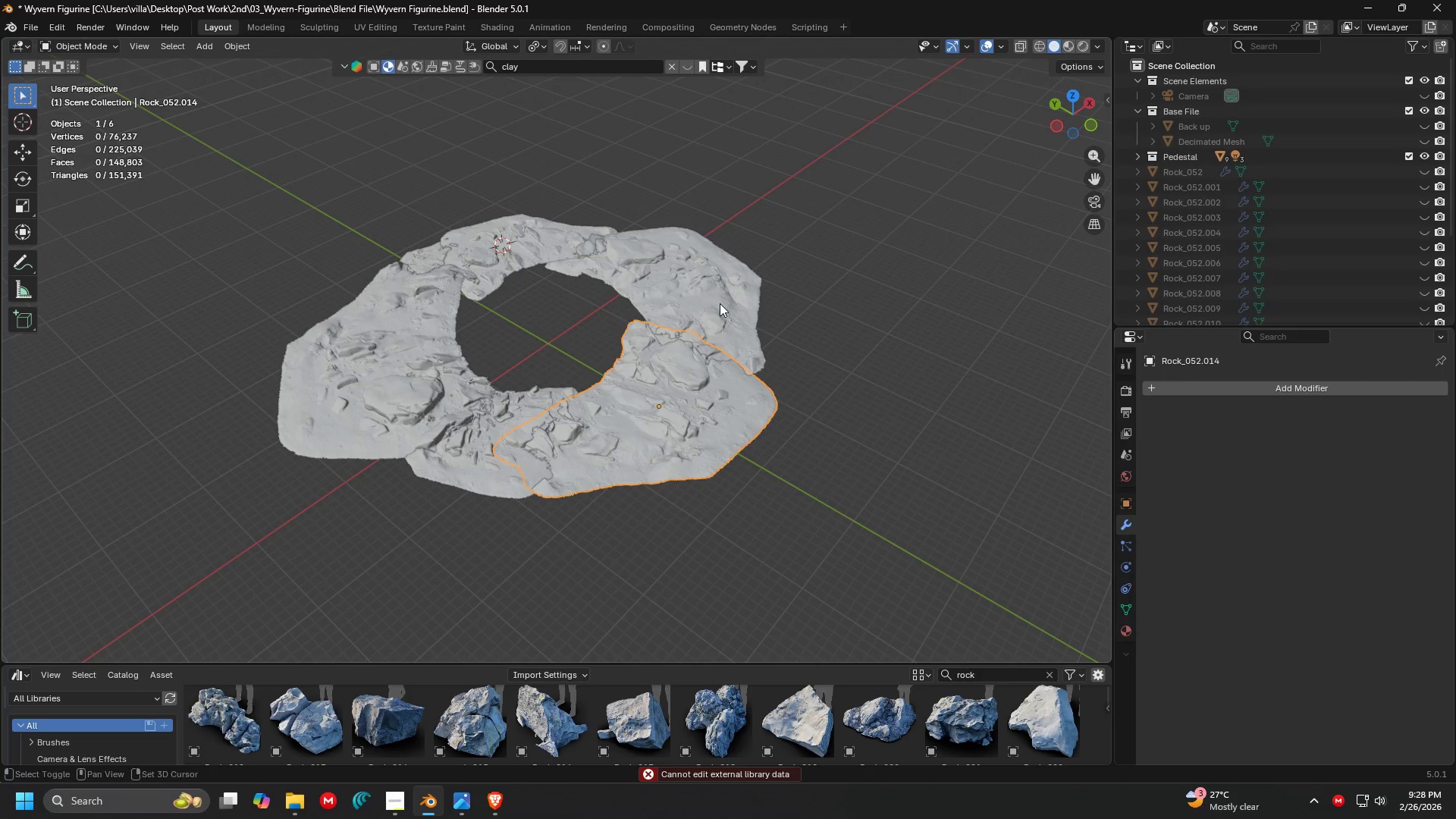 
left_click([720, 303])
 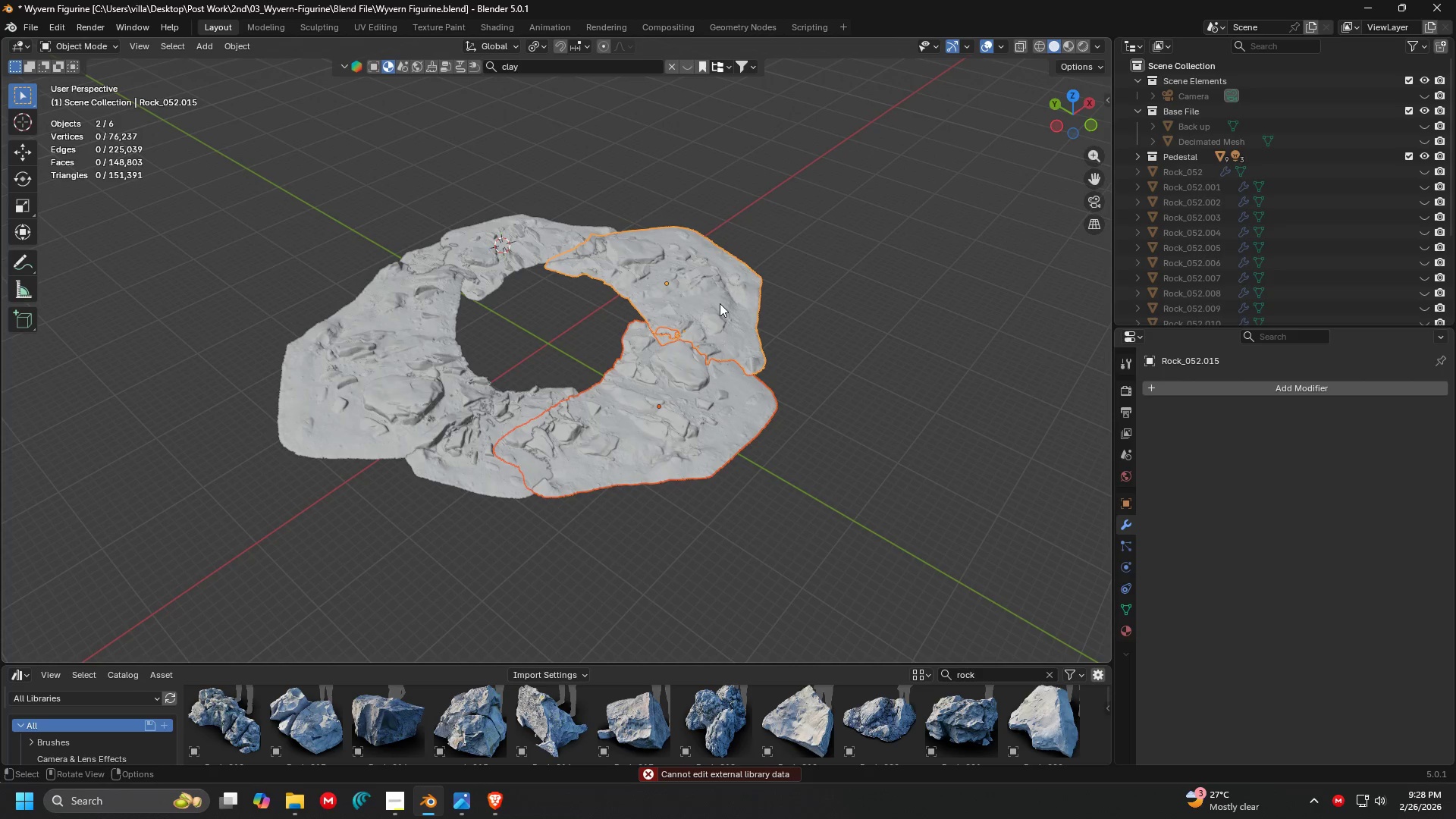 
key(Control+J)
 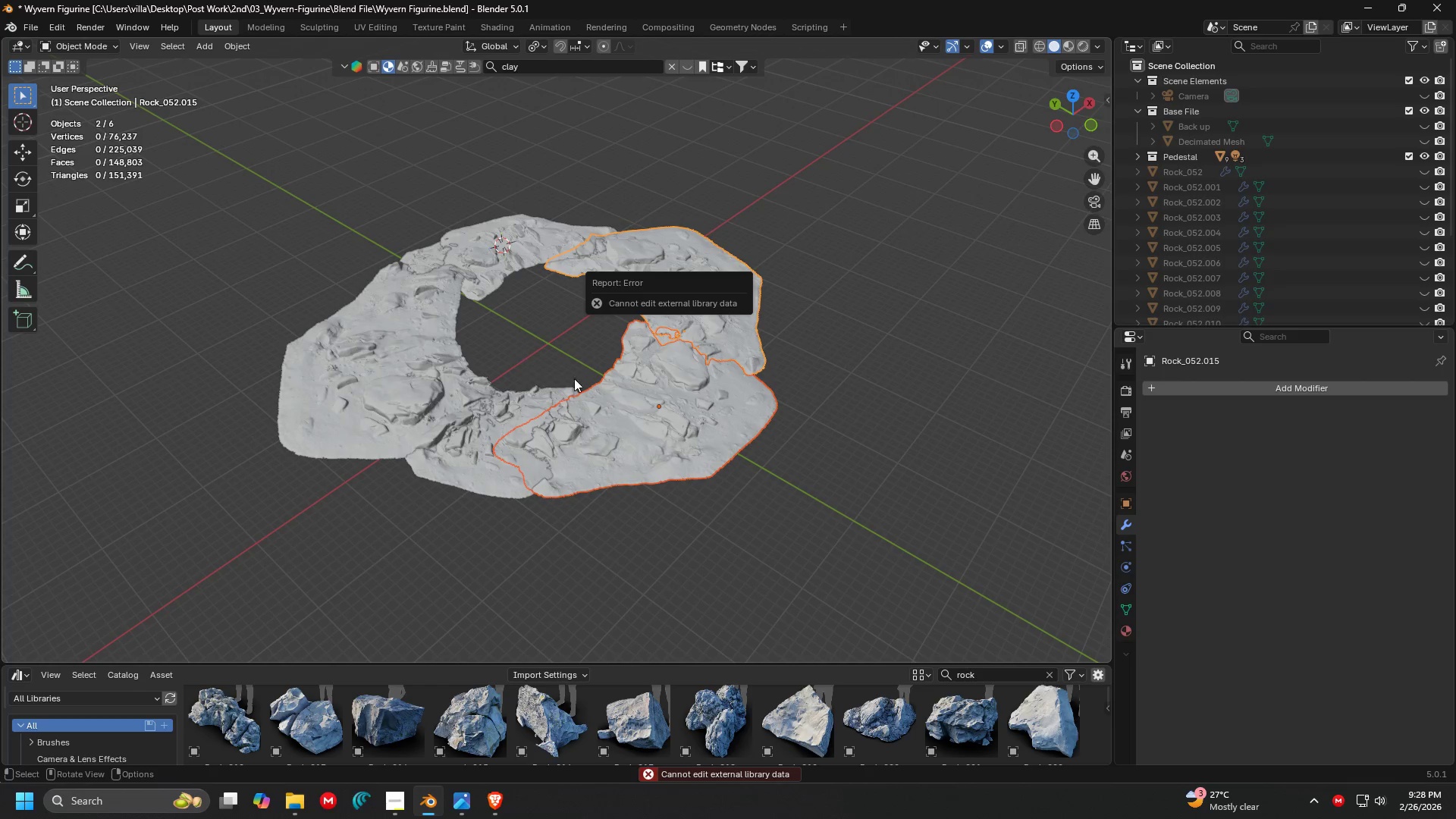 
double_click([611, 416])
 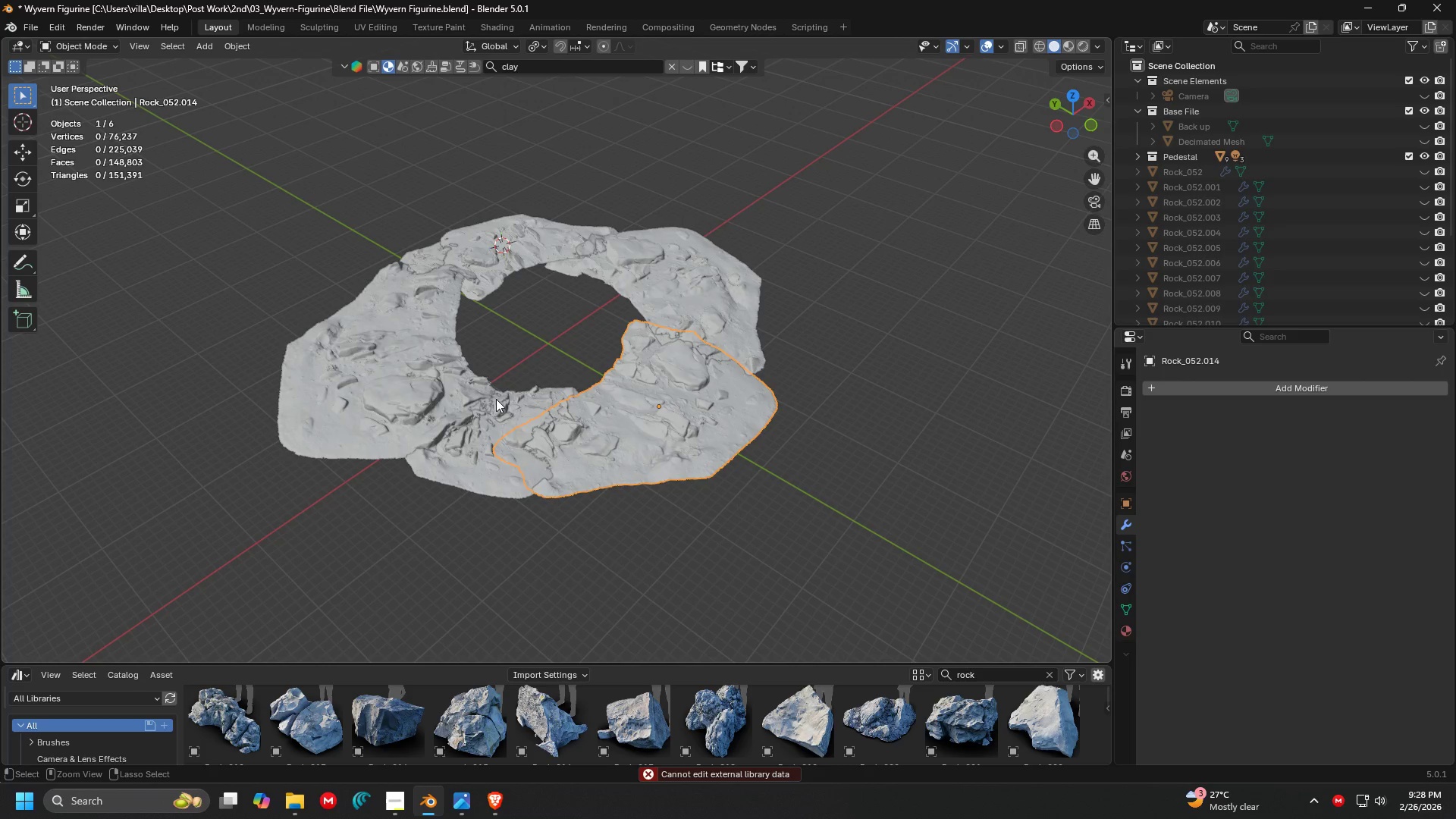 
hold_key(key=ControlLeft, duration=0.58)
left_click([492, 412])
 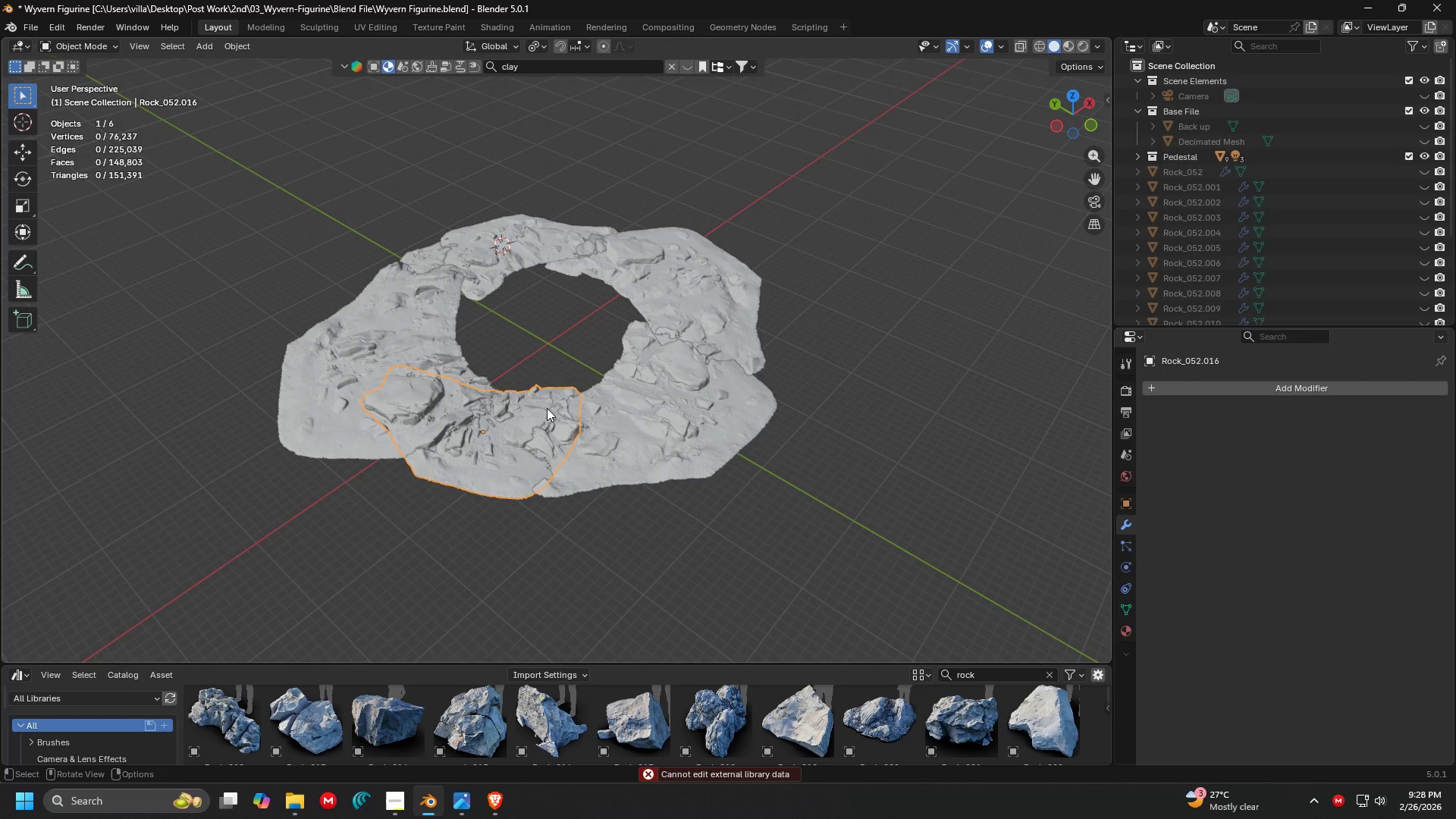 
key(Control+J)
 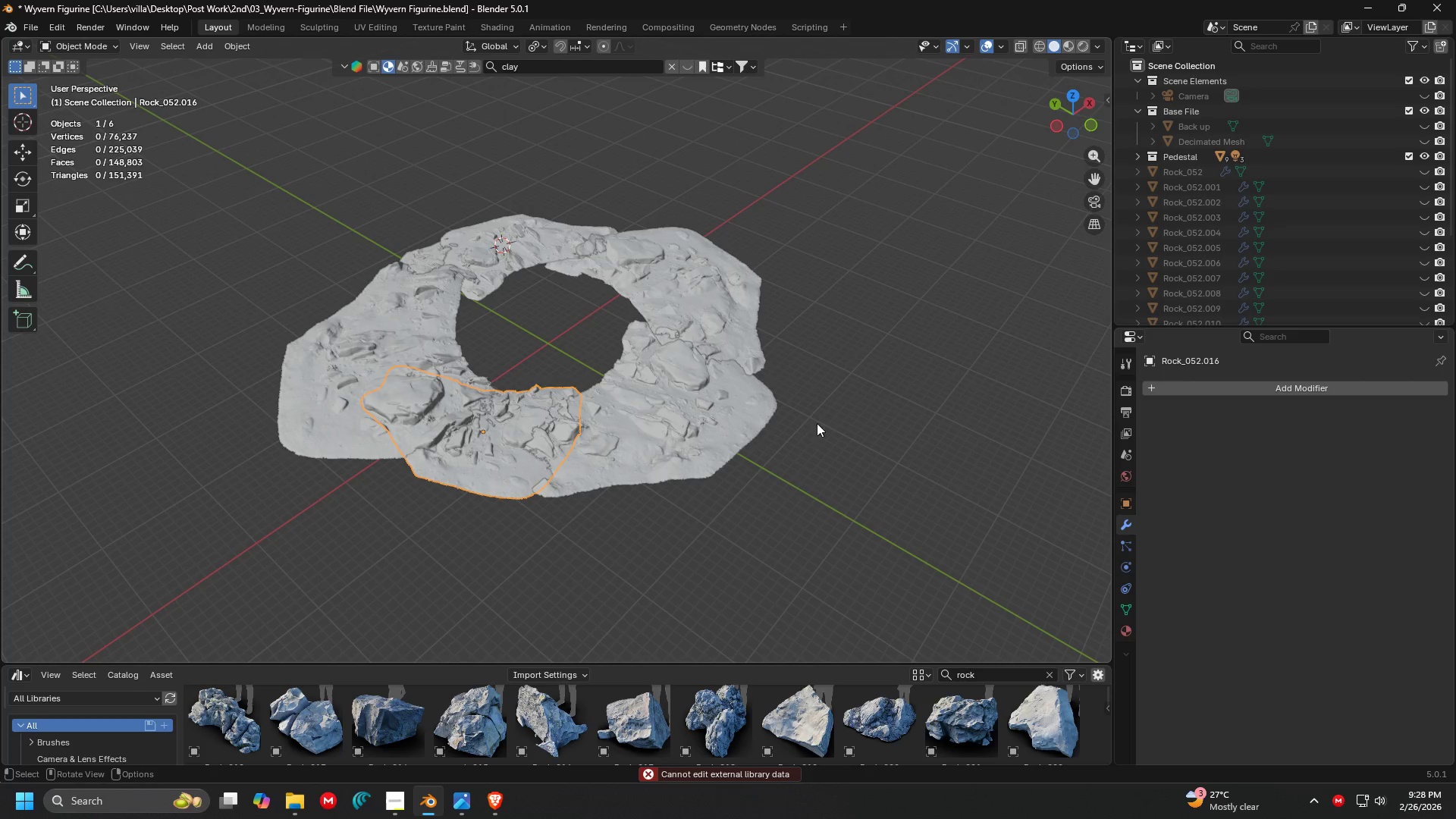 
key(Shift+ShiftLeft)
 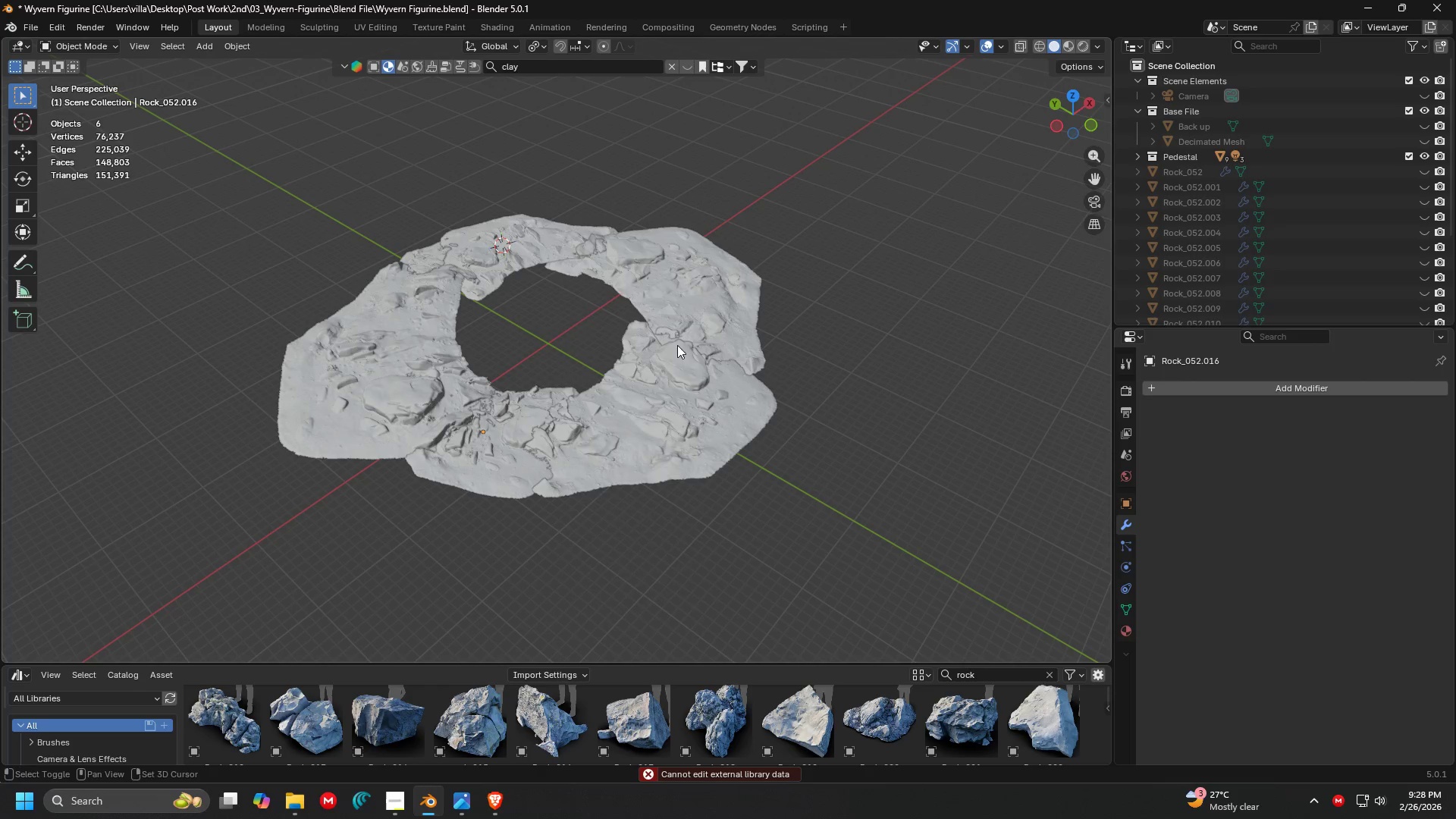 
key(Shift+A)
 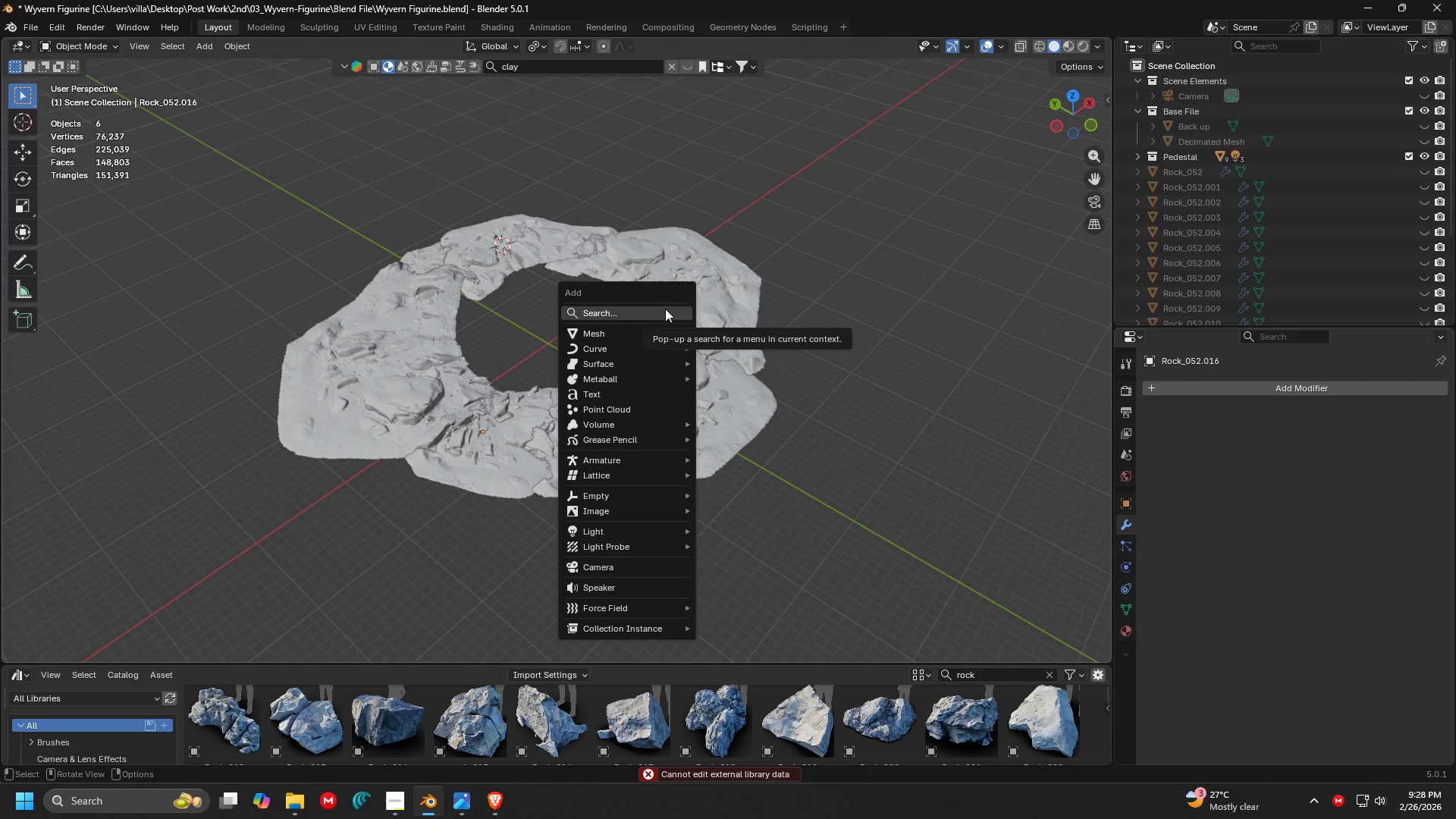 
left_click([842, 276])
 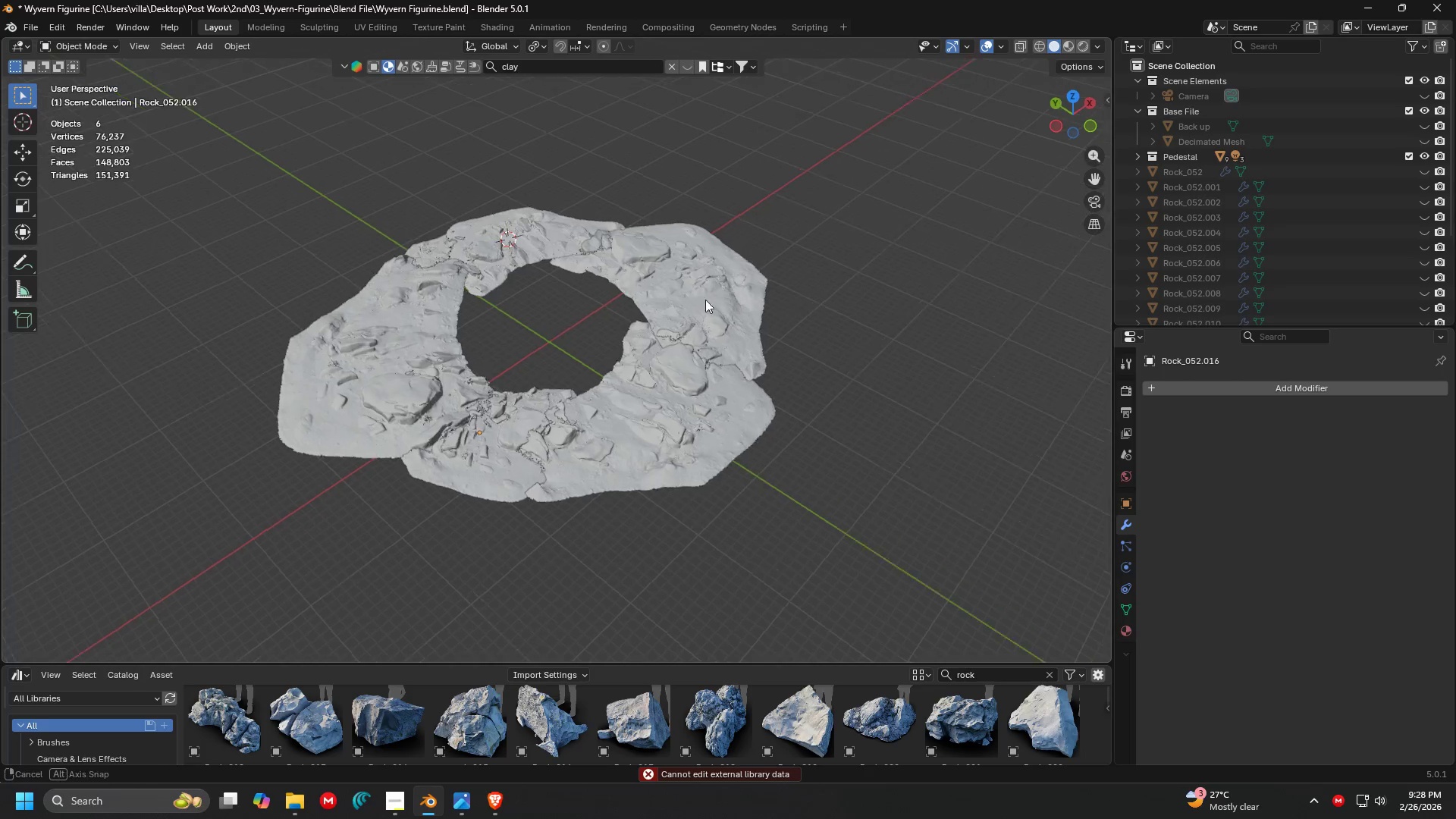 
key(Shift+ShiftLeft)
 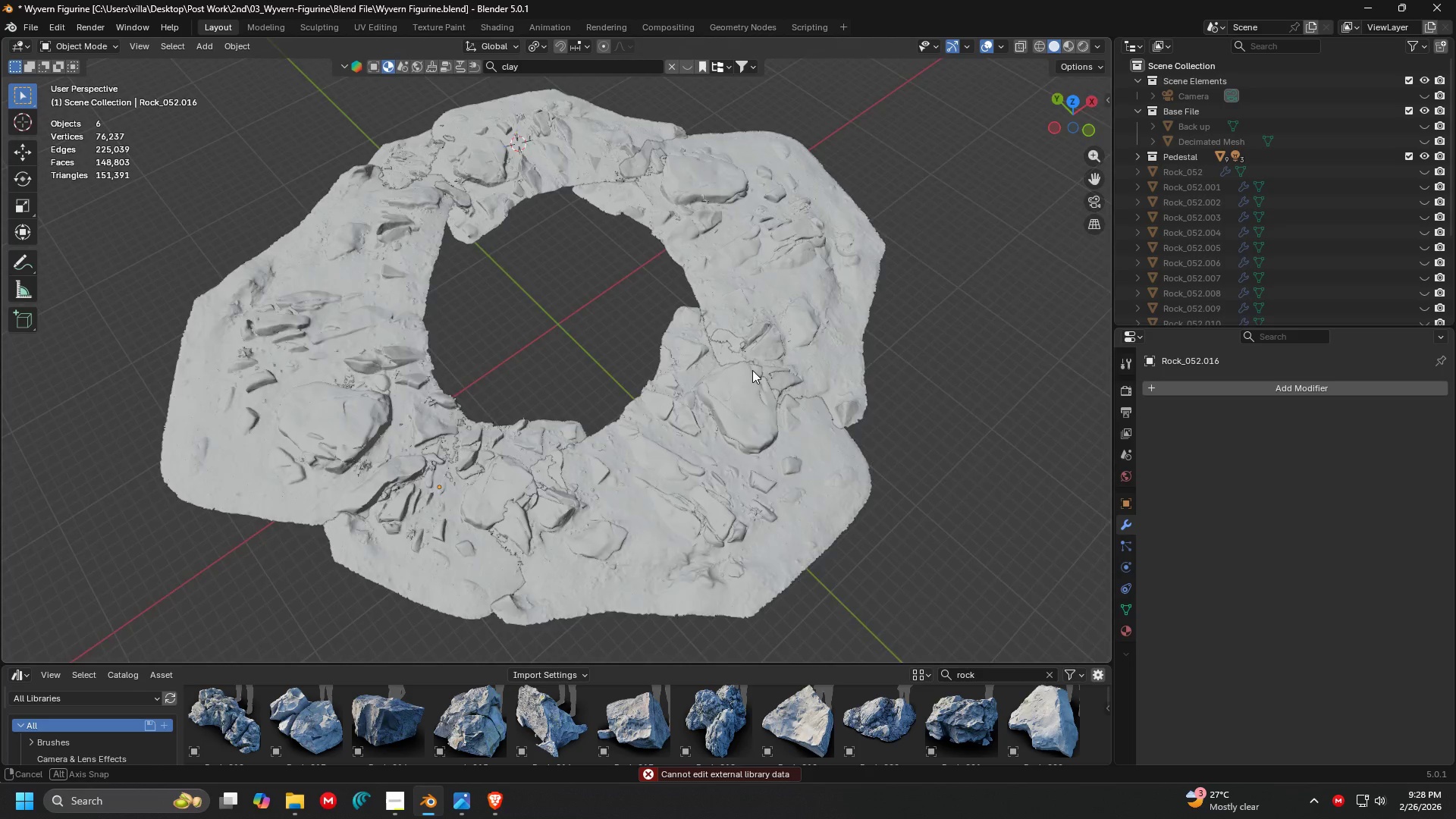 
scroll: coordinate [678, 322], scroll_direction: up, amount: 4.0
 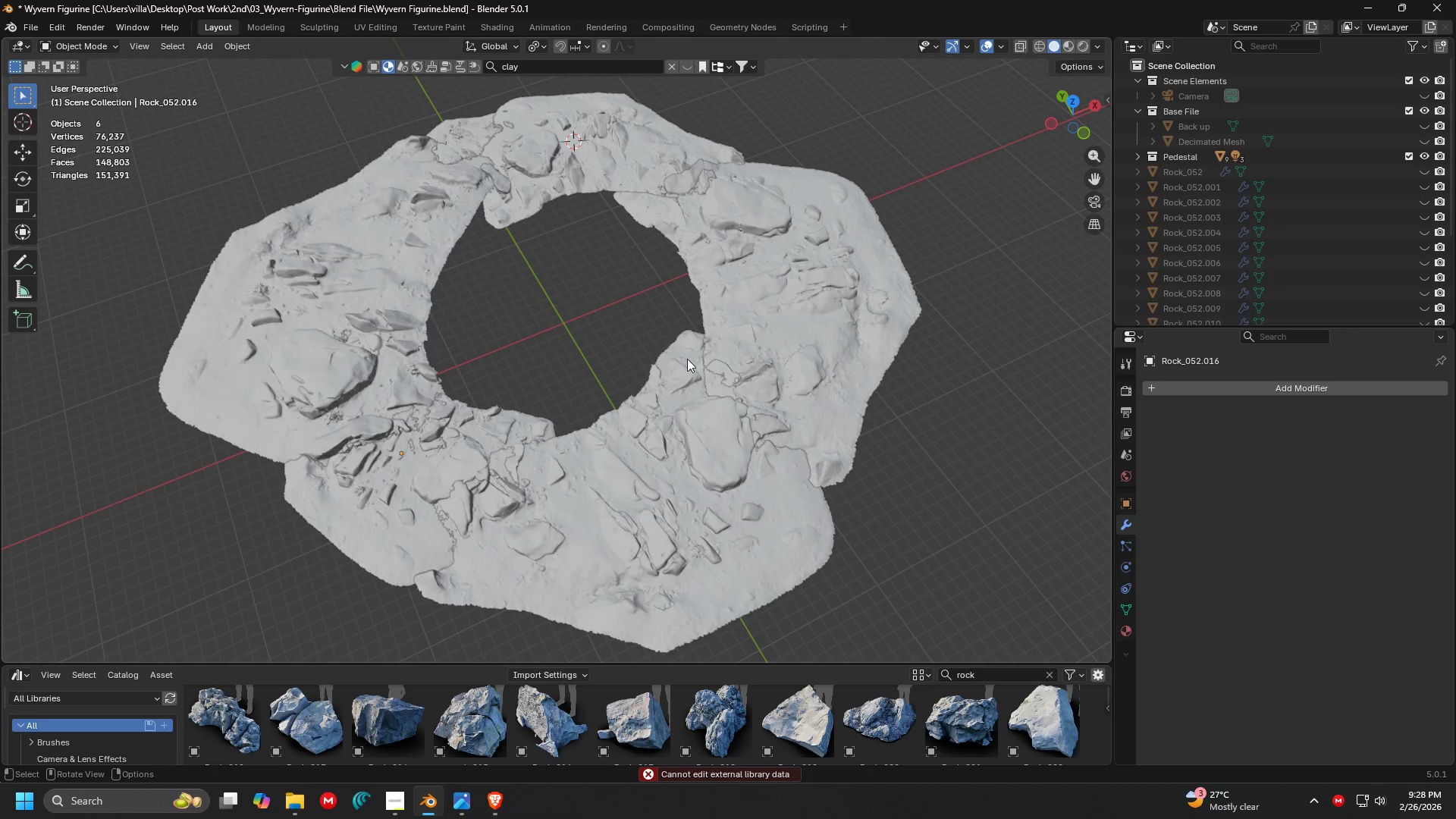 
left_click([691, 396])
 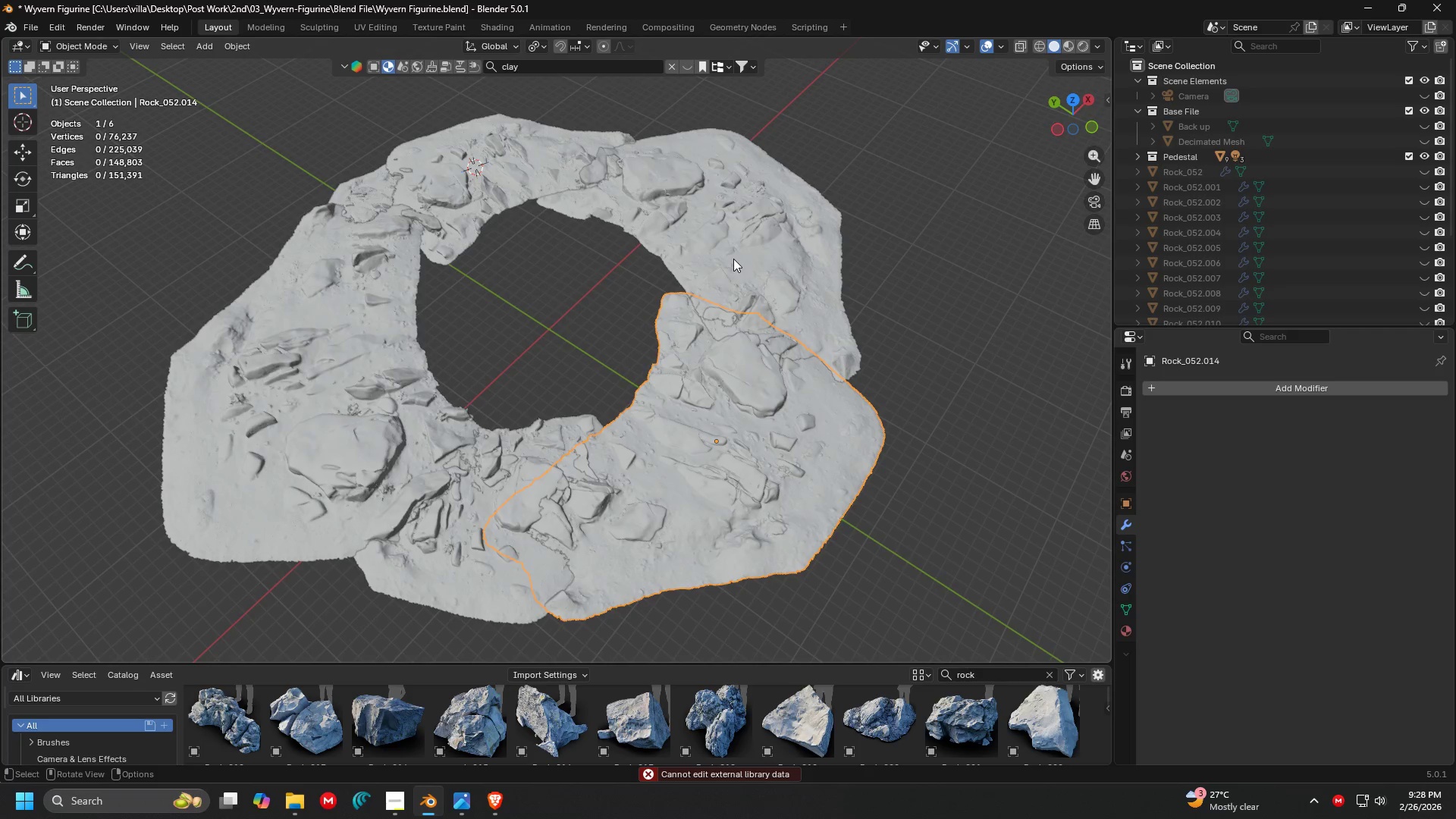 
scroll: coordinate [767, 364], scroll_direction: up, amount: 1.0
 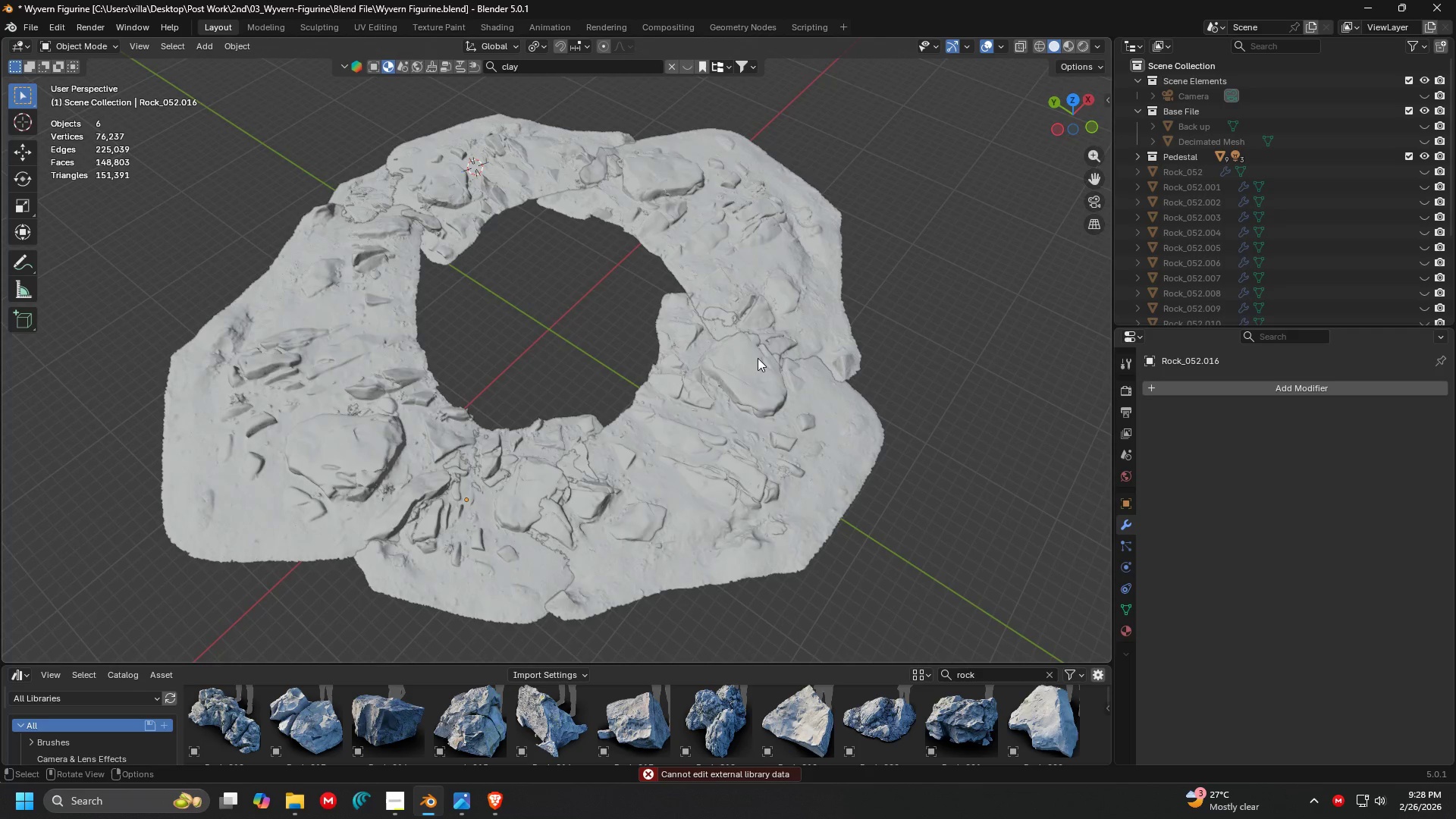 
left_click([733, 259])
 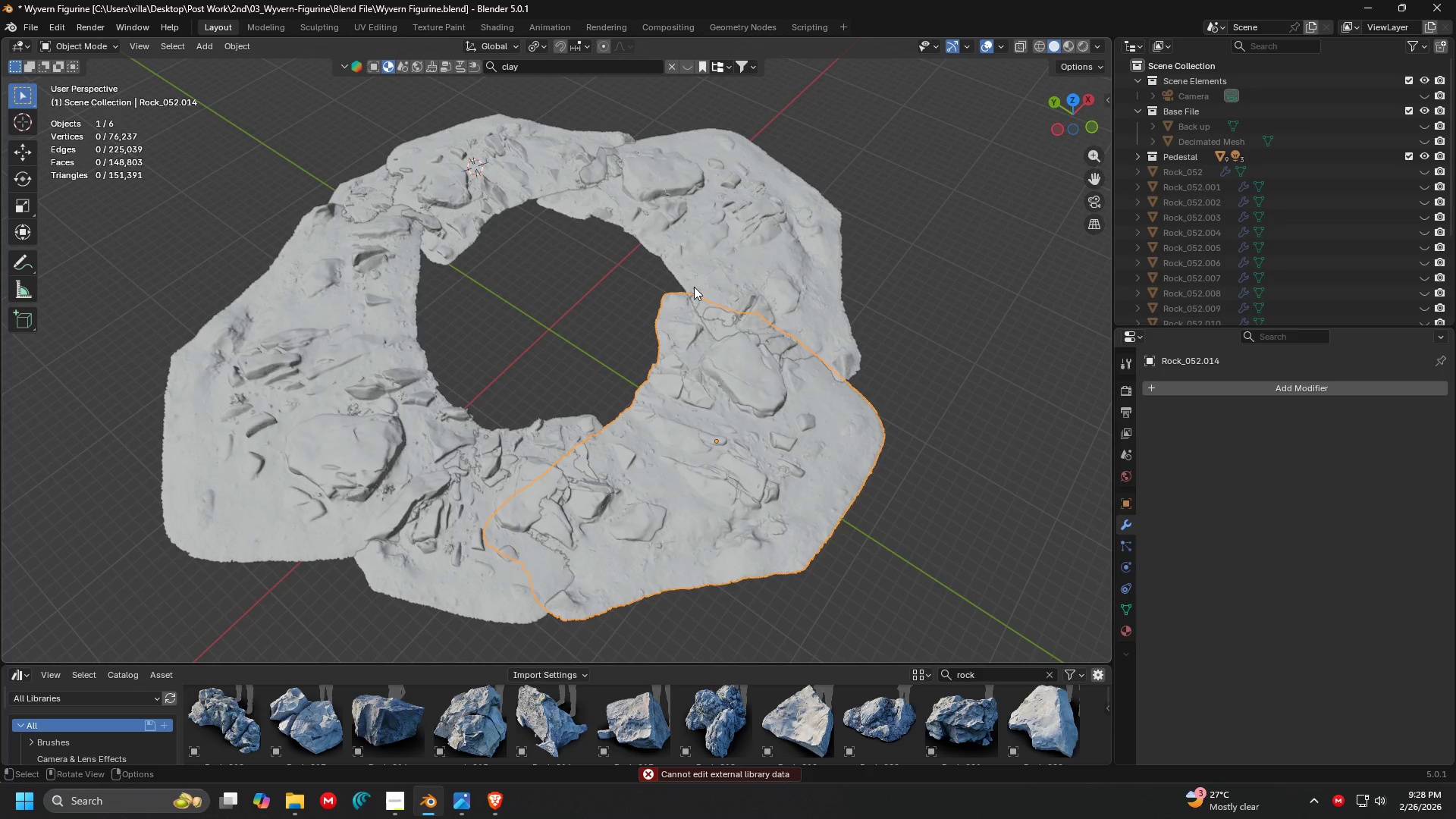 
hold_key(key=ShiftLeft, duration=0.36)
left_click([743, 248])
 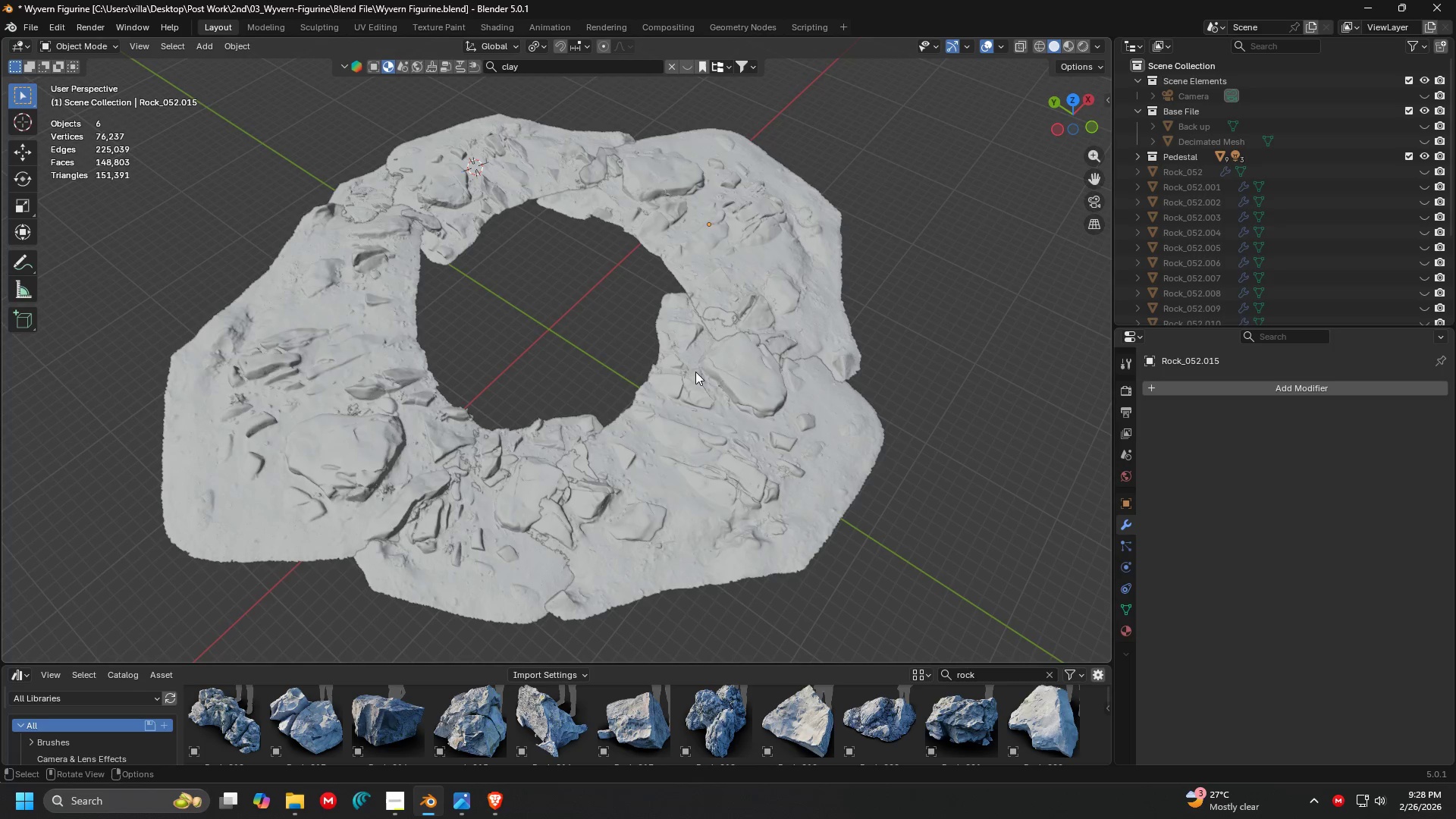 
hold_key(key=ShiftLeft, duration=0.5)
double_click([753, 259])
 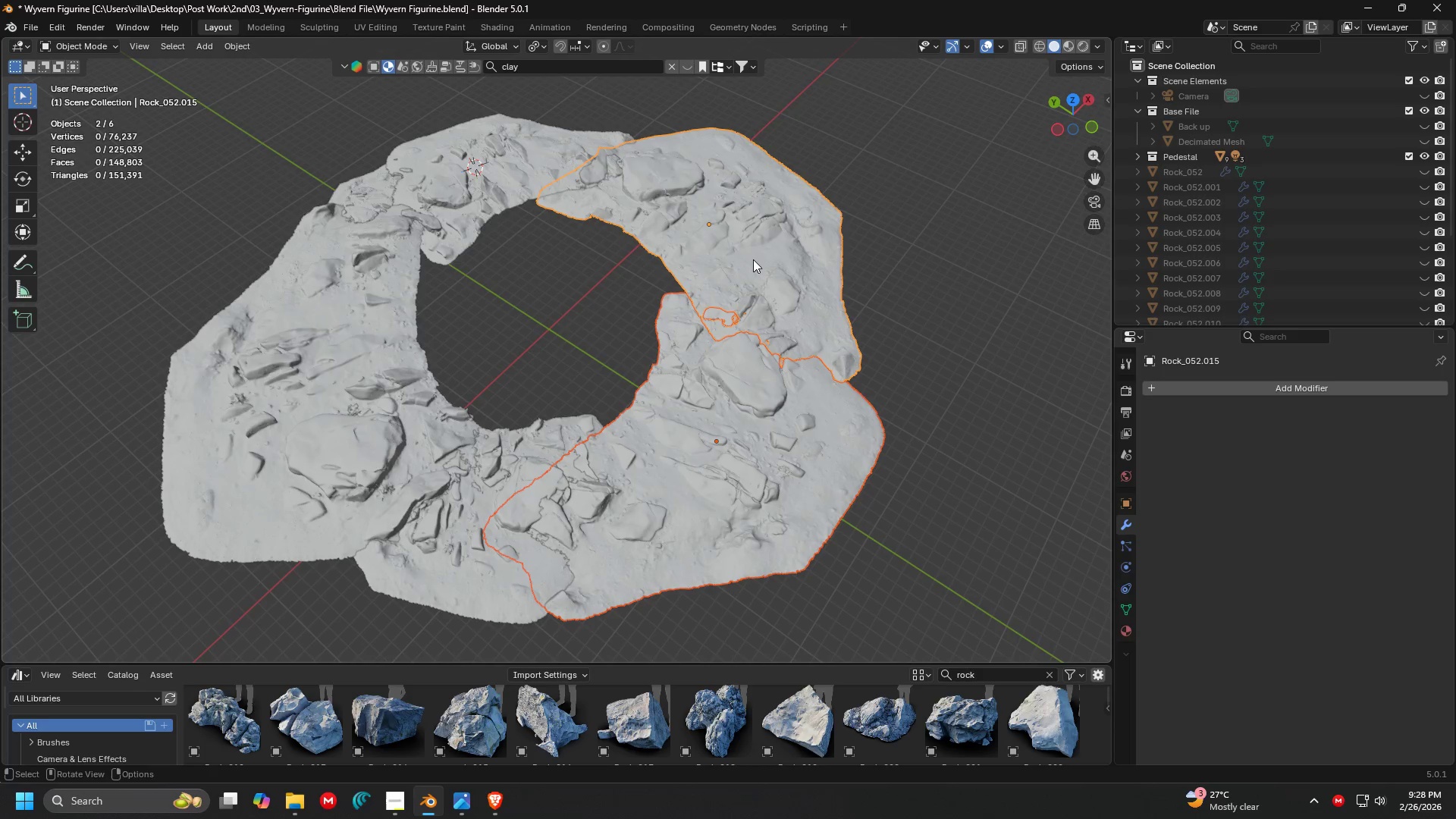 
key(Control+J)
 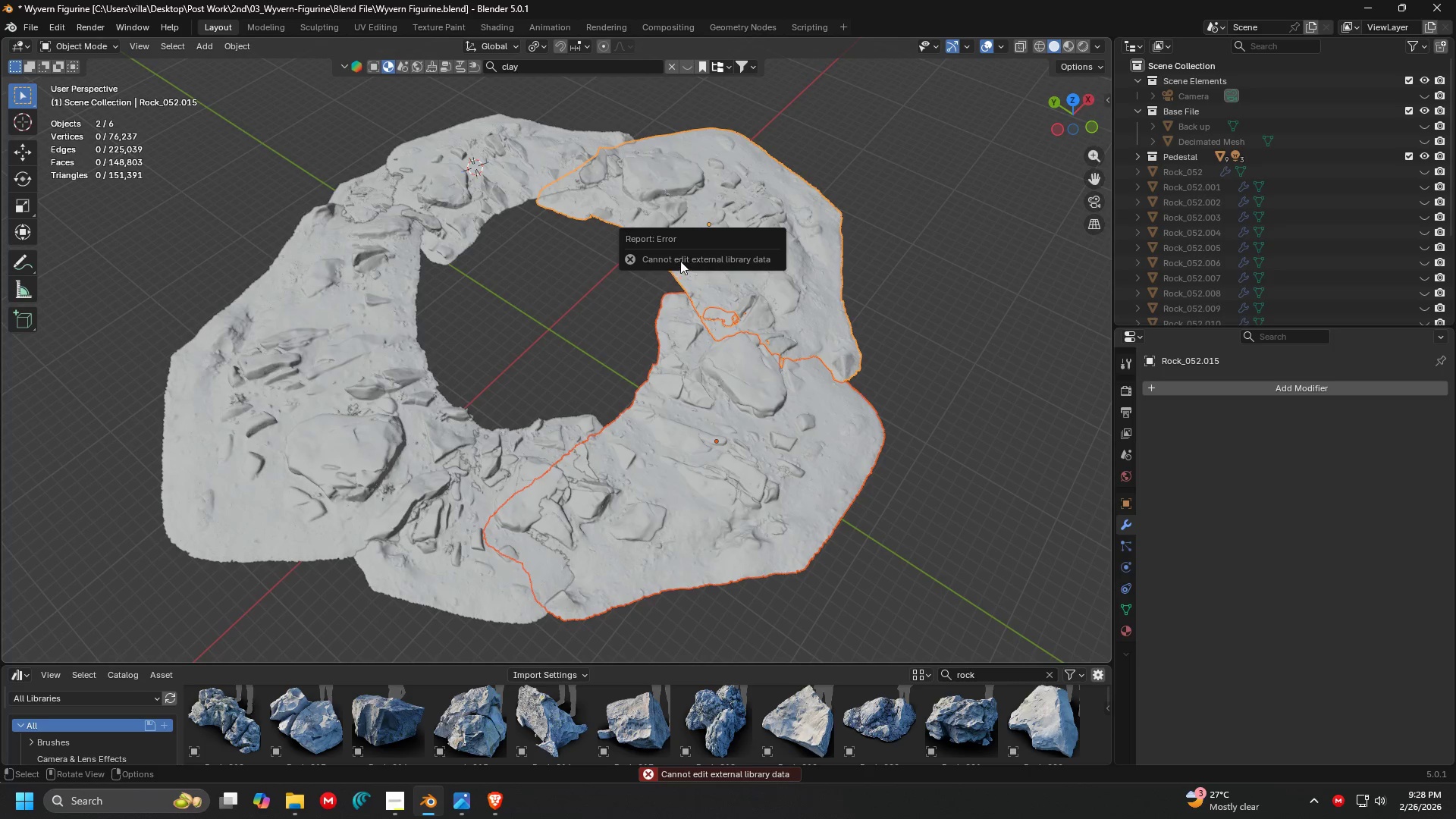 
key(Alt+AltLeft)
 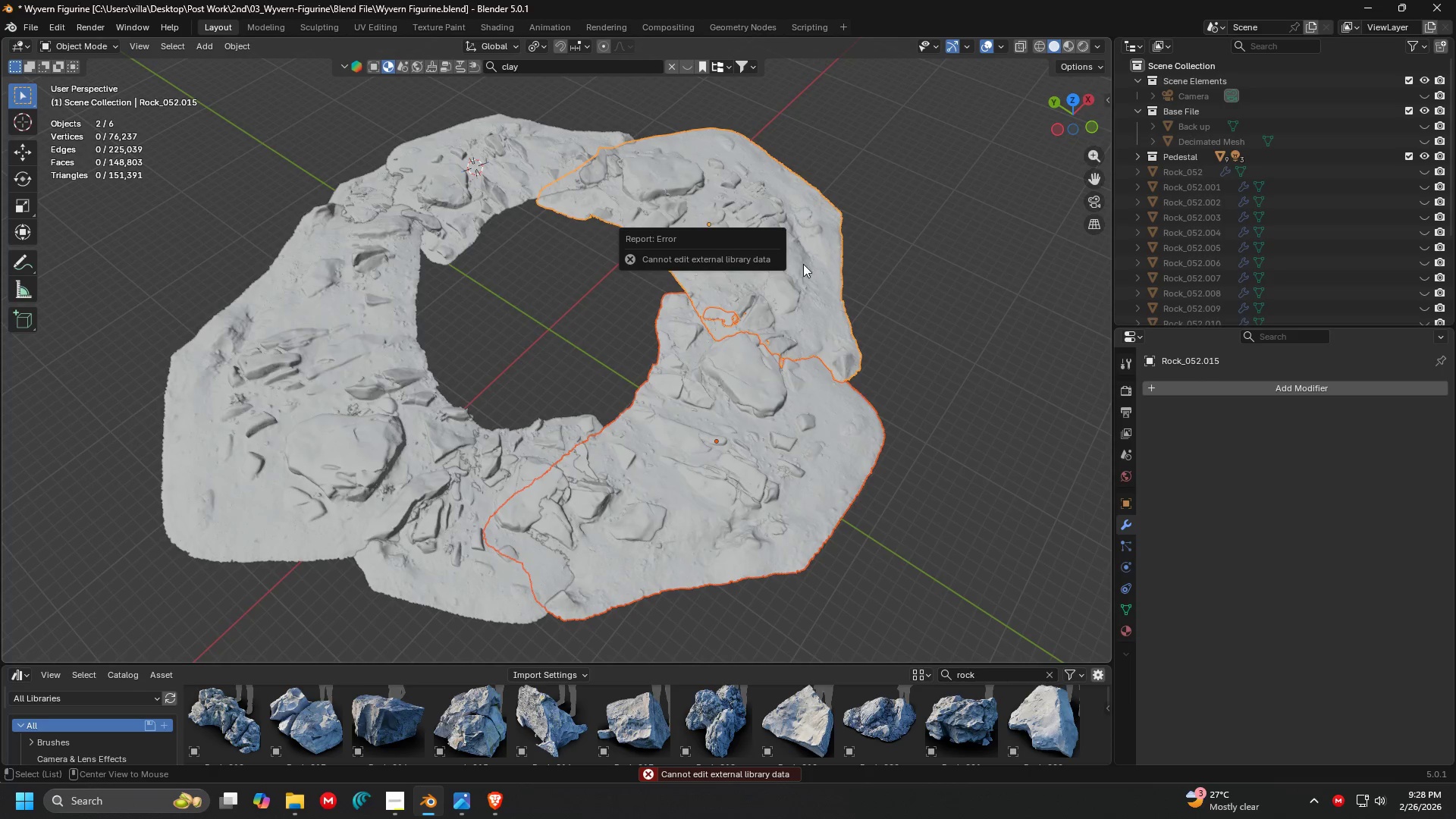 
key(Alt+Tab)
 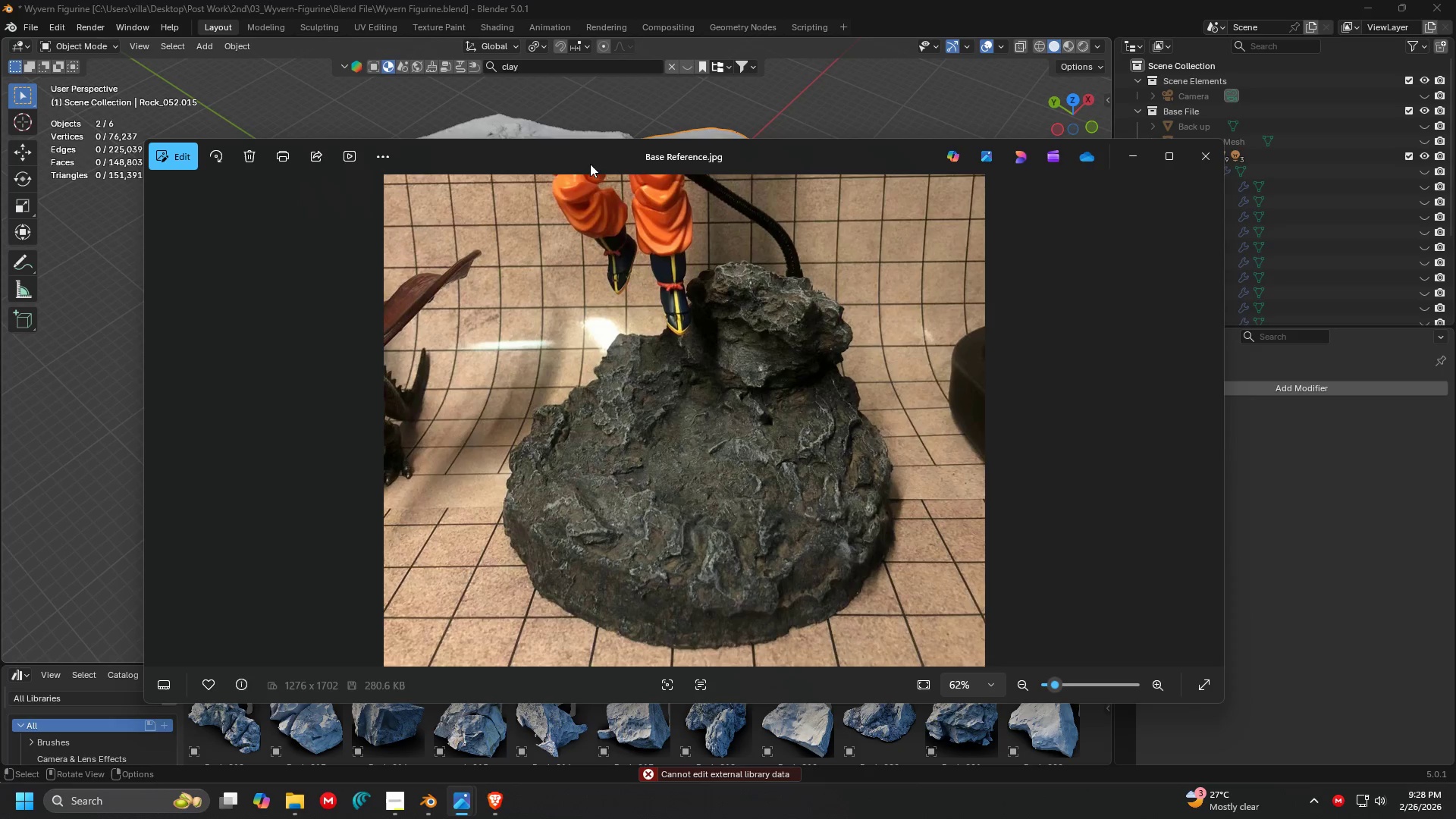 
key(Alt+AltLeft)
 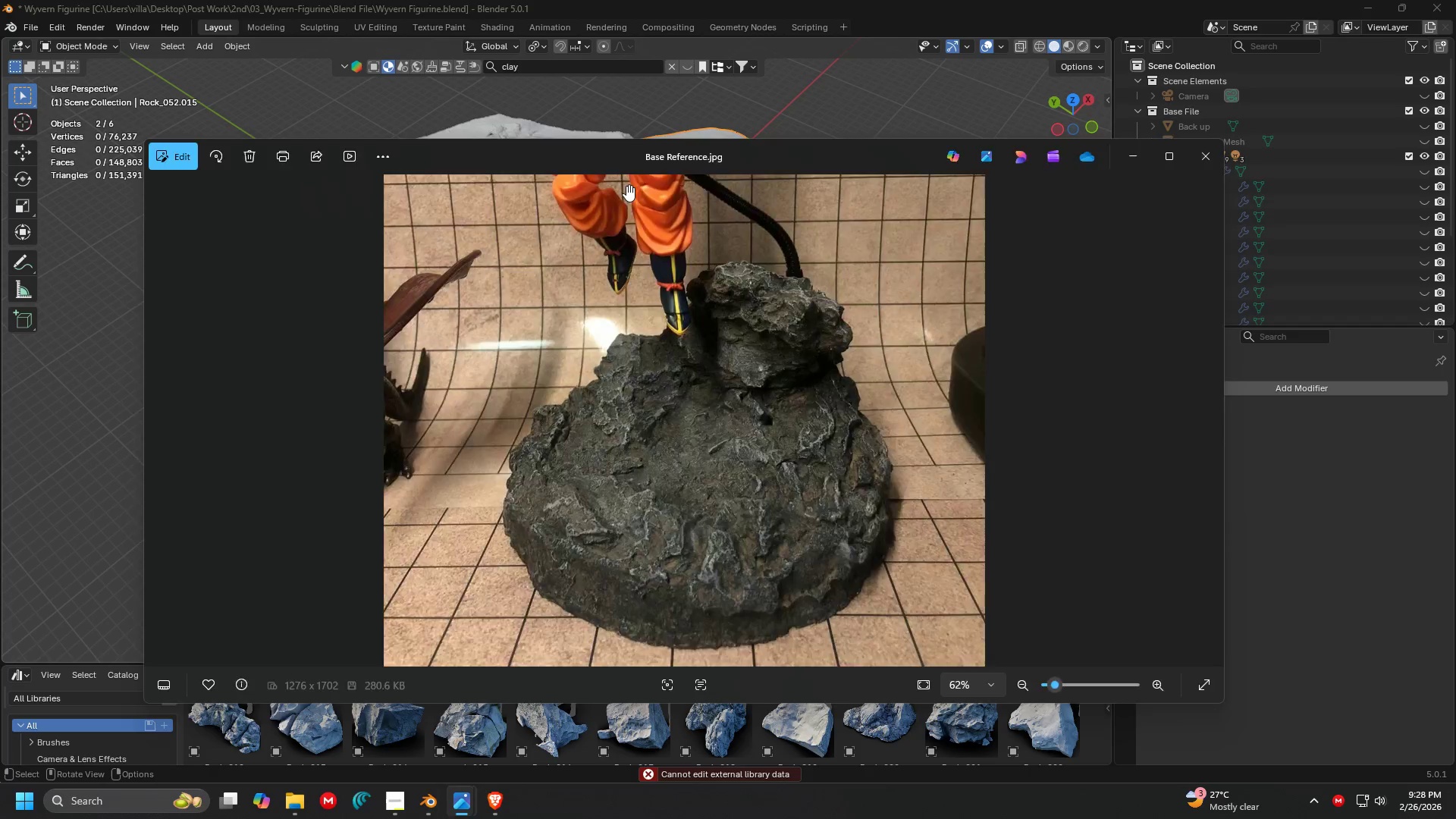 
key(Alt+Tab)
 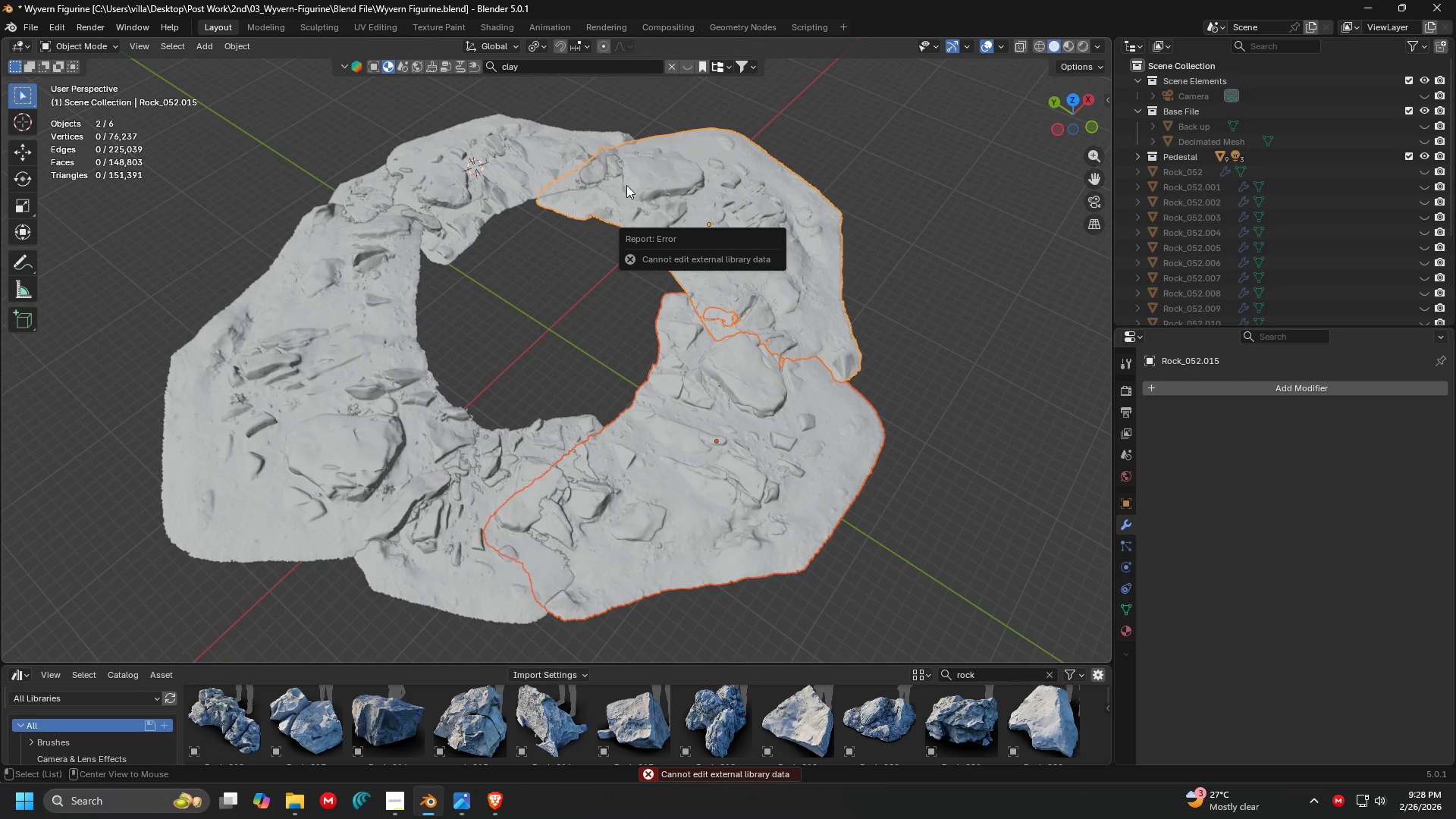 
key(Alt+Tab)
 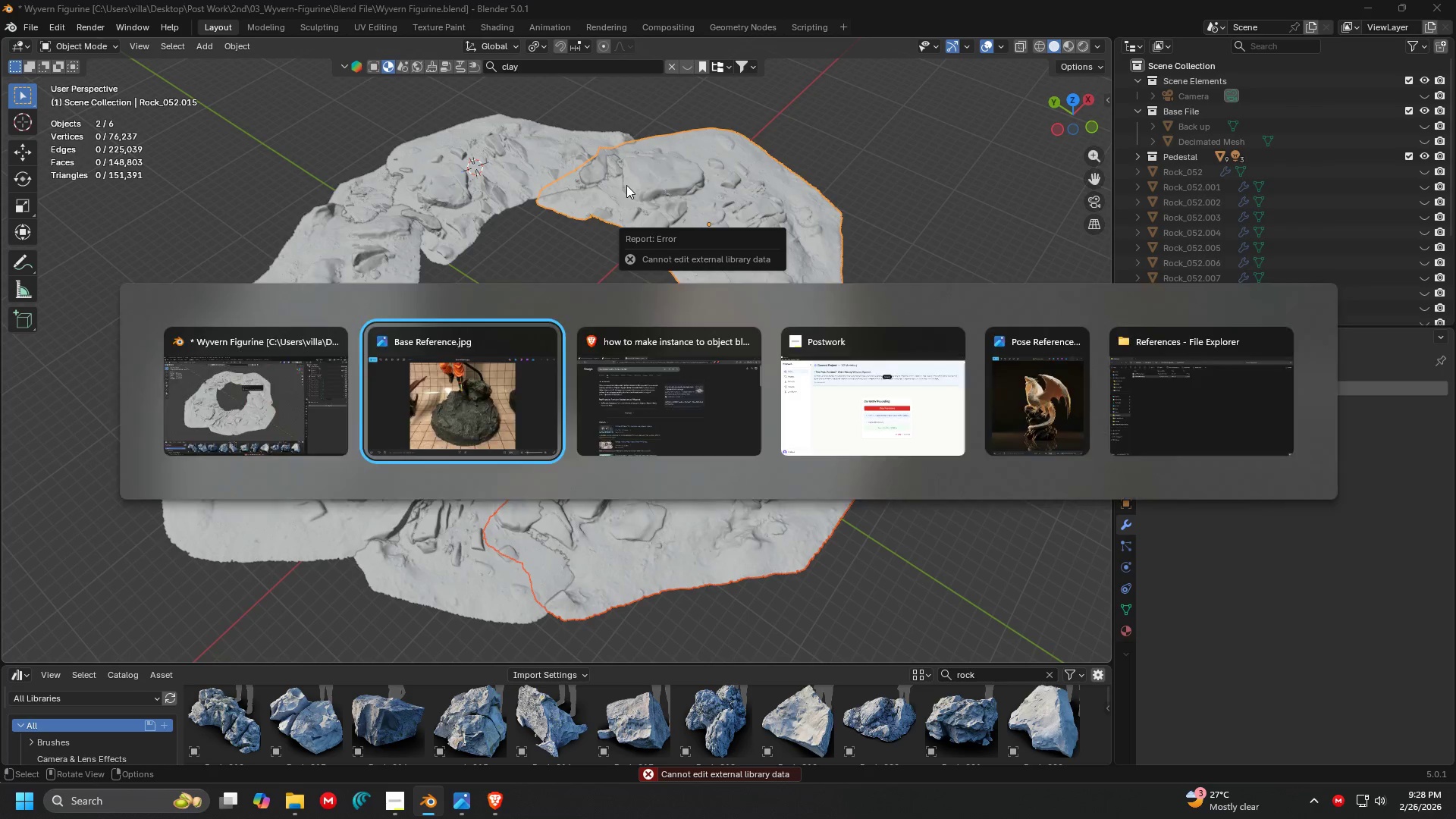 
key(Alt+Tab)
 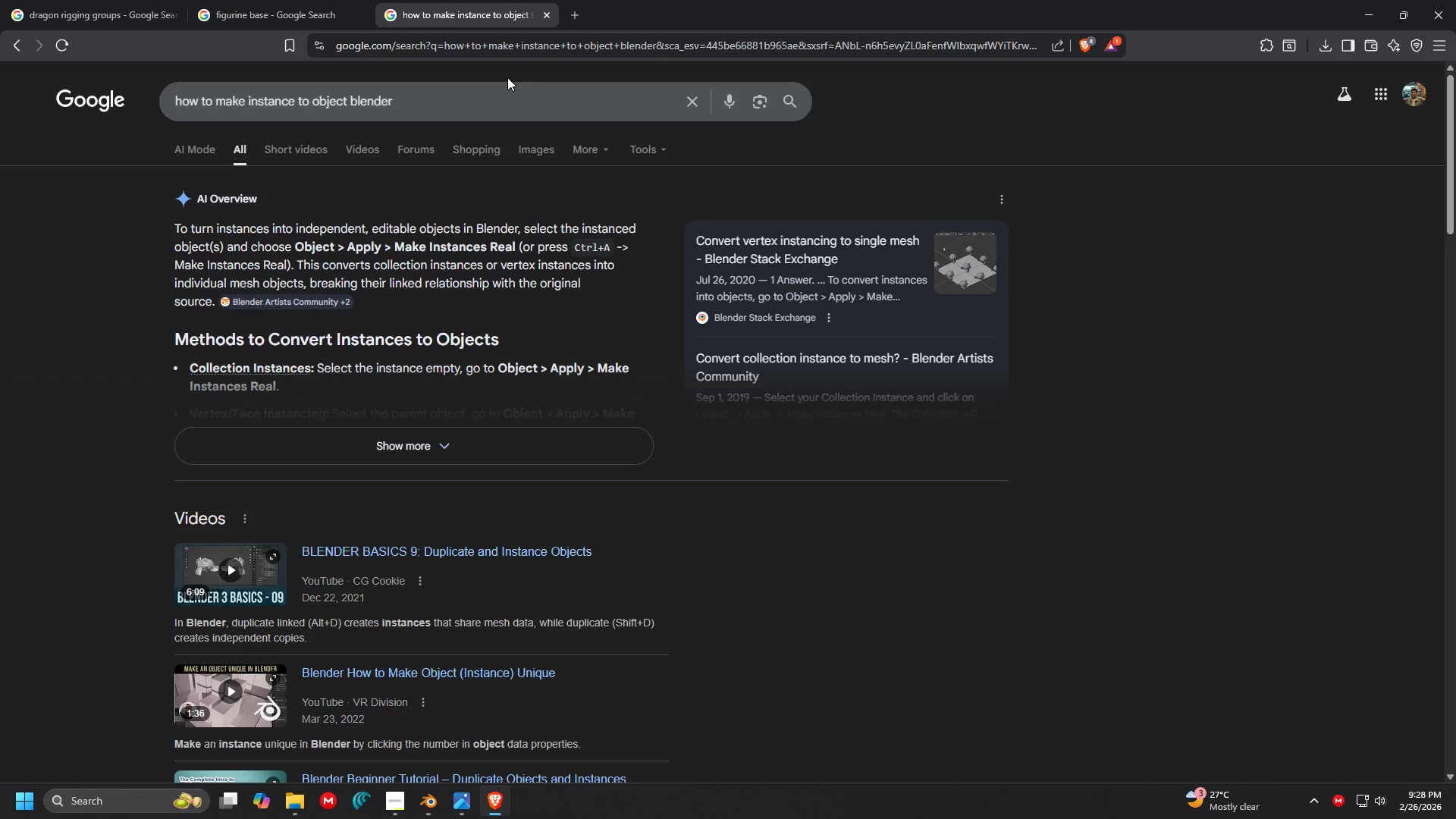 
left_click_drag(start_coordinate=[511, 96], to_coordinate=[113, 125])
 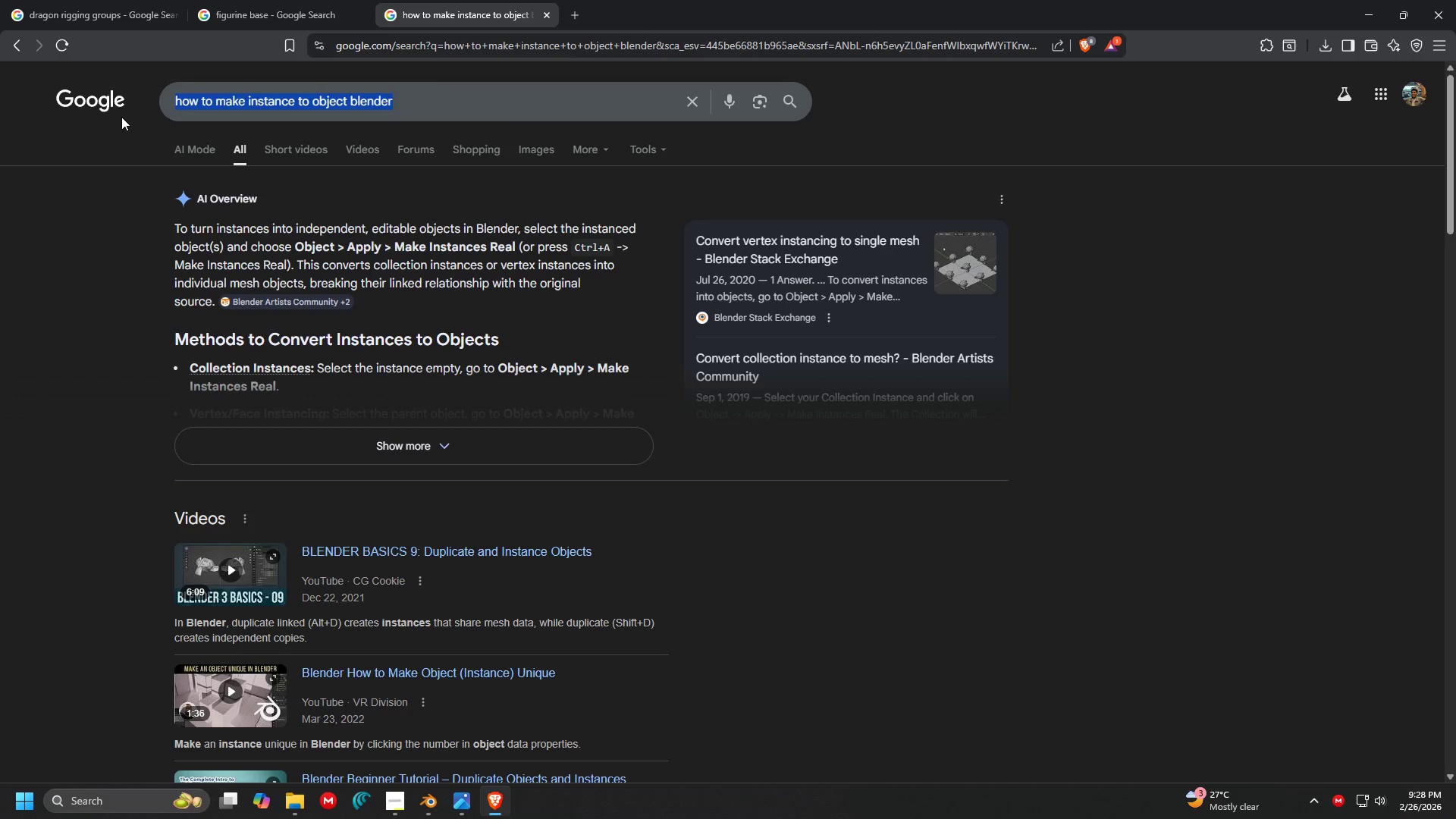 
type(cannot edit external l)
 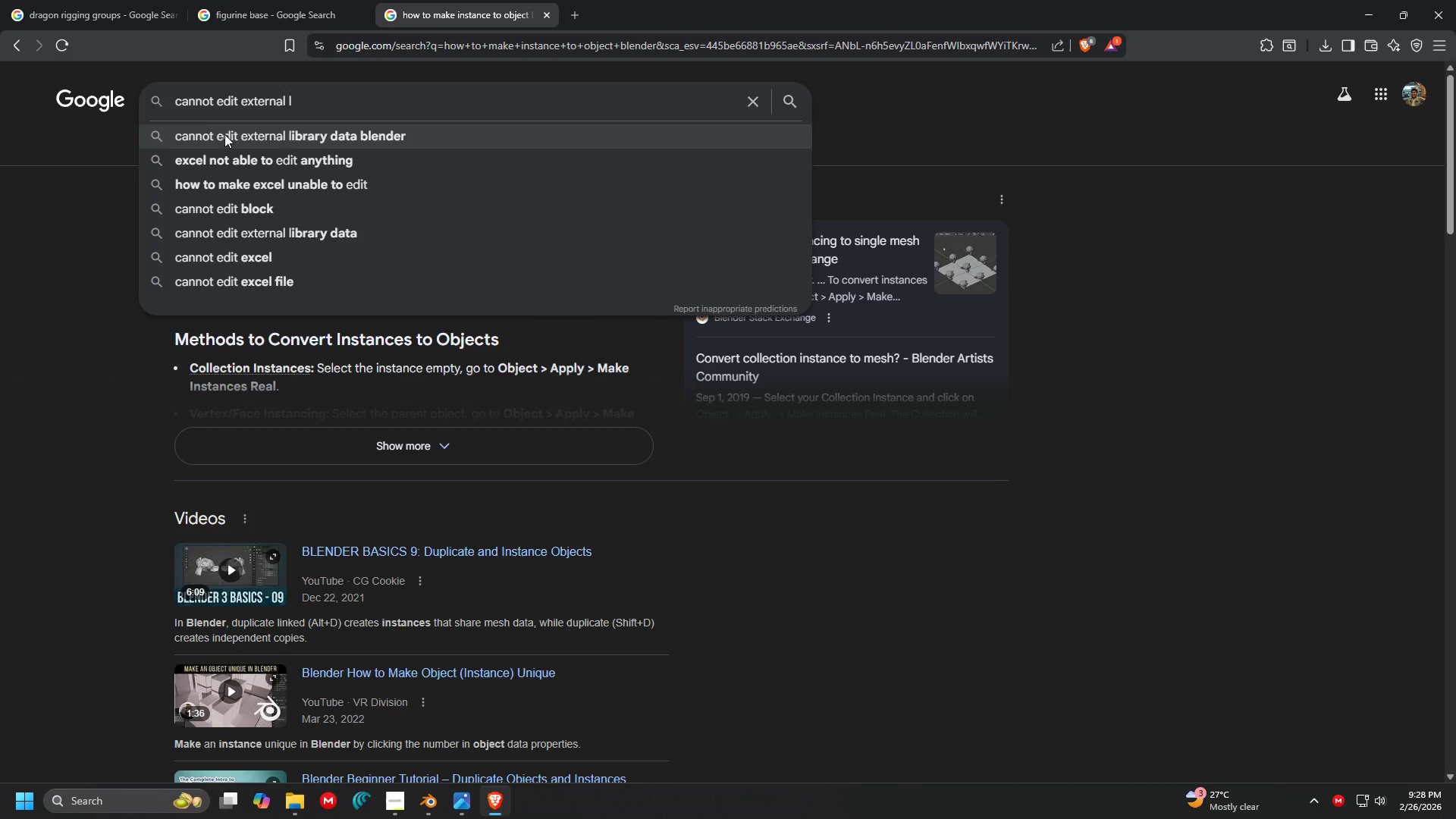 
left_click([281, 143])
 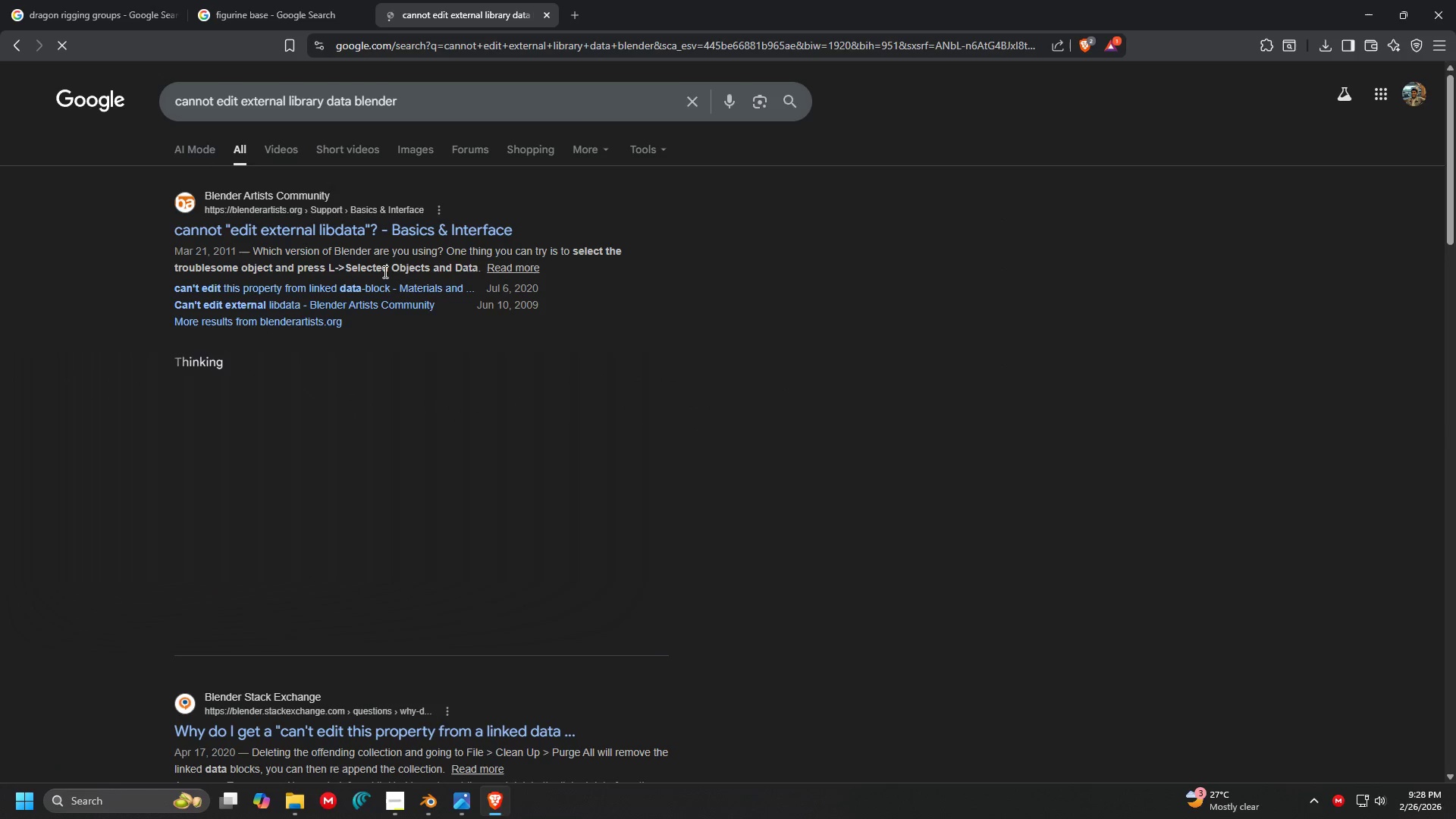 
middle_click([362, 233])
 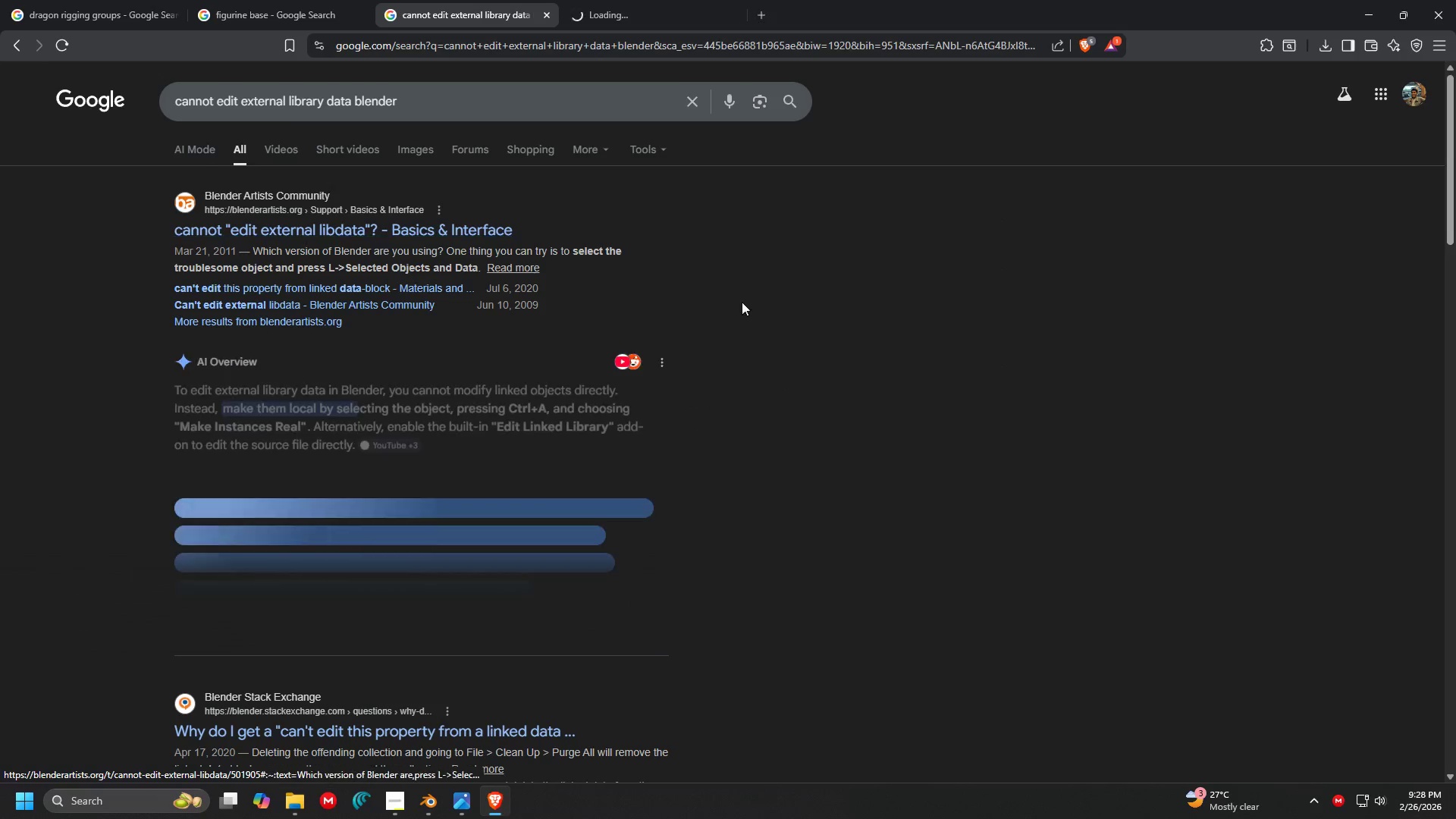 
left_click([792, 309])
 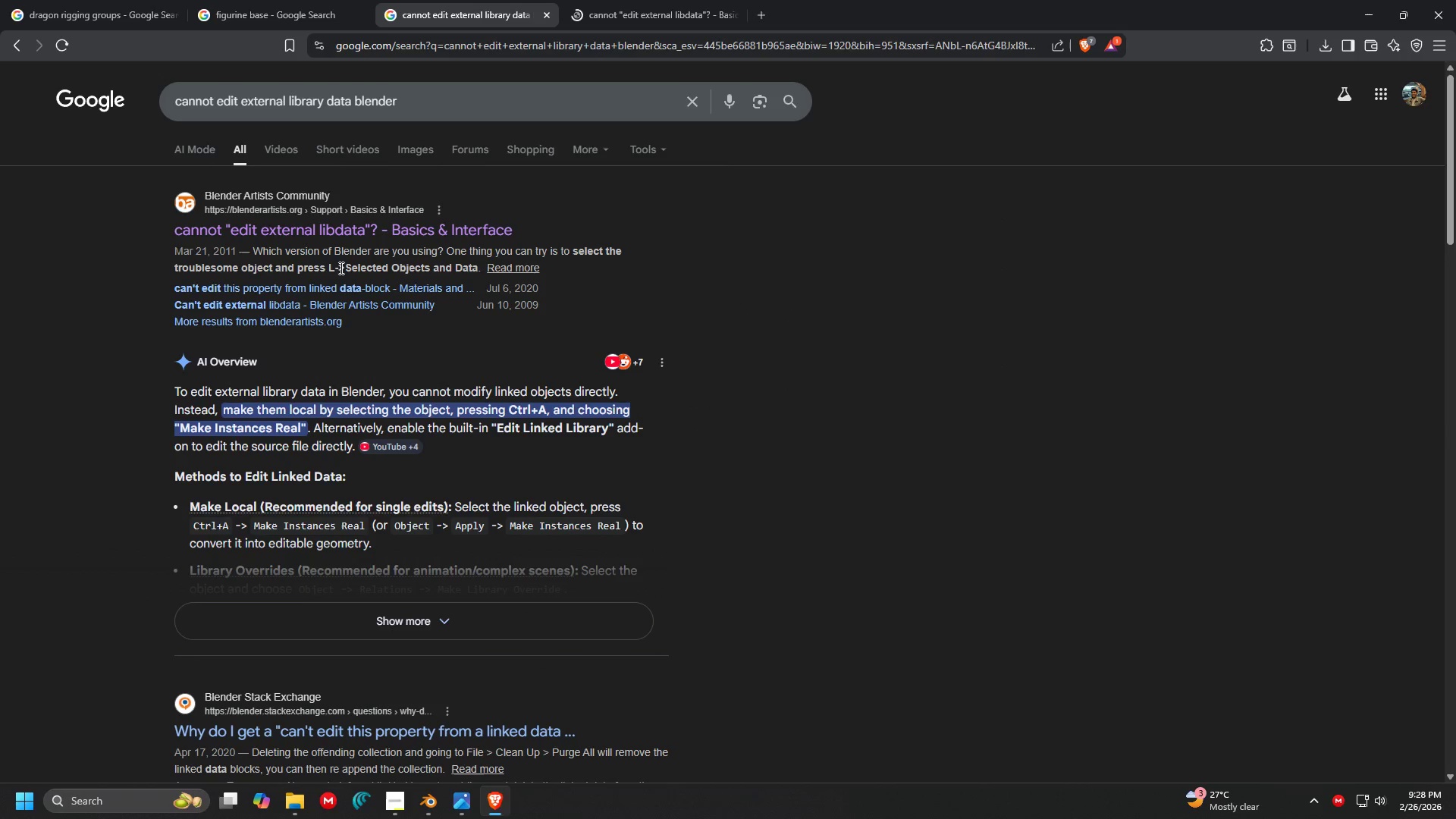 
left_click_drag(start_coordinate=[326, 260], to_coordinate=[467, 249])
 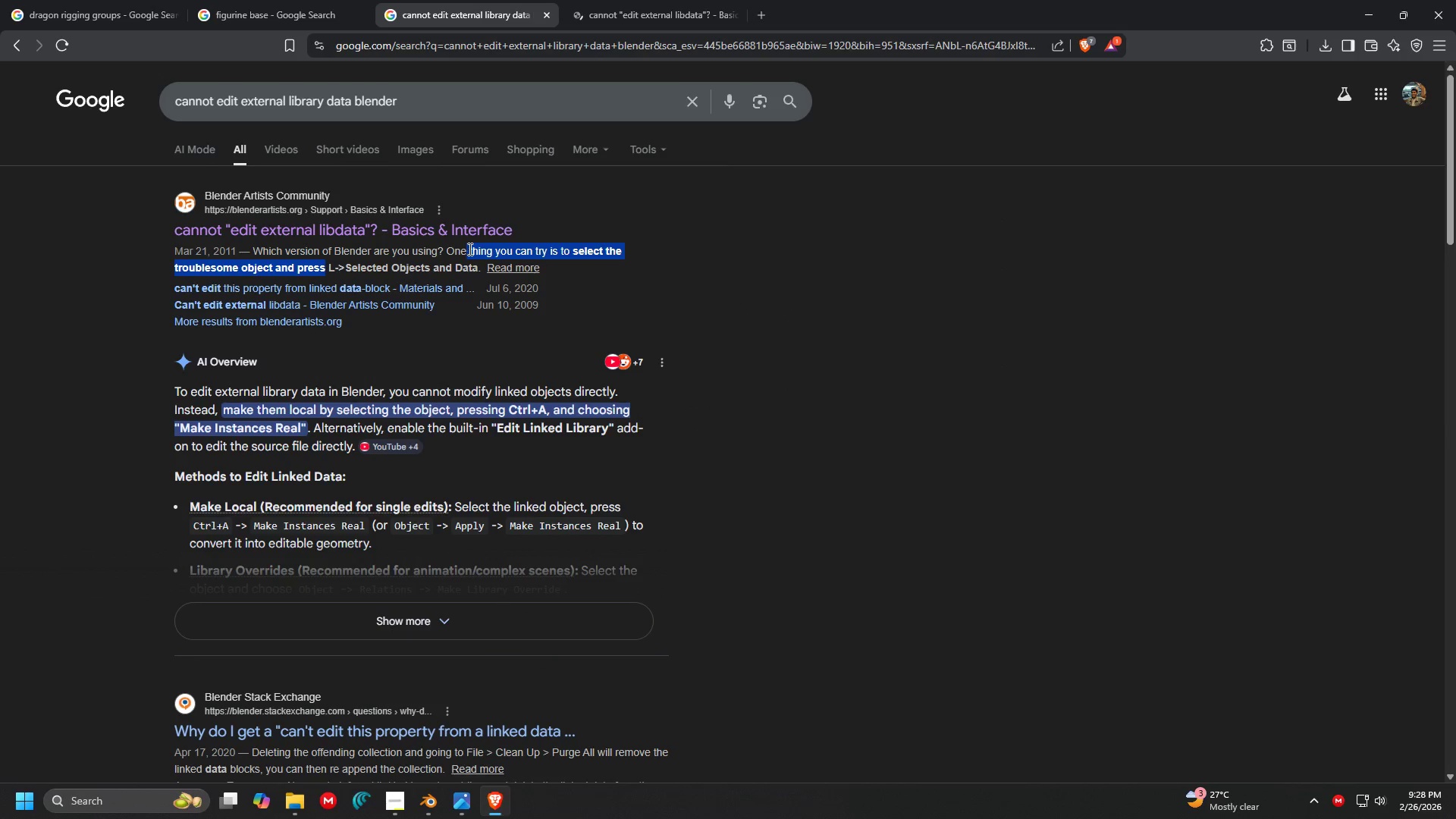 
double_click([469, 249])
 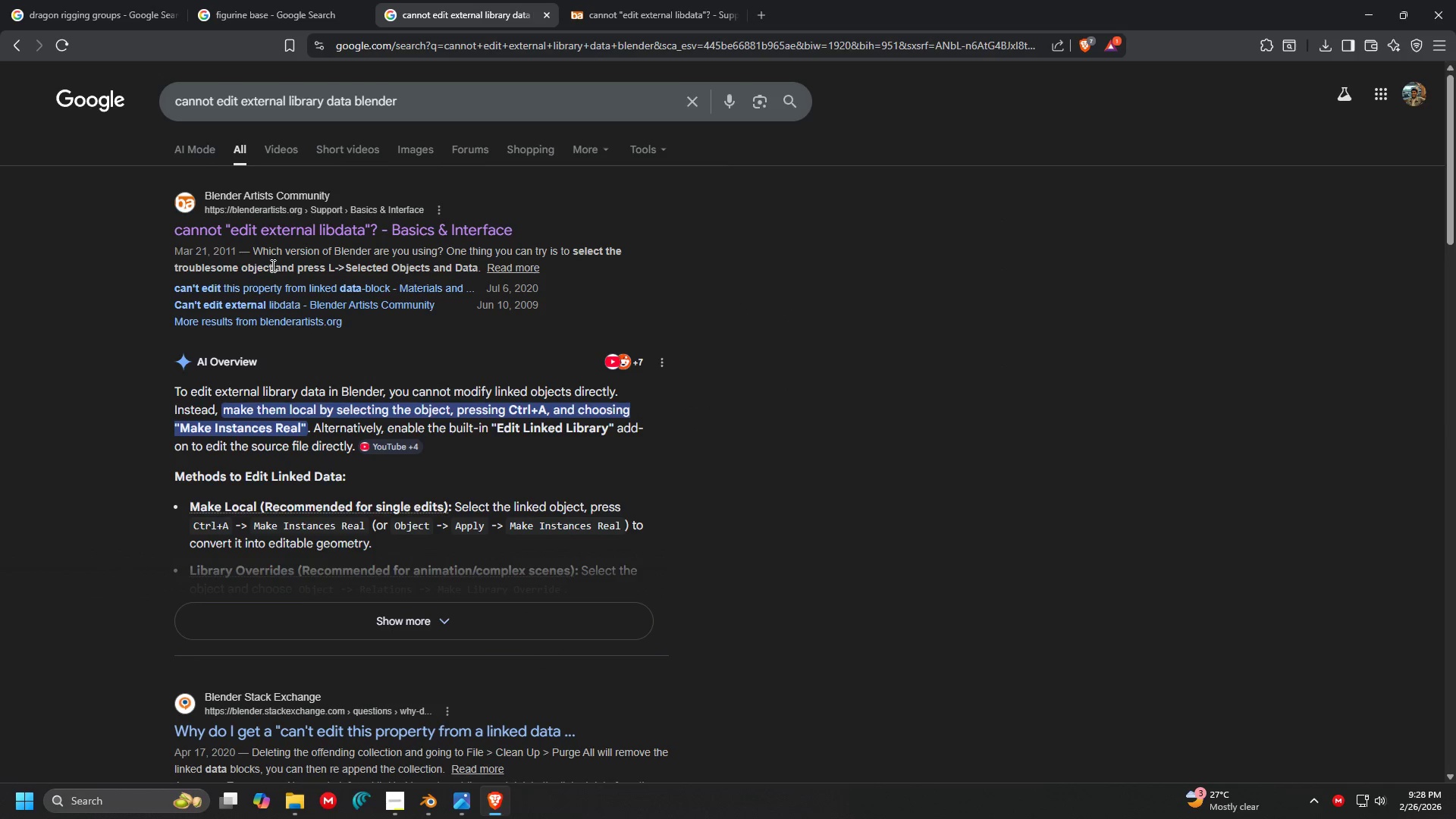 
left_click_drag(start_coordinate=[245, 265], to_coordinate=[318, 263])
 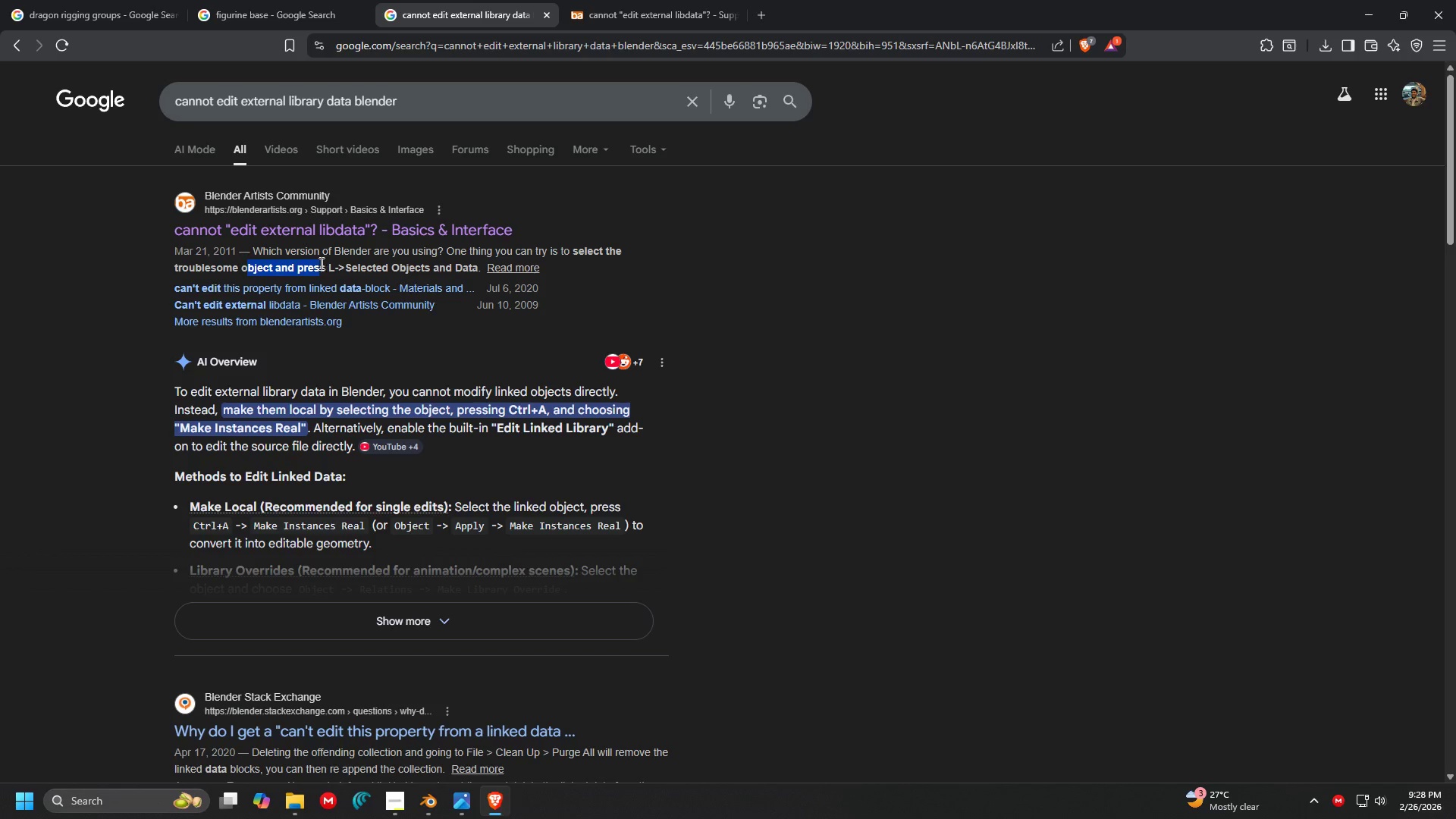 
double_click([320, 263])
 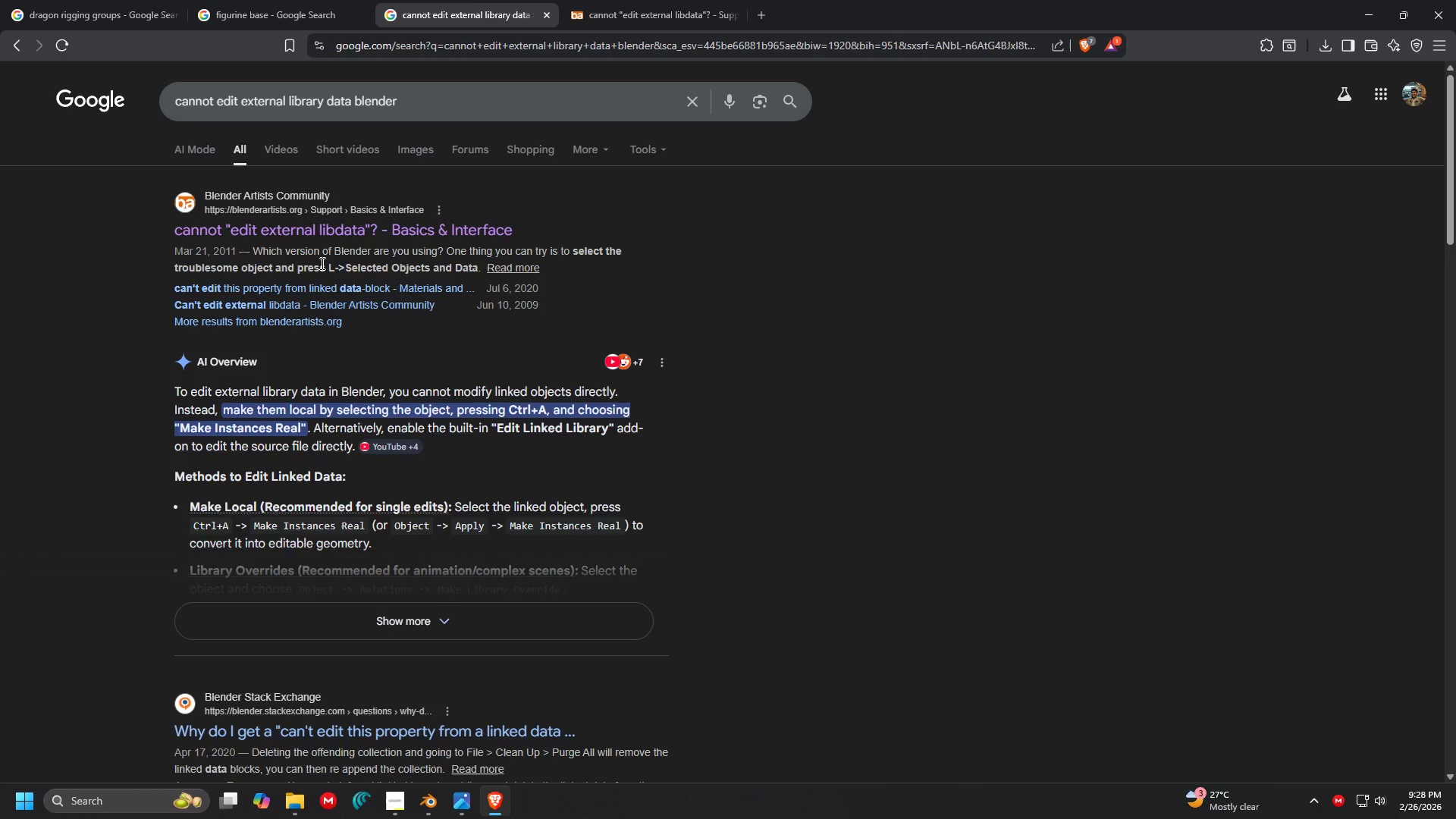 
left_click_drag(start_coordinate=[322, 263], to_coordinate=[381, 258])
 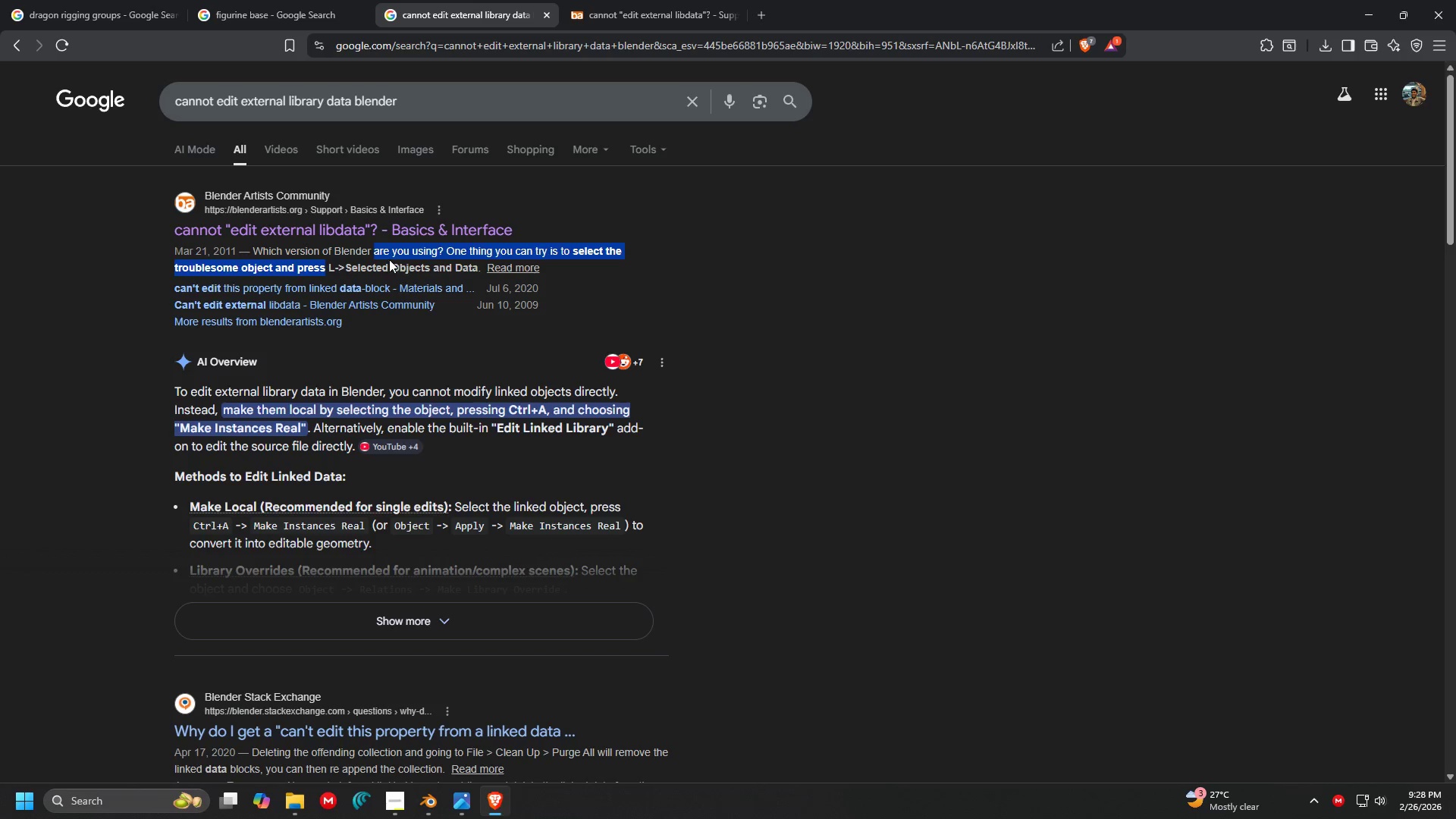 
left_click([389, 259])
 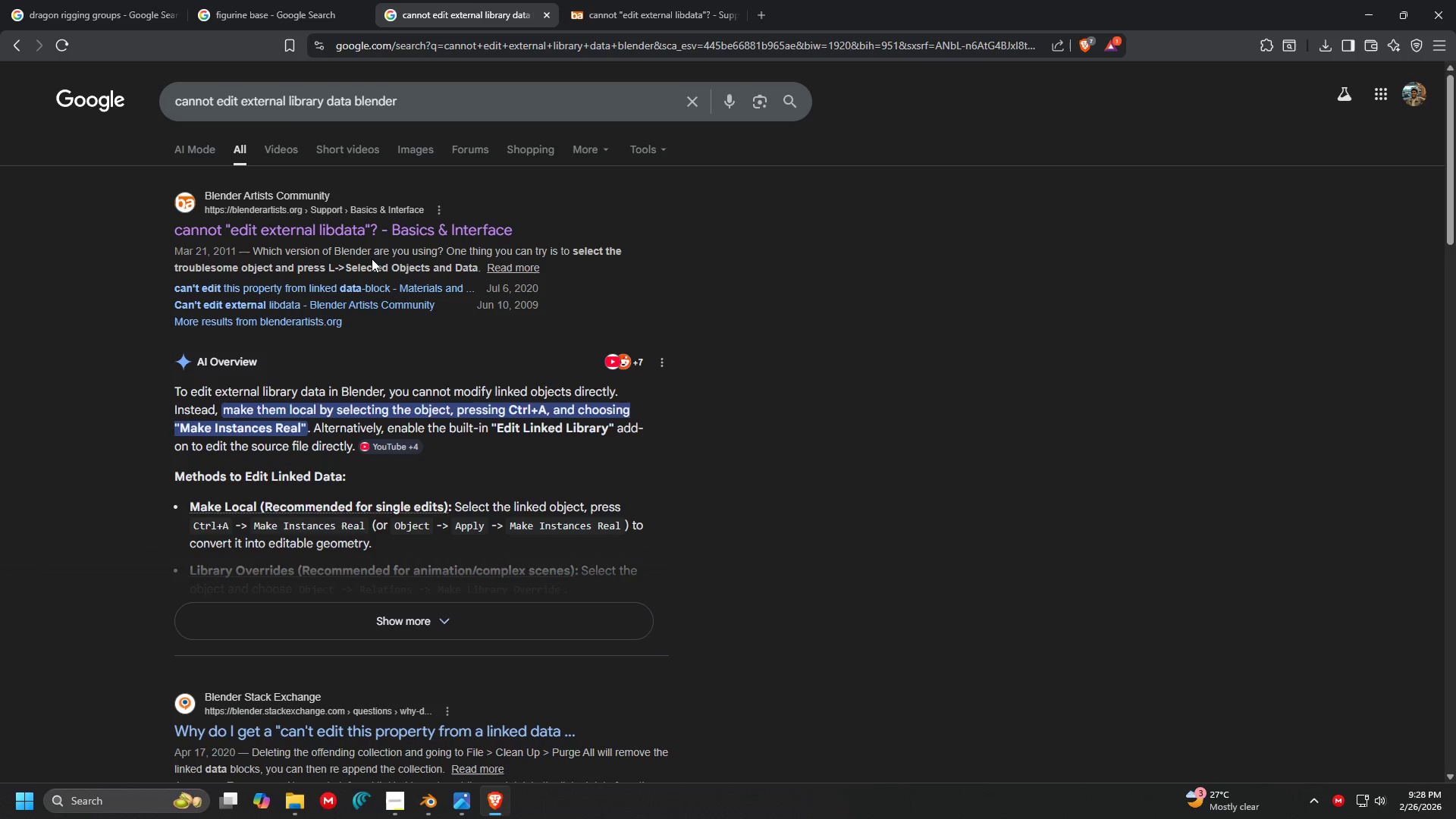 
key(Alt+AltLeft)
 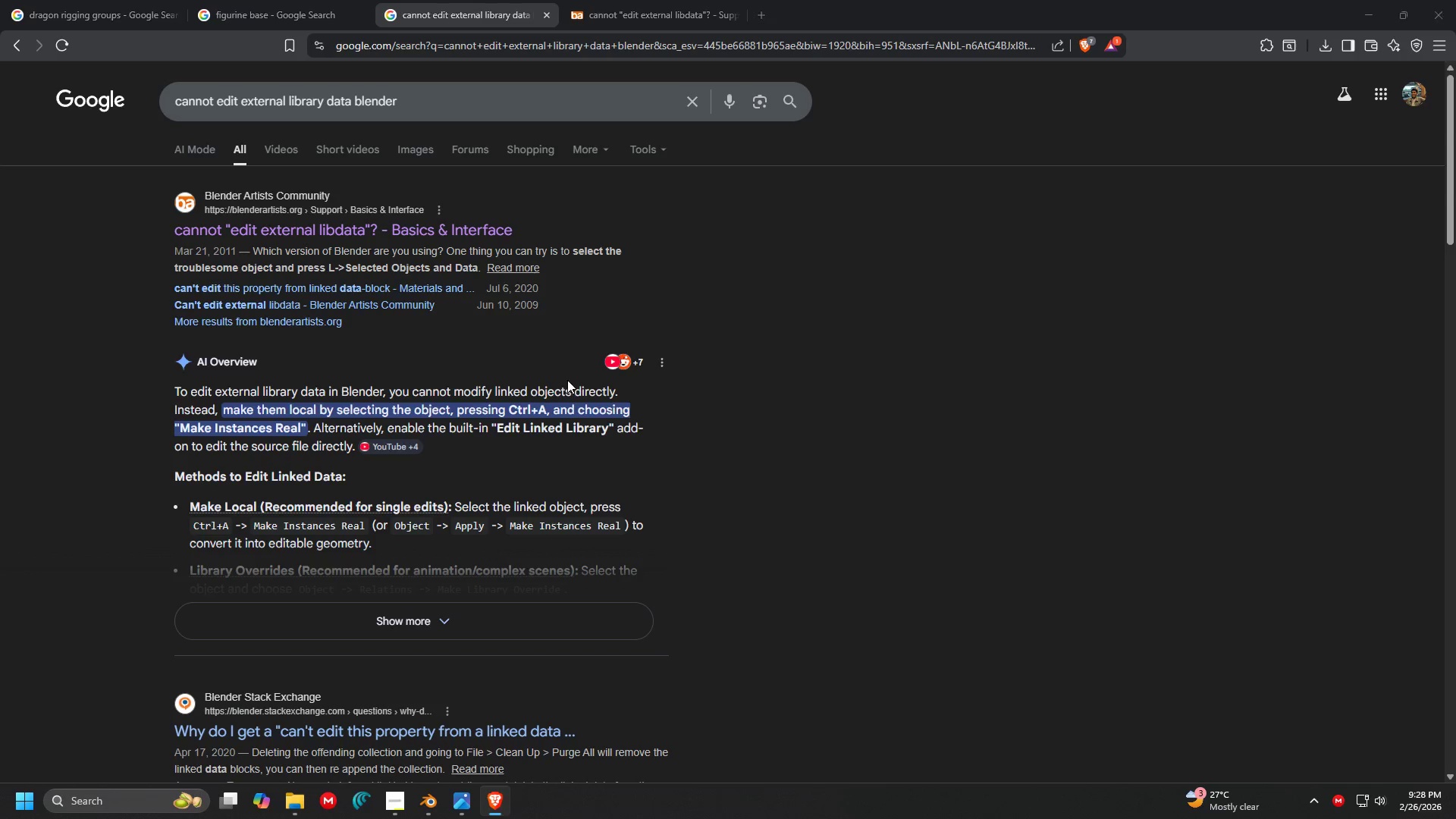 
key(Alt+Tab)
 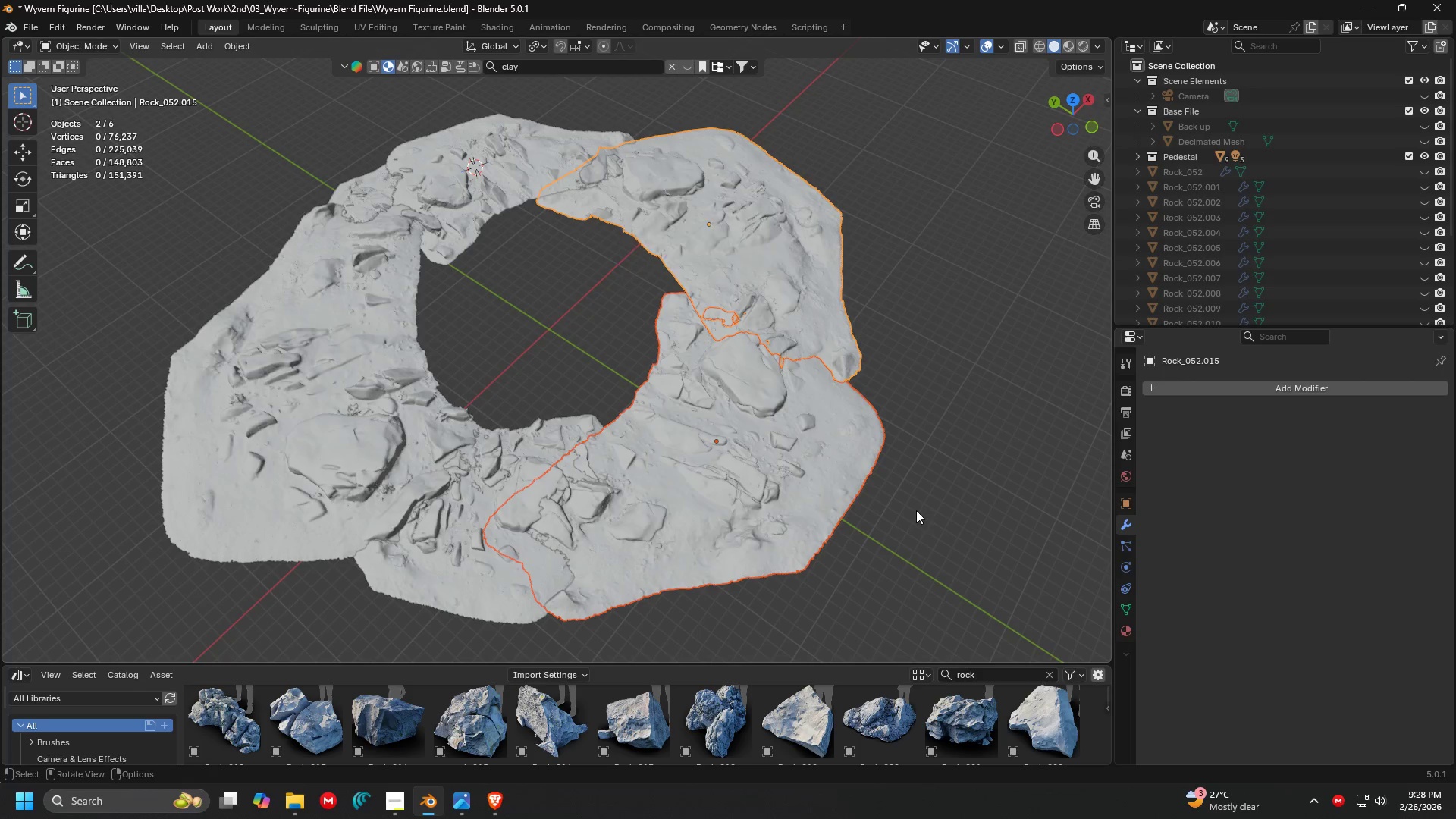 
left_click_drag(start_coordinate=[927, 569], to_coordinate=[240, 177])
 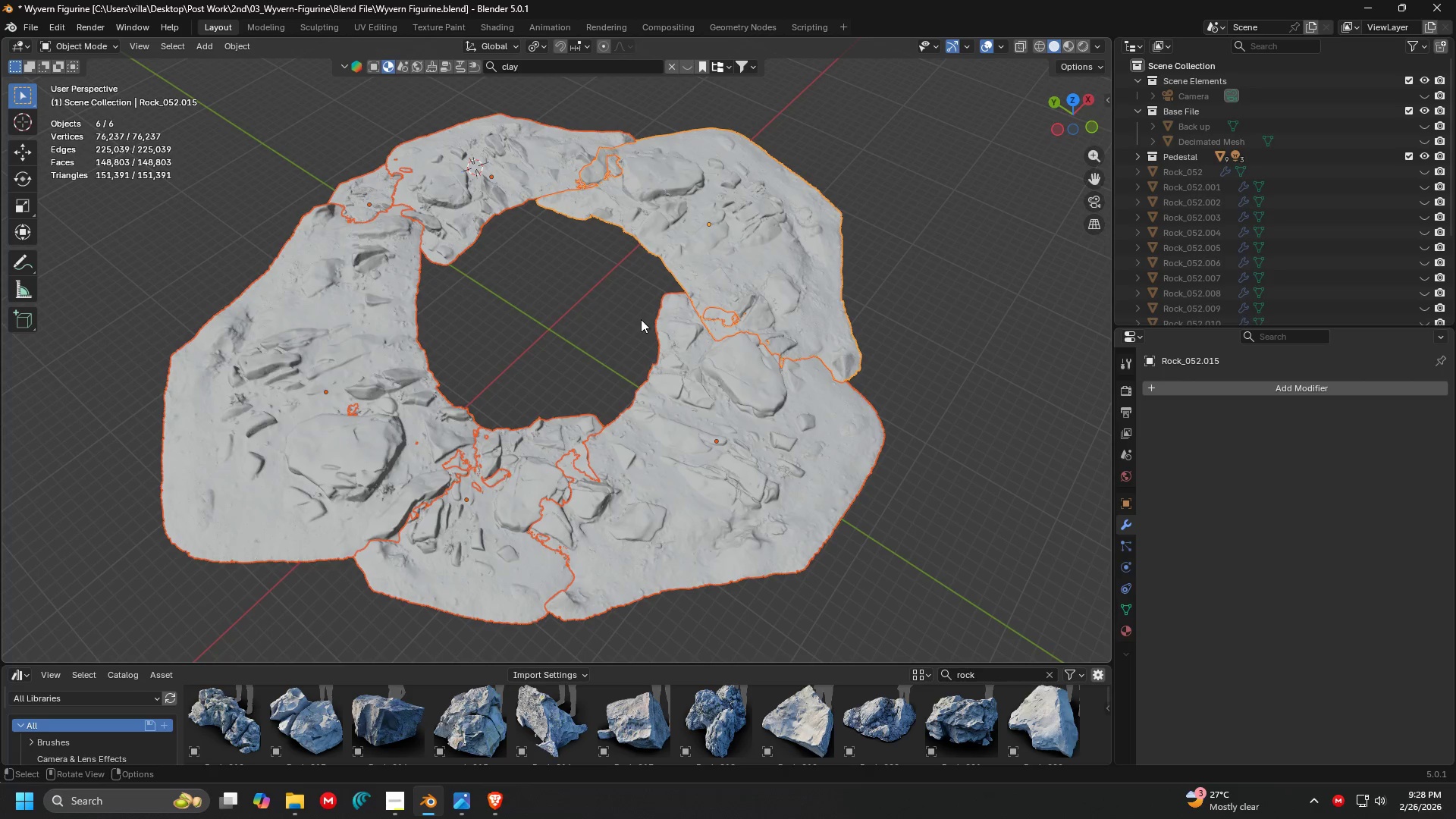 
key(Control+L)
 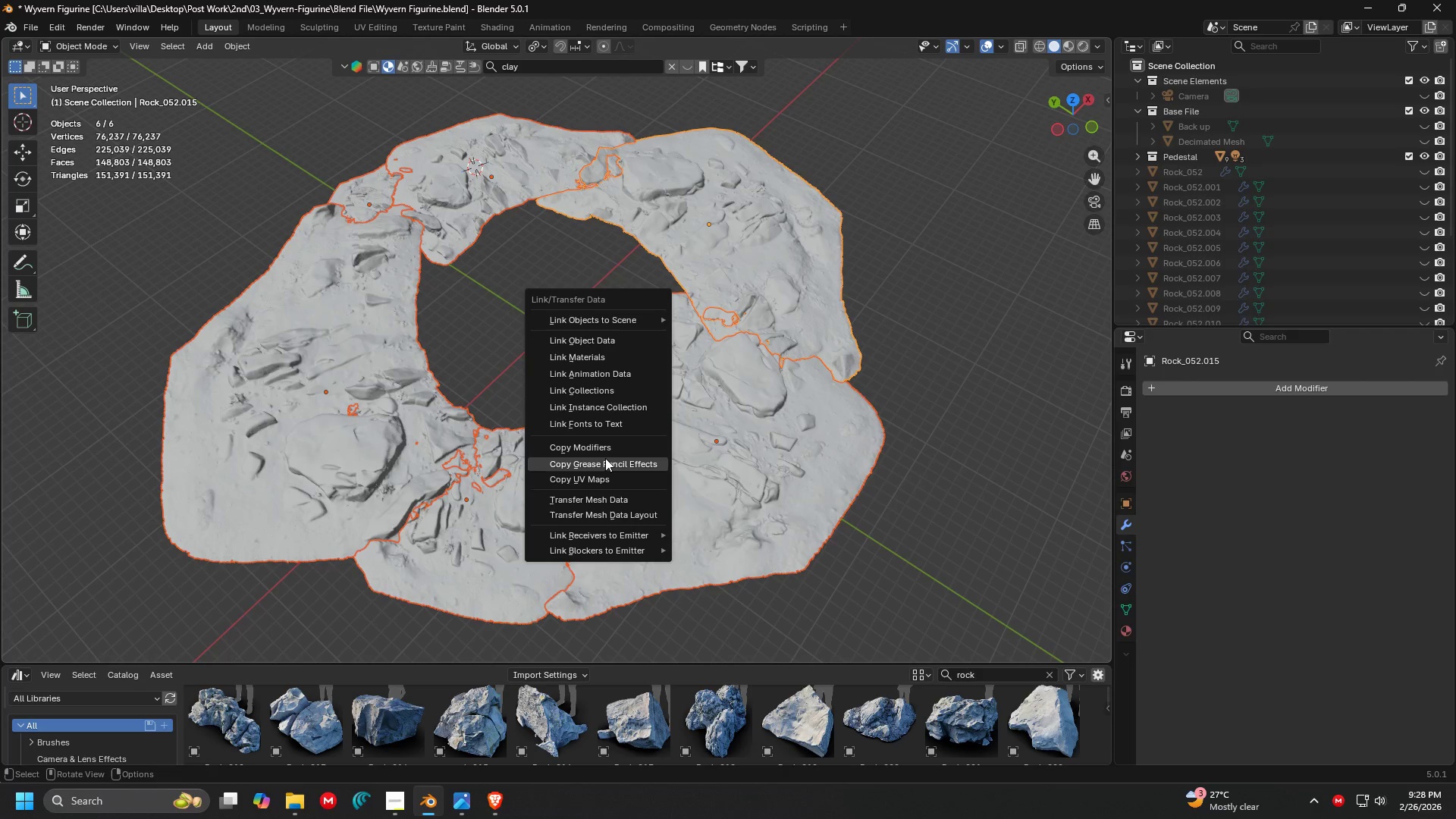 
wait(5.55)
 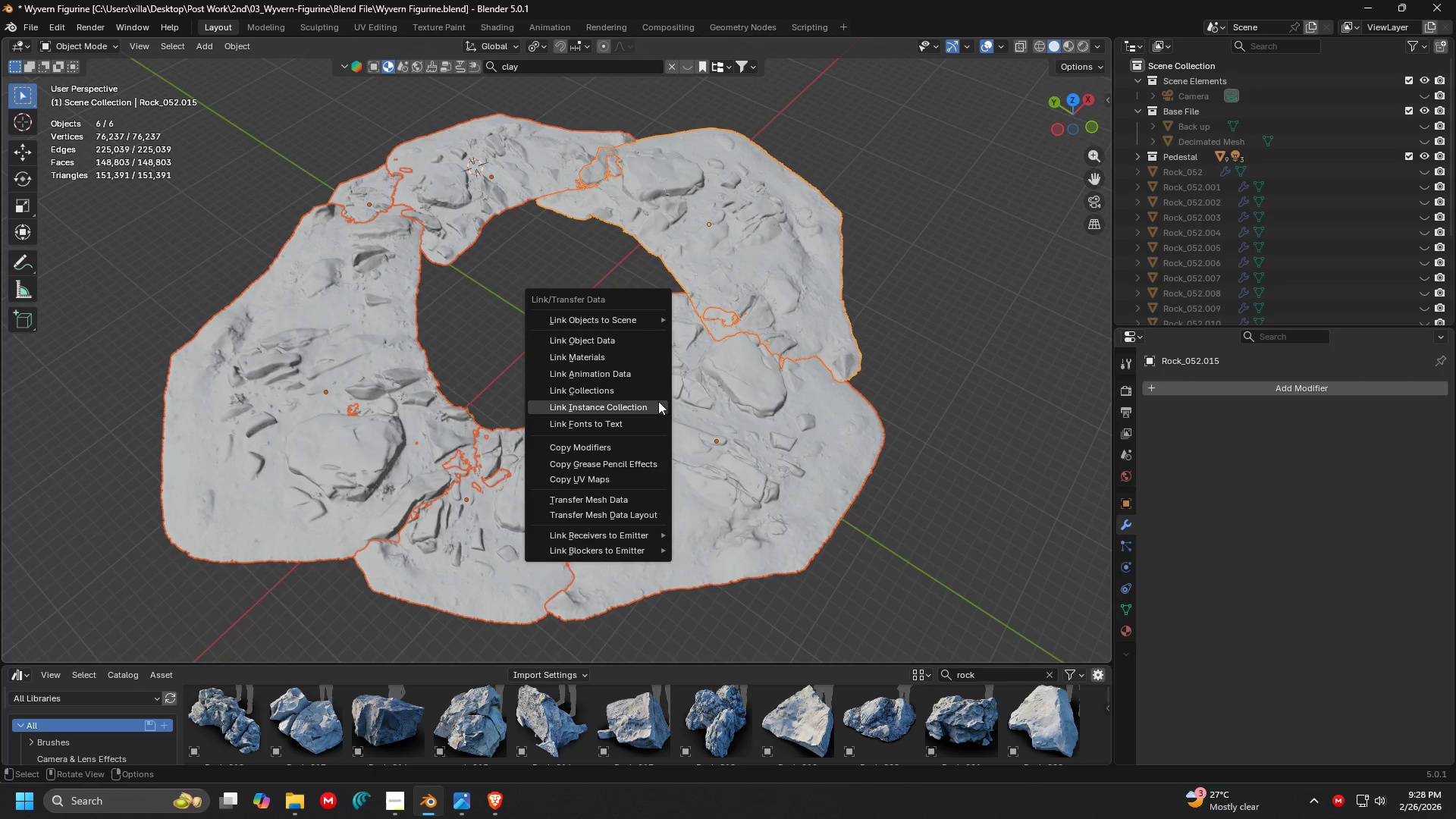 
mouse_move([640, 321])
 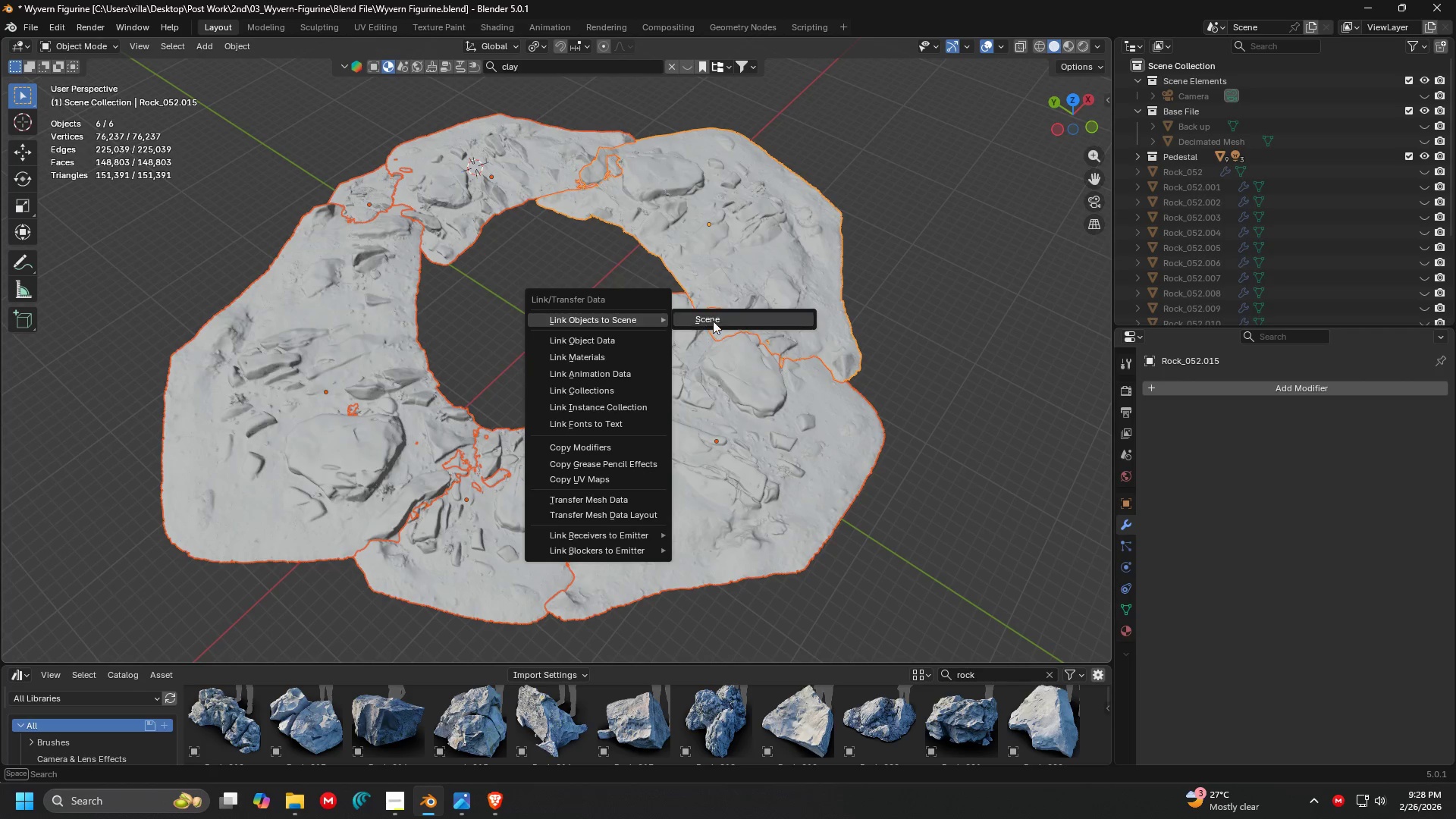 
mouse_move([688, 326])
 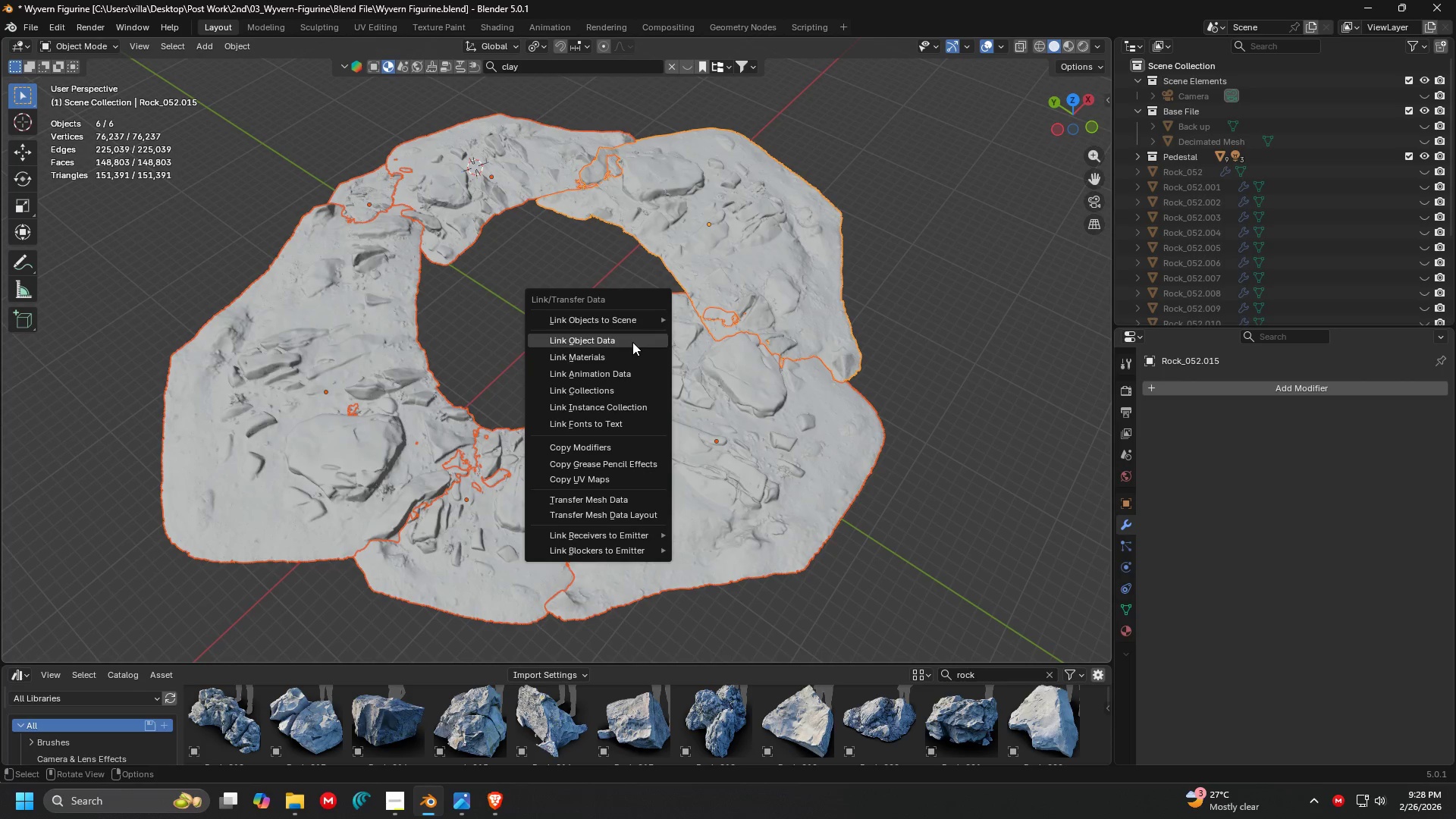 
left_click([632, 342])
 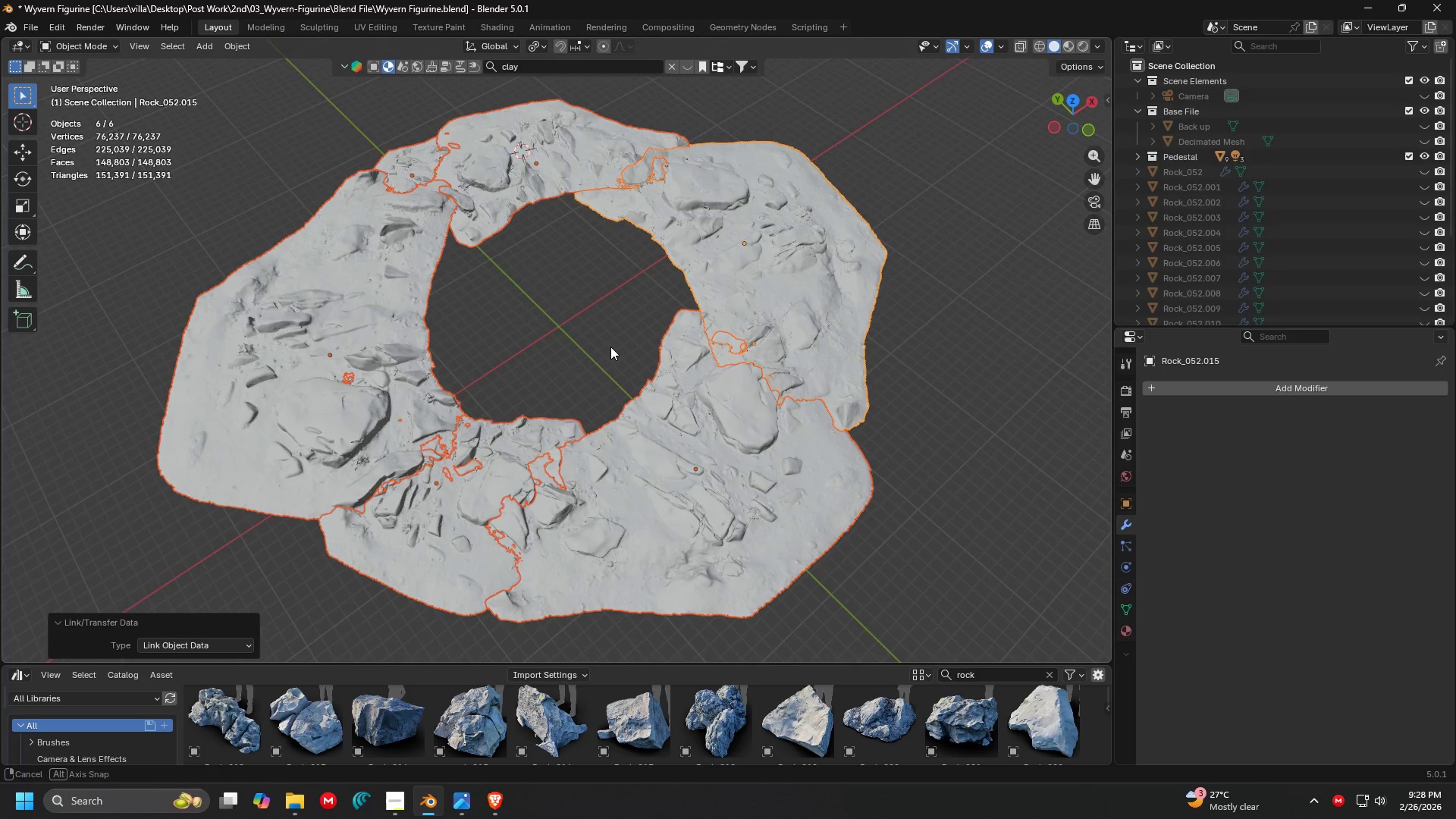 
scroll: coordinate [593, 340], scroll_direction: up, amount: 1.0
 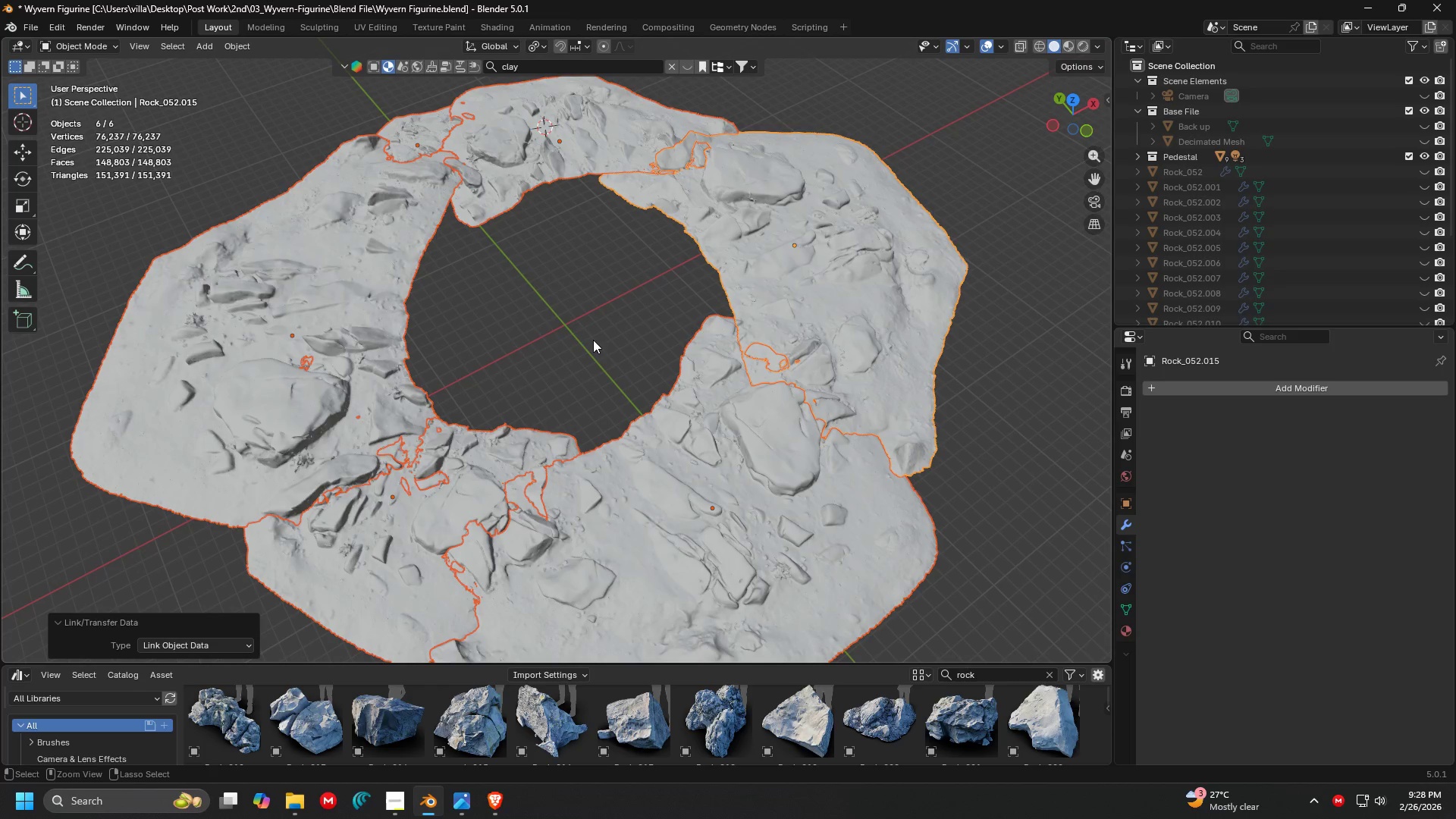 
key(Control+J)
 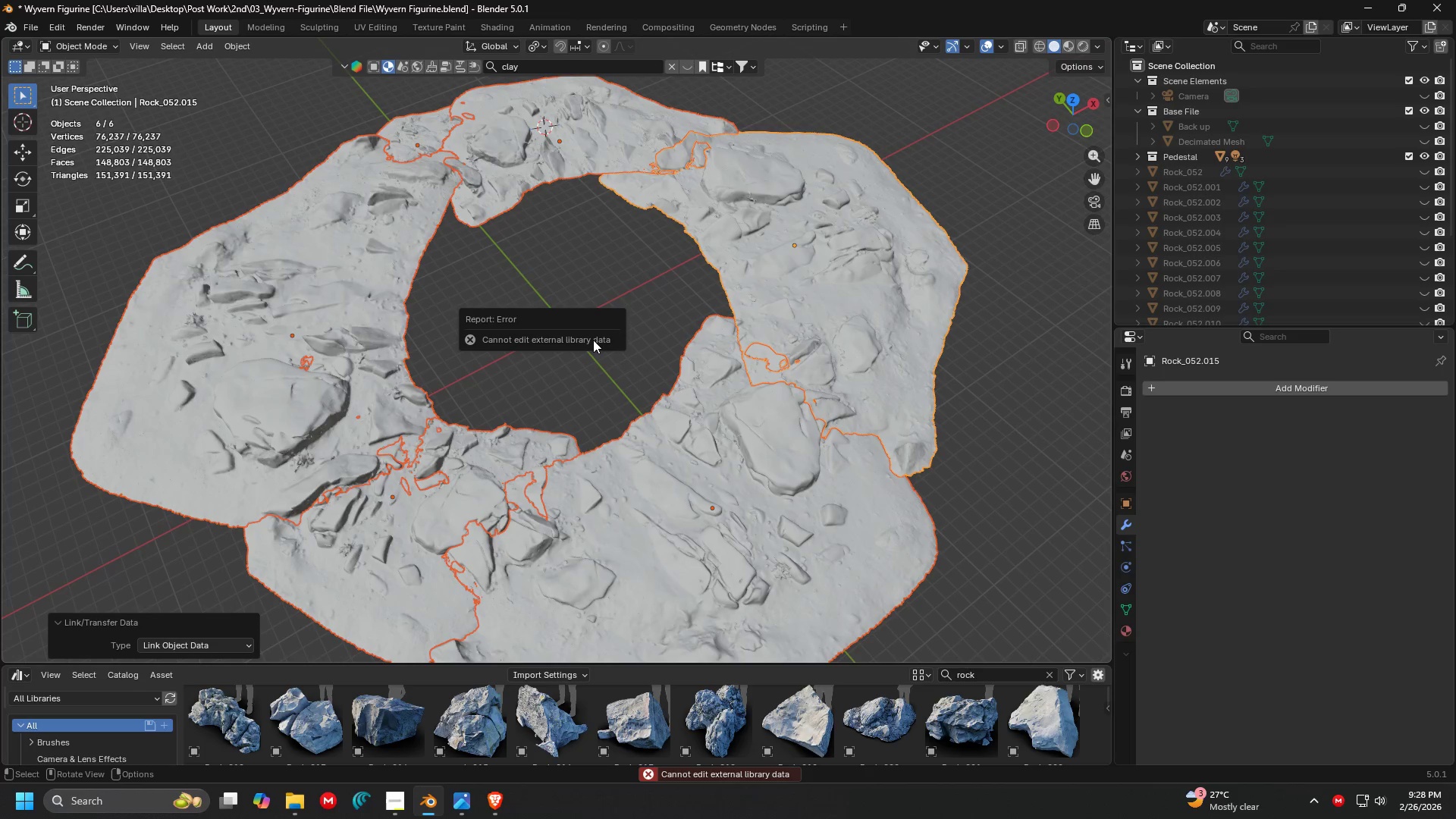 
key(Alt+AltLeft)
 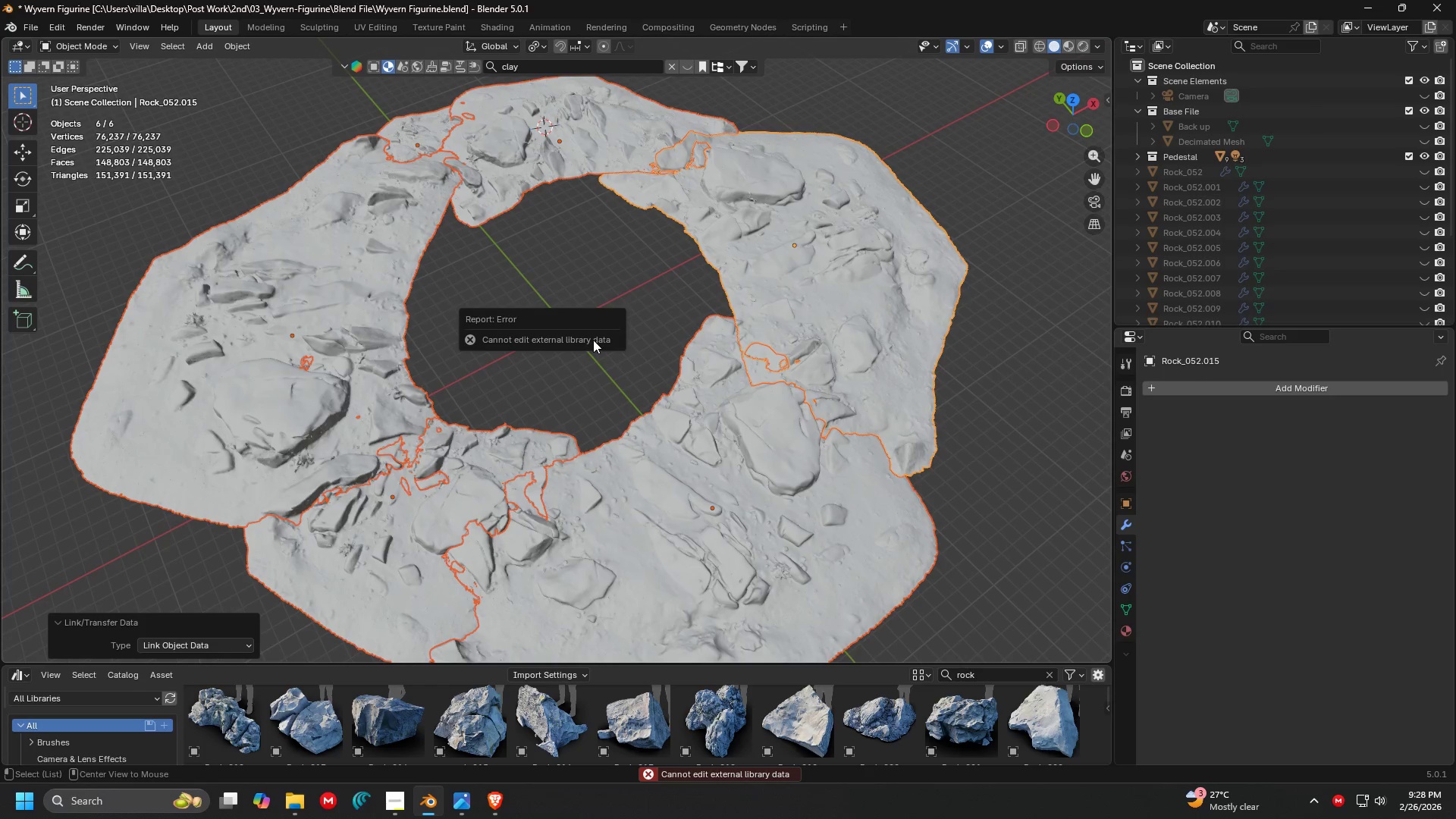 
key(Alt+Tab)
 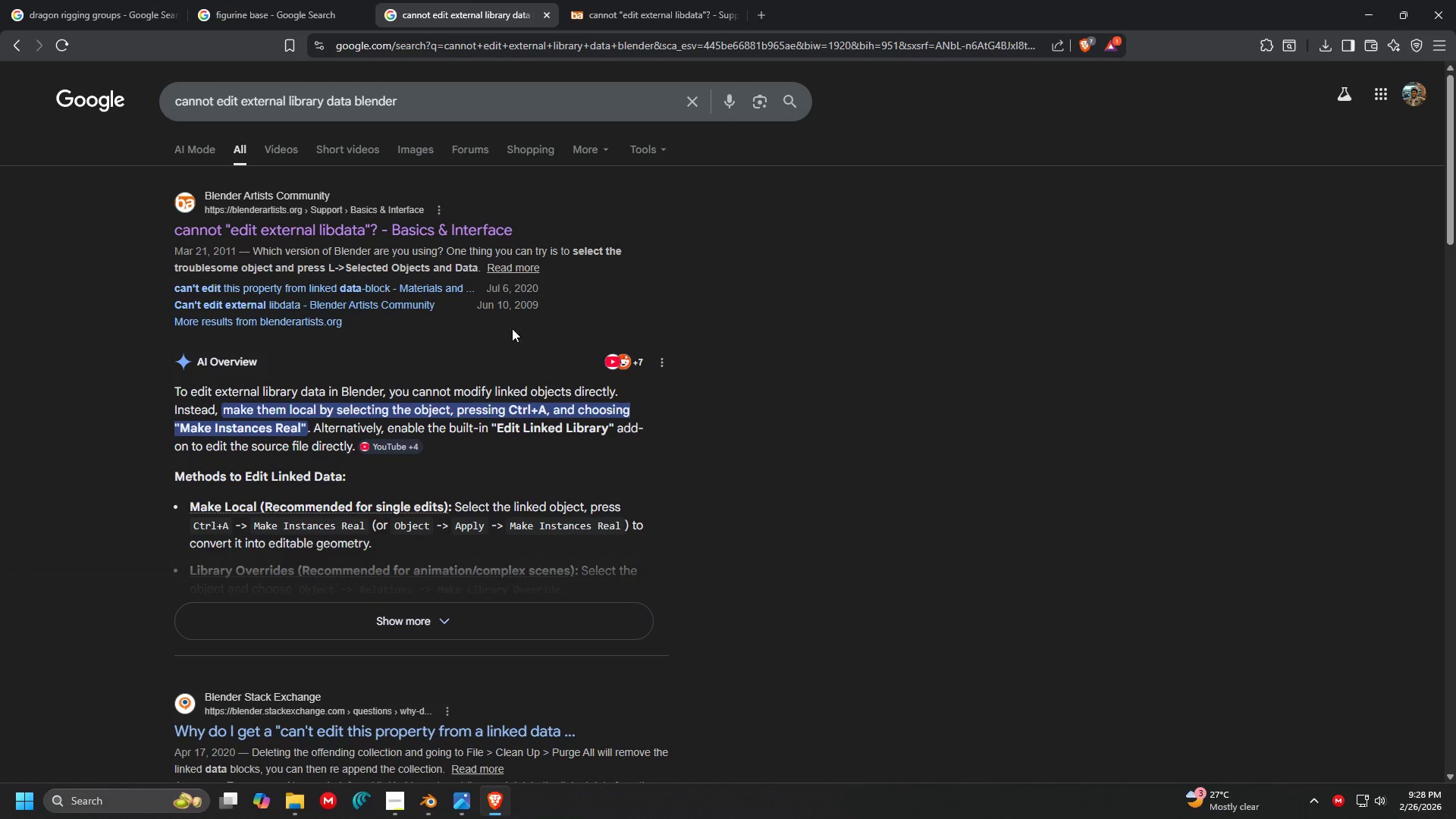 
scroll: coordinate [458, 326], scroll_direction: down, amount: 2.0
 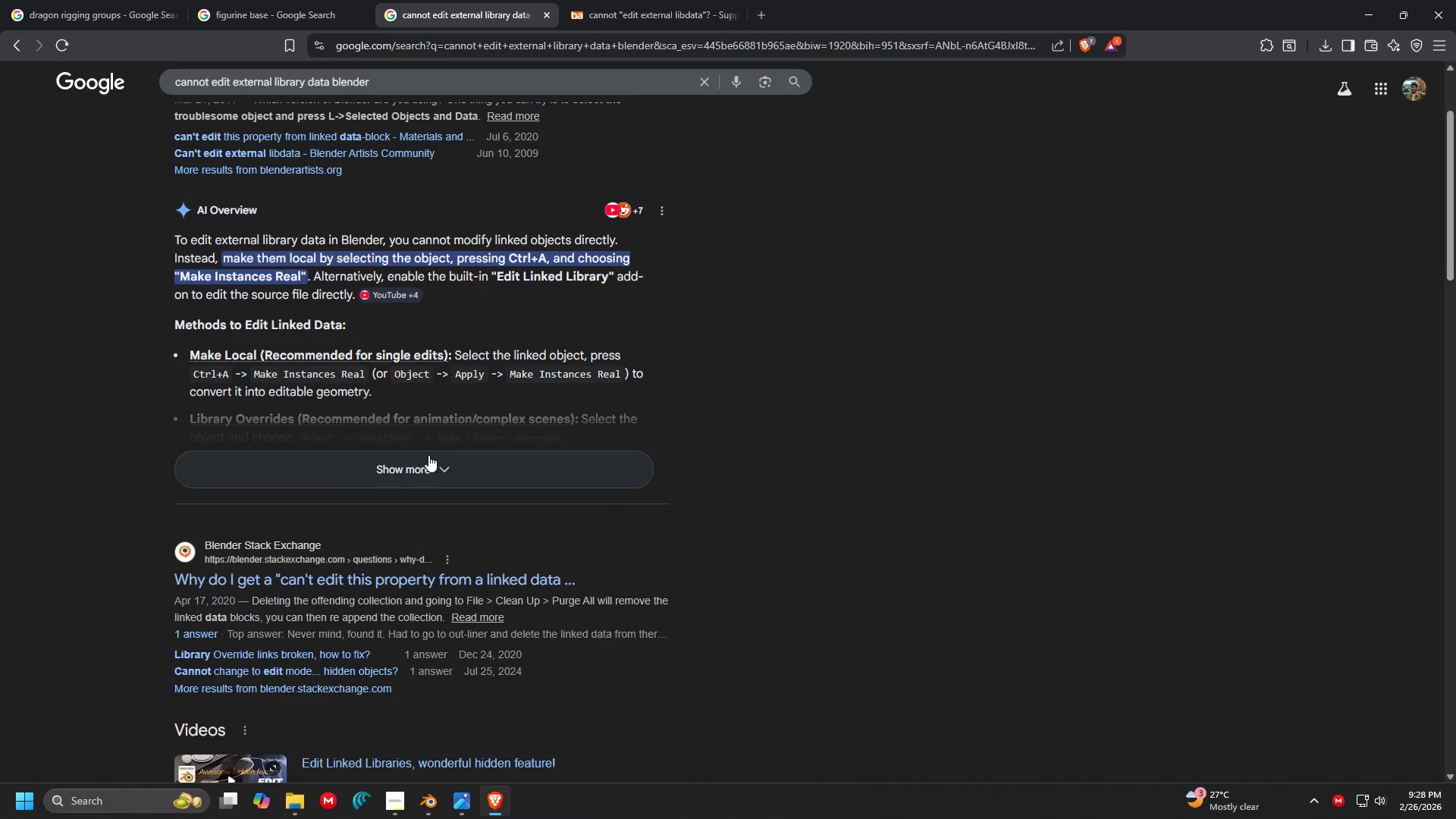 
left_click([428, 457])
 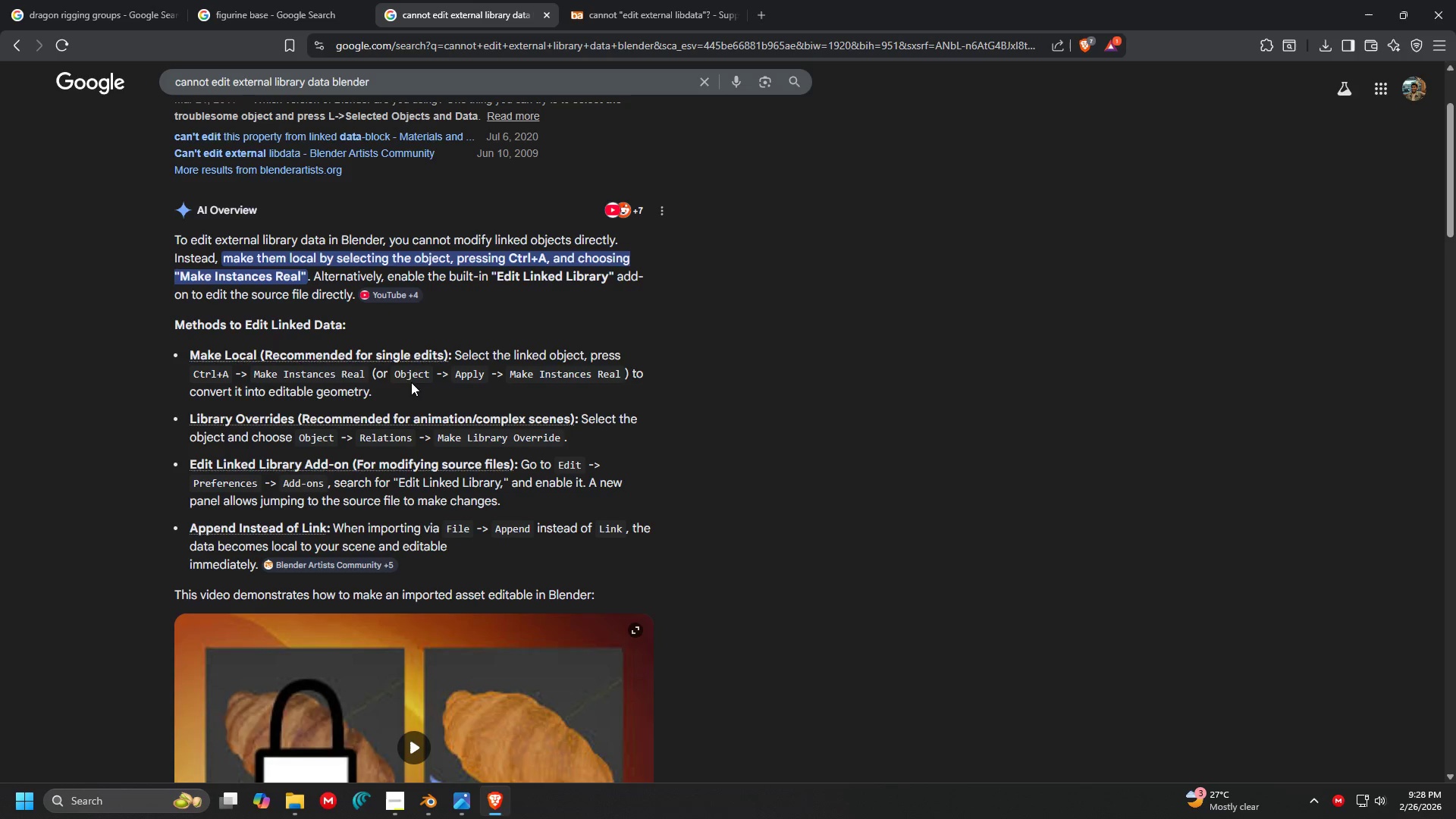 
key(Alt+AltLeft)
 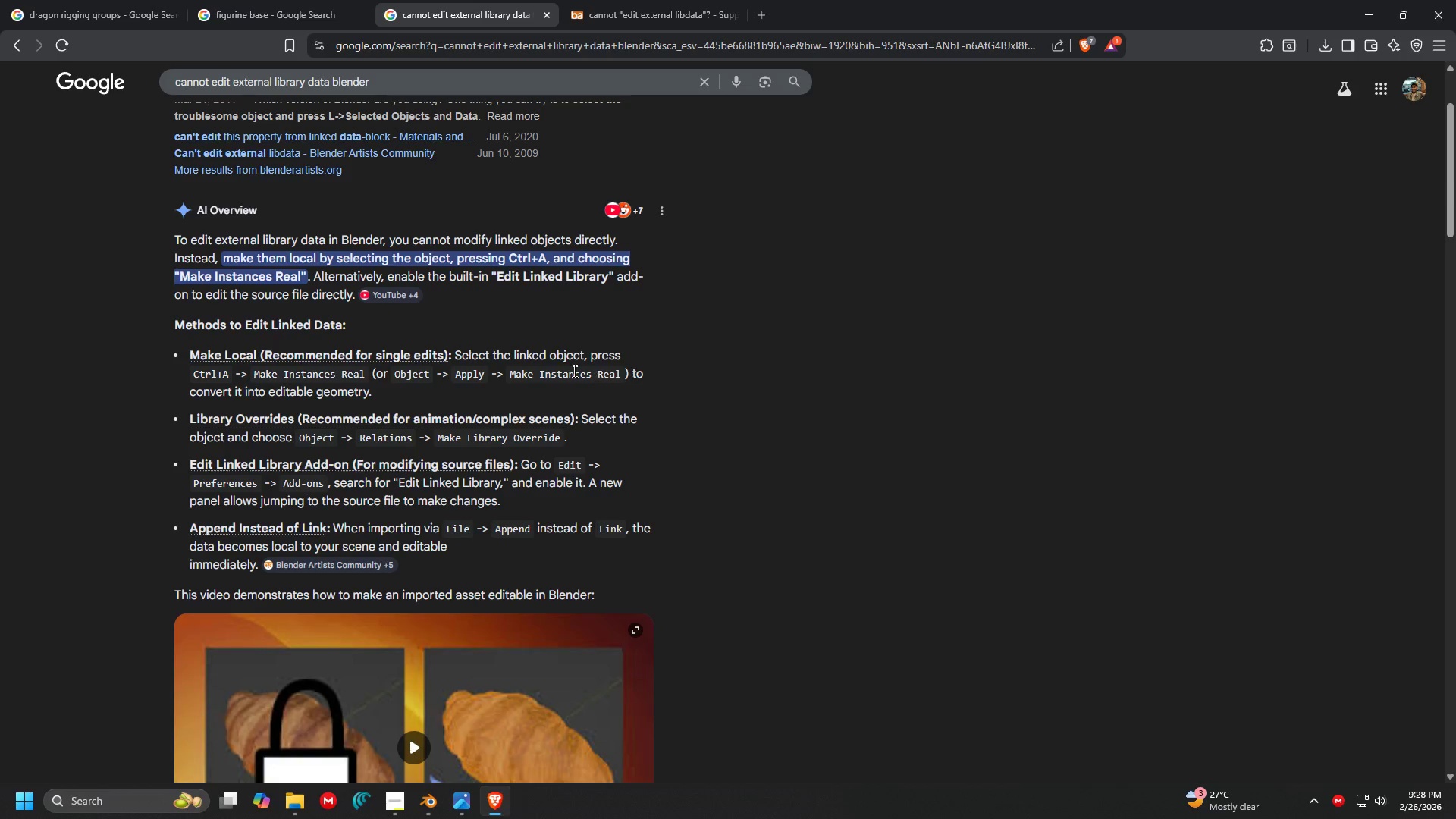 
key(Alt+Tab)
 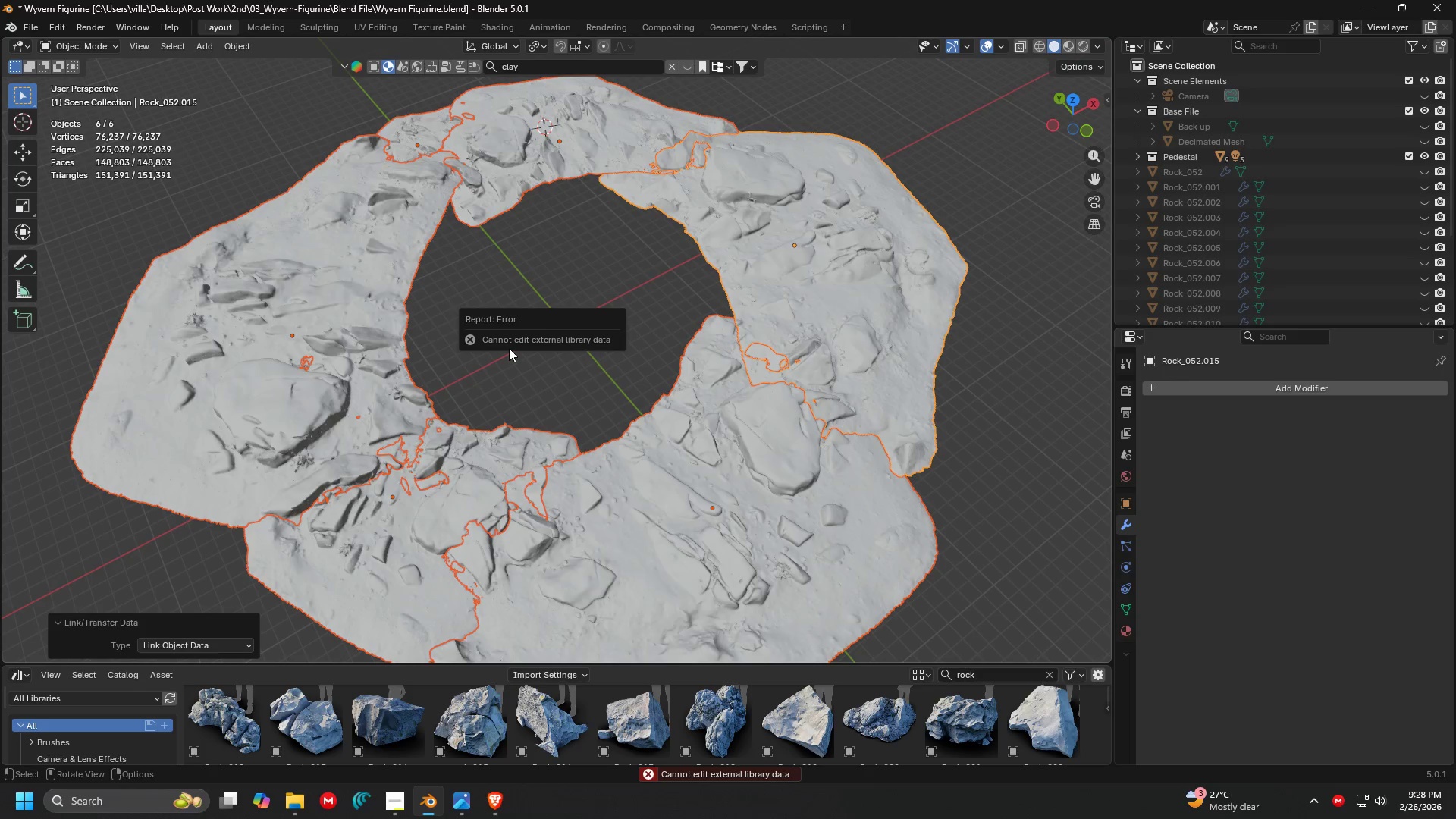 
key(Control+A)
 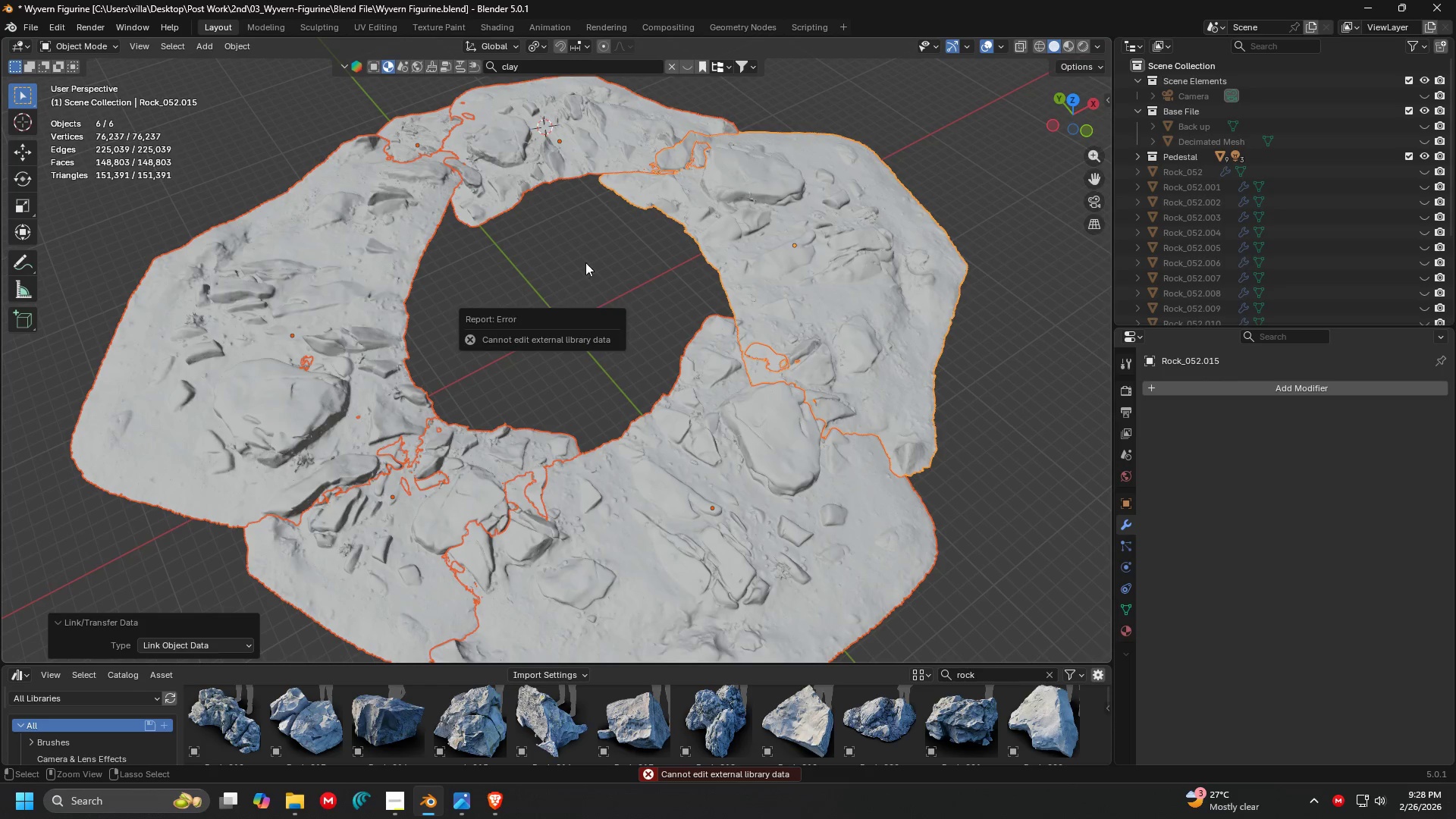 
left_click([586, 262])
 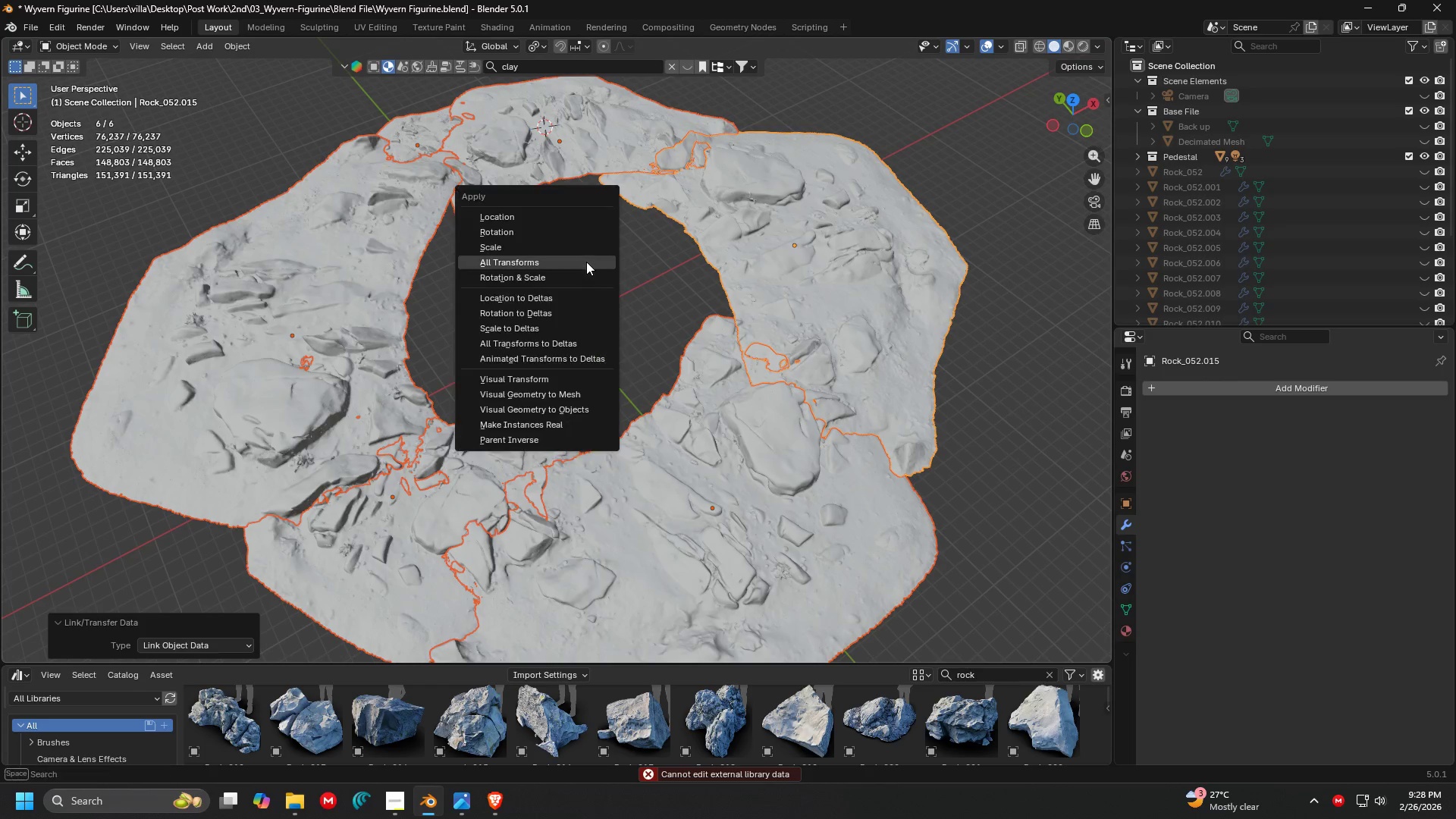 
key(Control+A)
 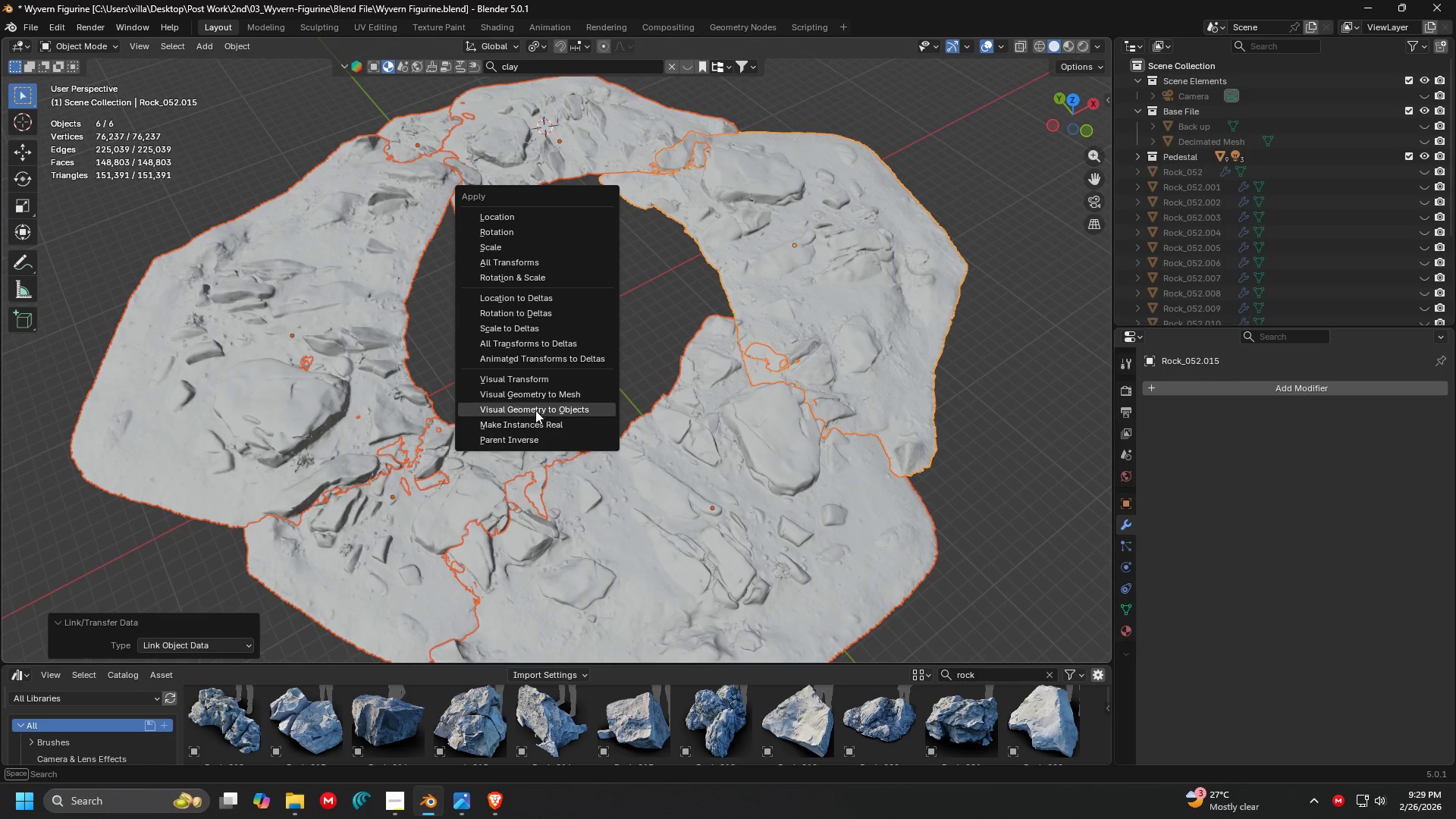 
left_click([529, 419])
 